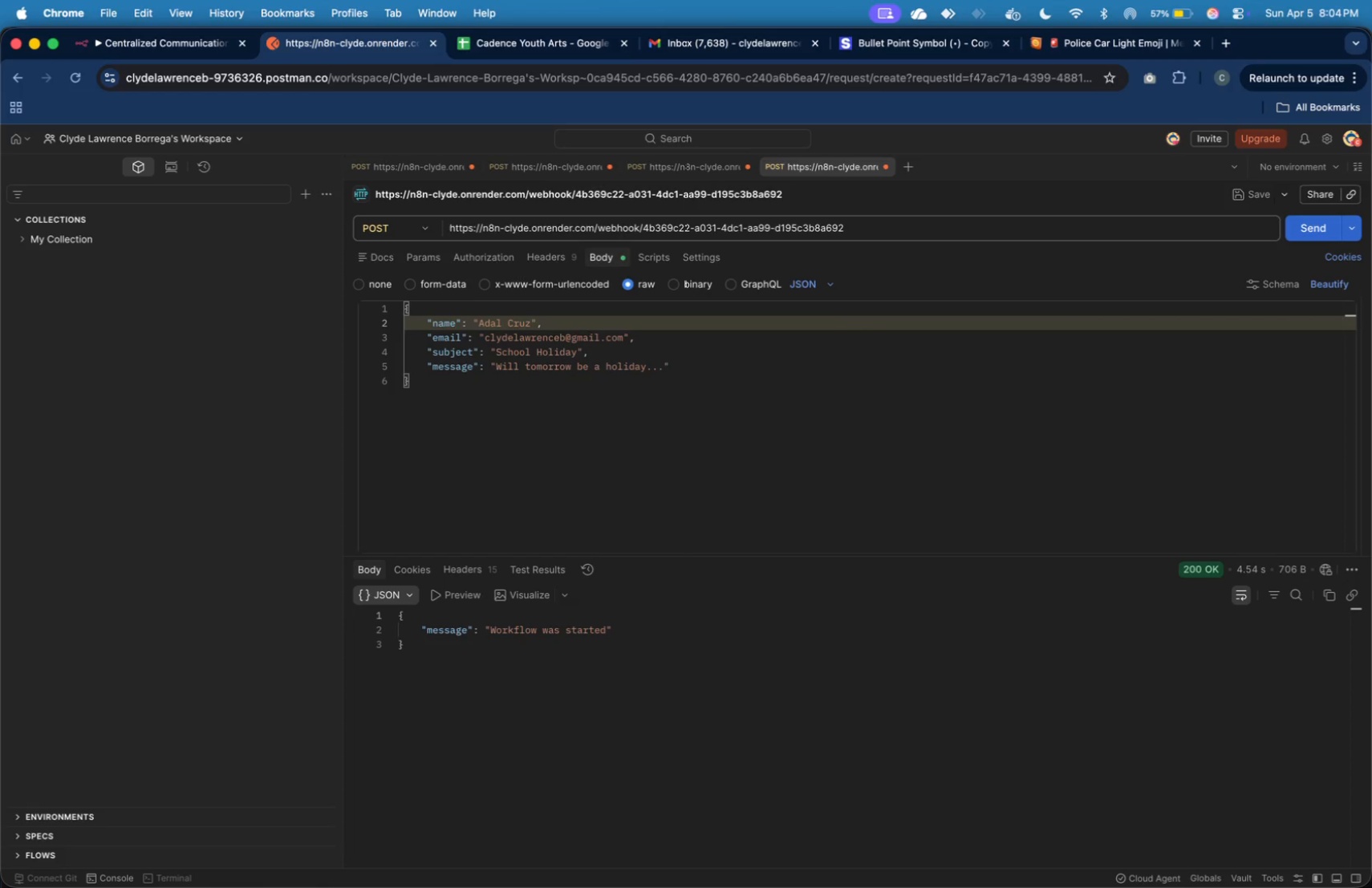 
key(ArrowRight)
 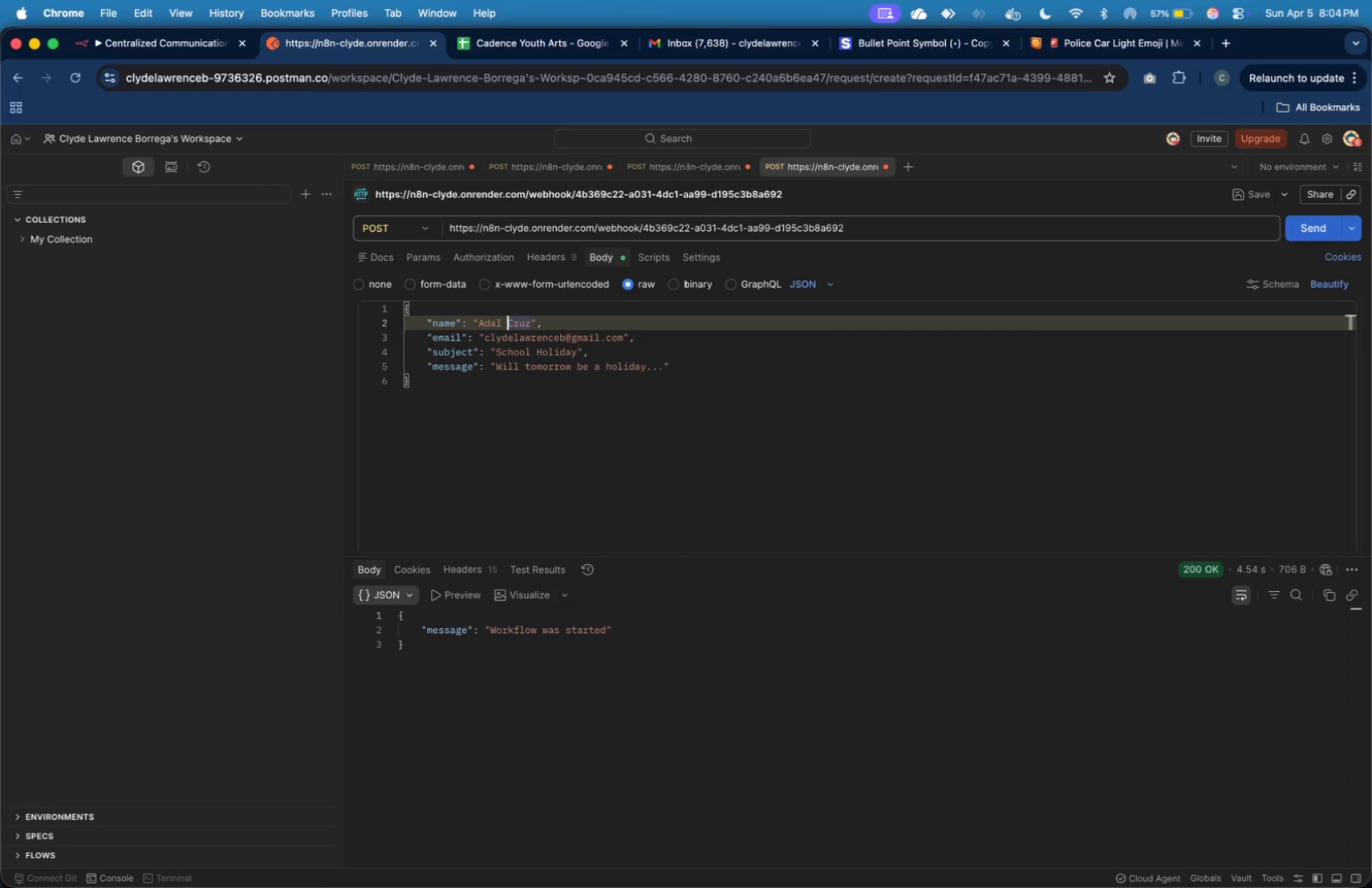 
key(Shift+ArrowRight)
 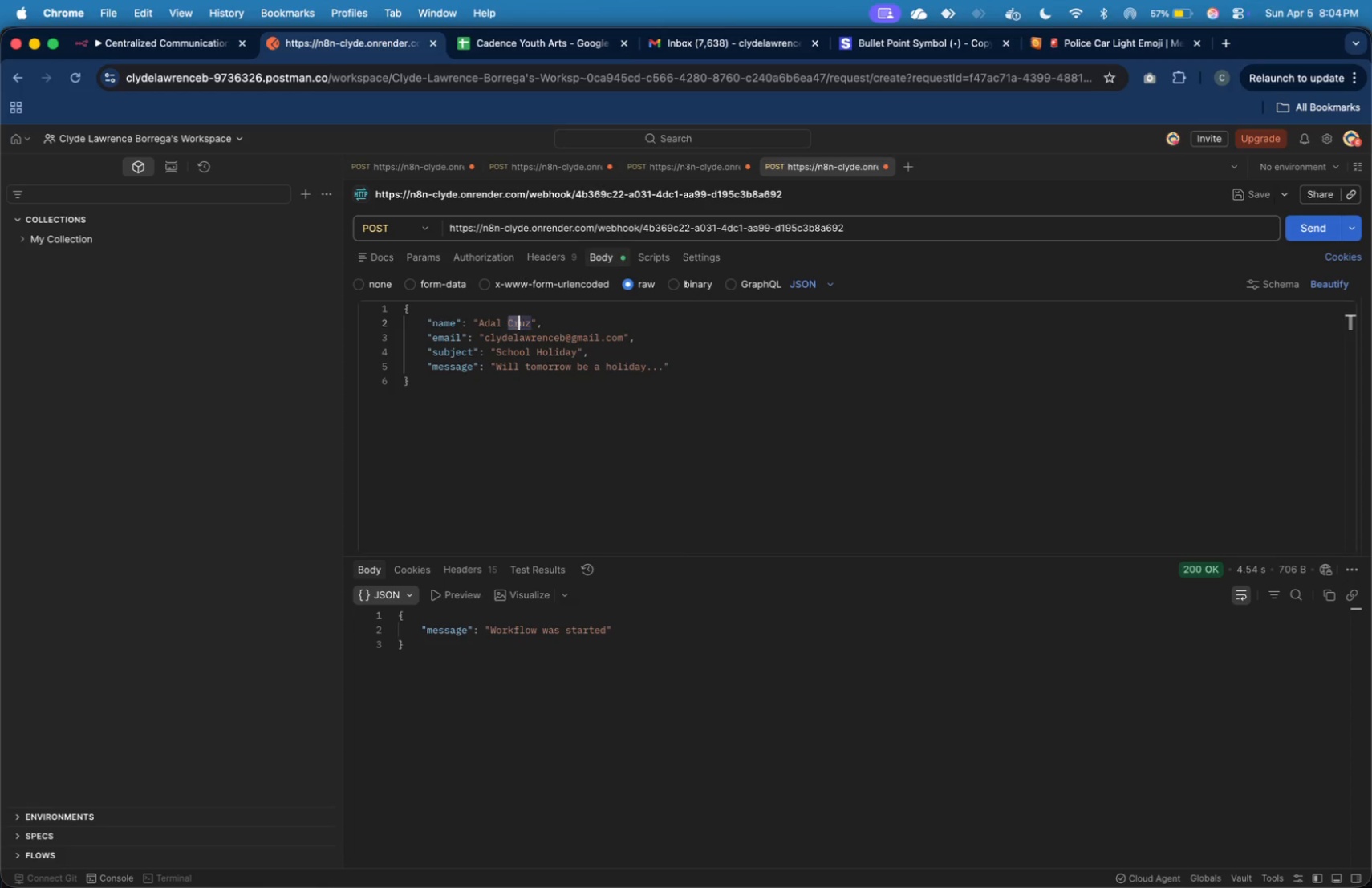 
key(Shift+ArrowRight)
 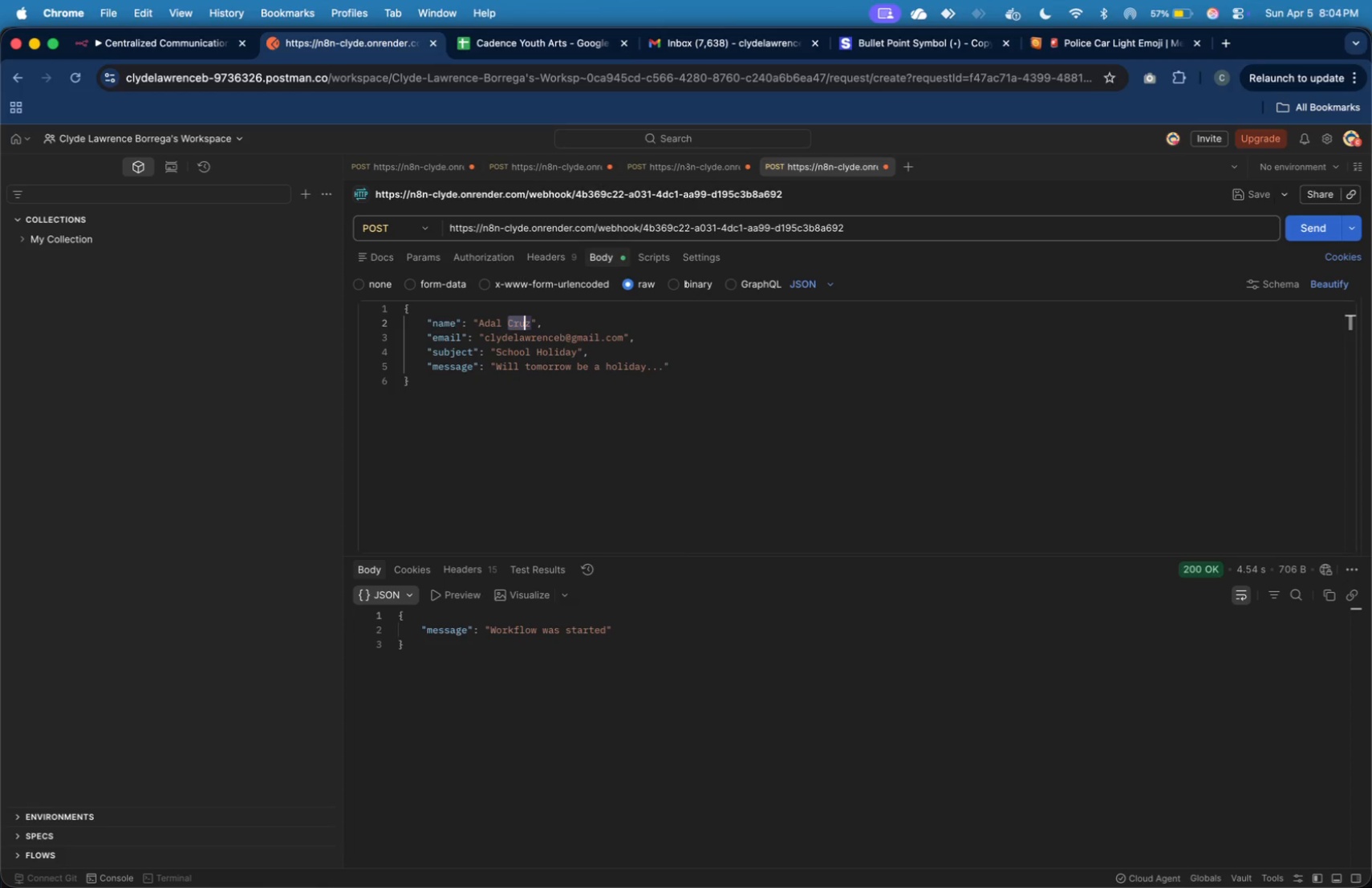 
key(Shift+ArrowRight)
 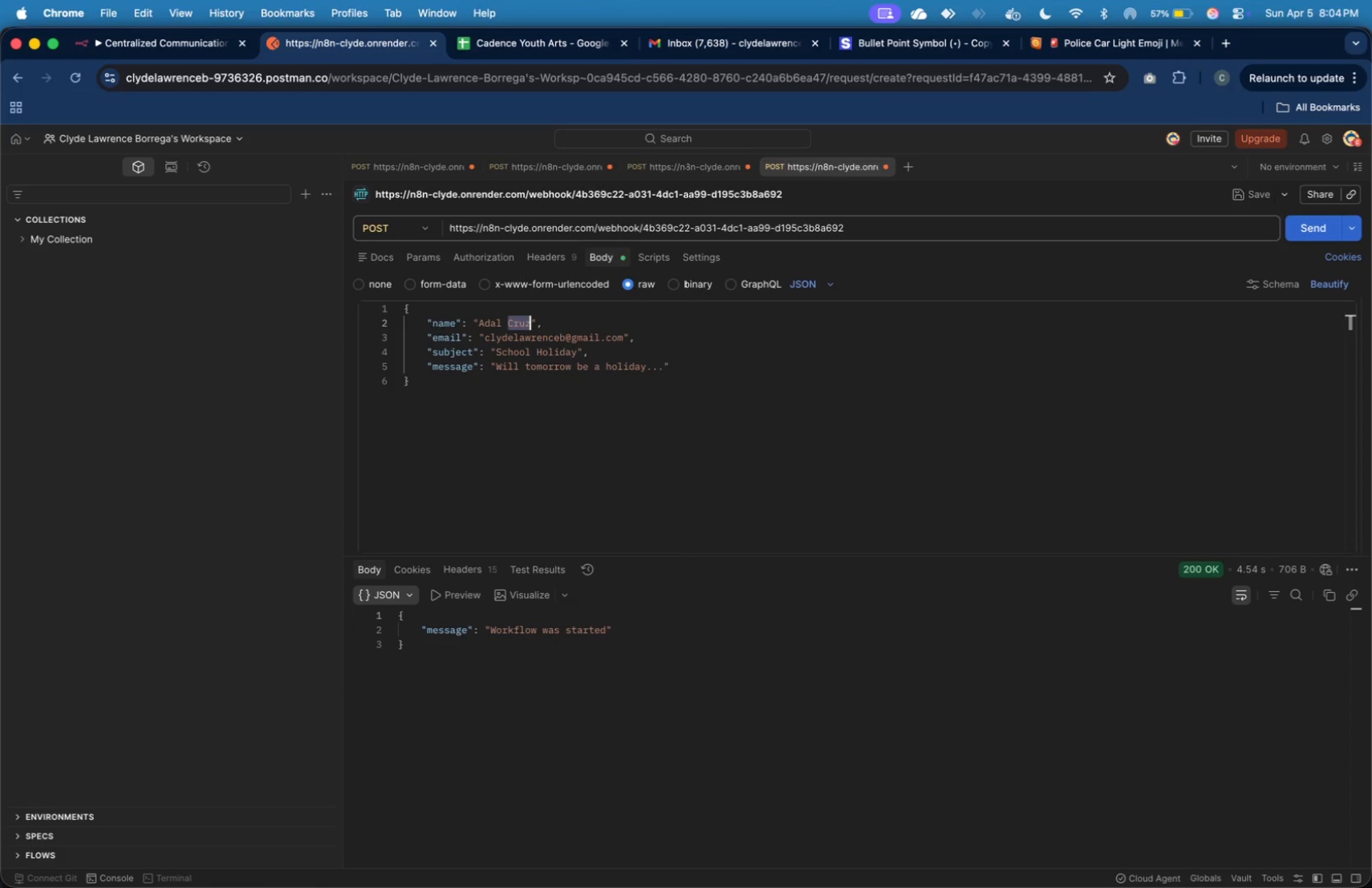 
key(Shift+ArrowRight)
 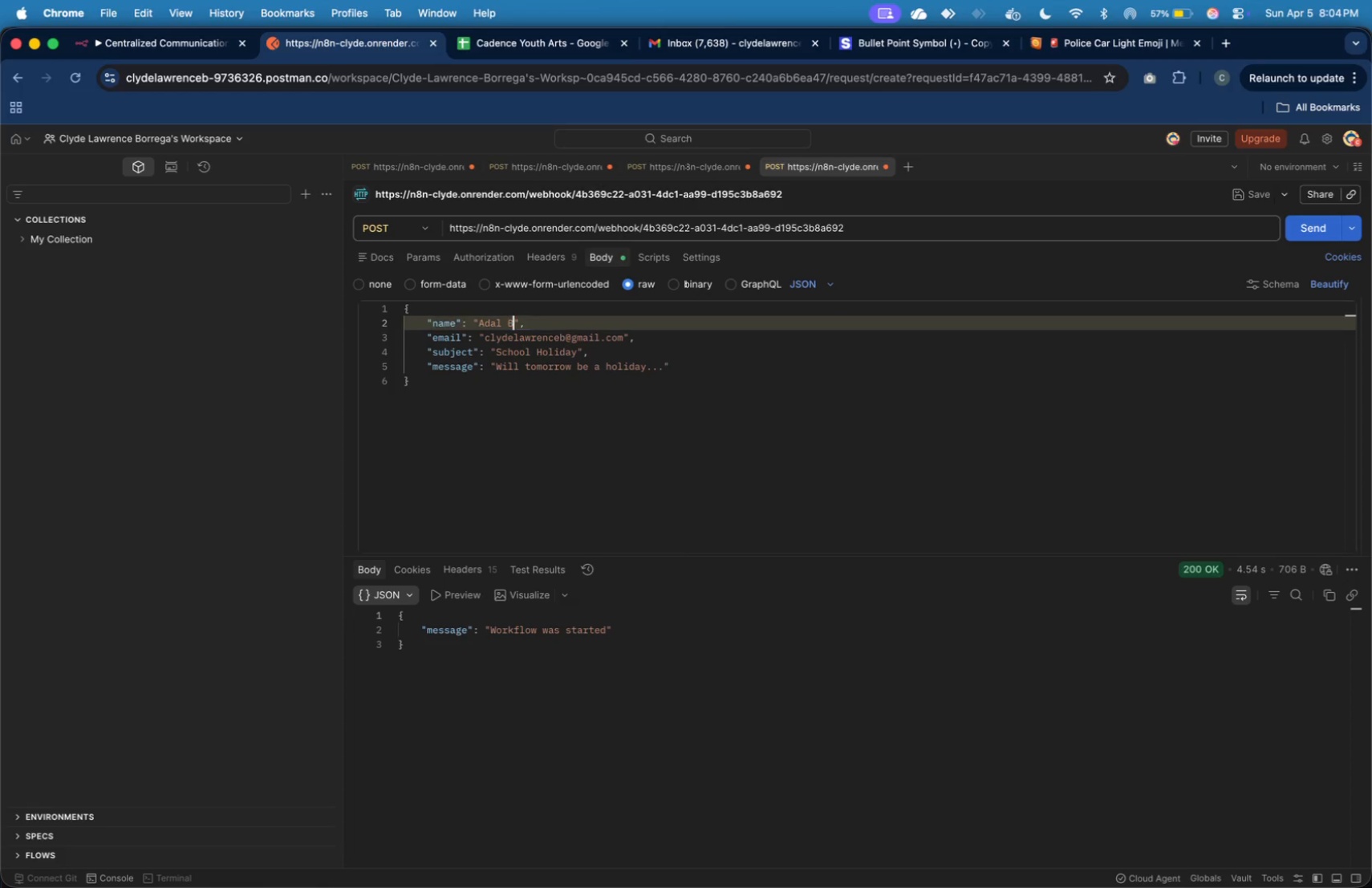 
type(Bert)
 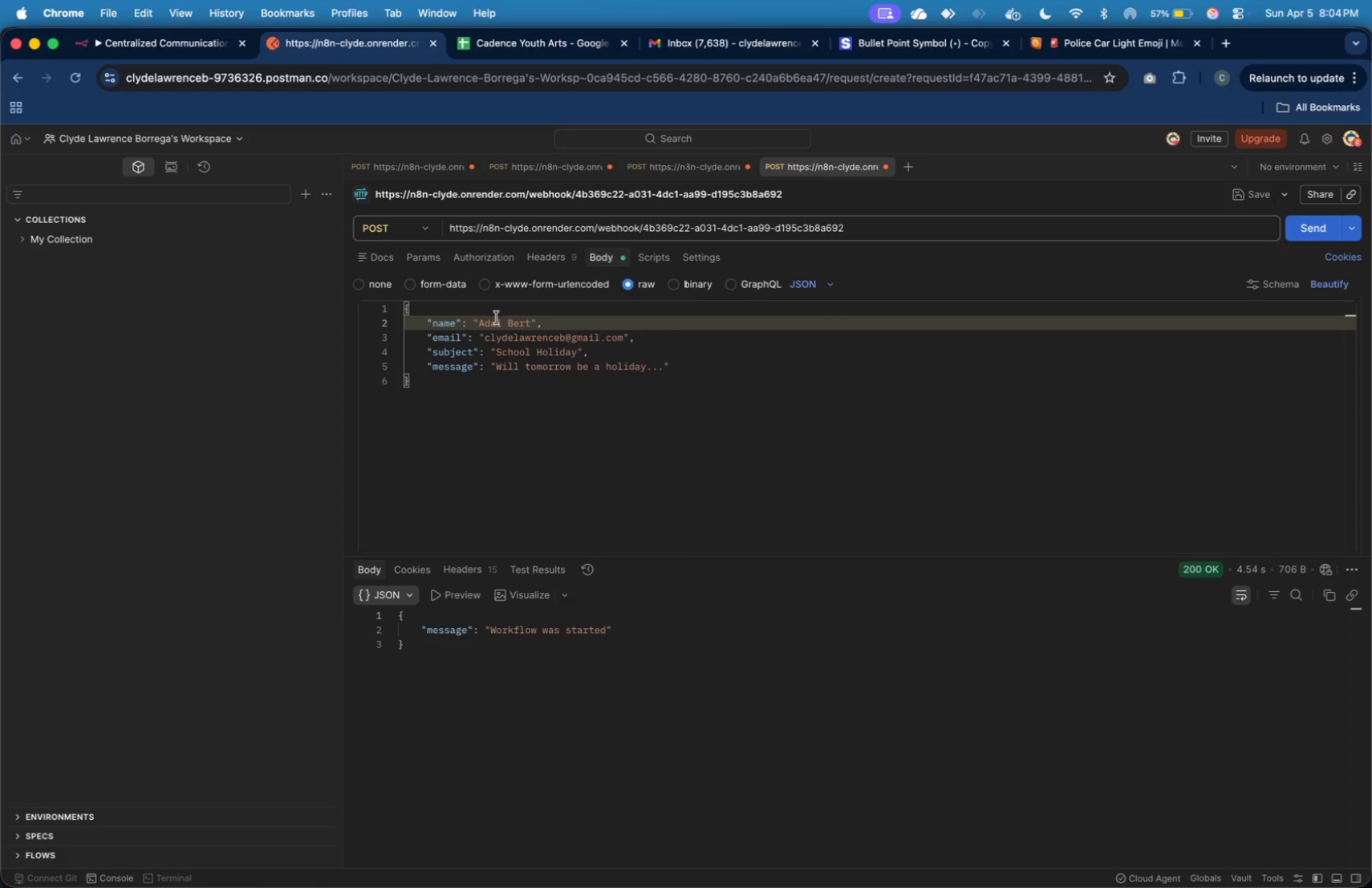 
left_click([531, 374])
 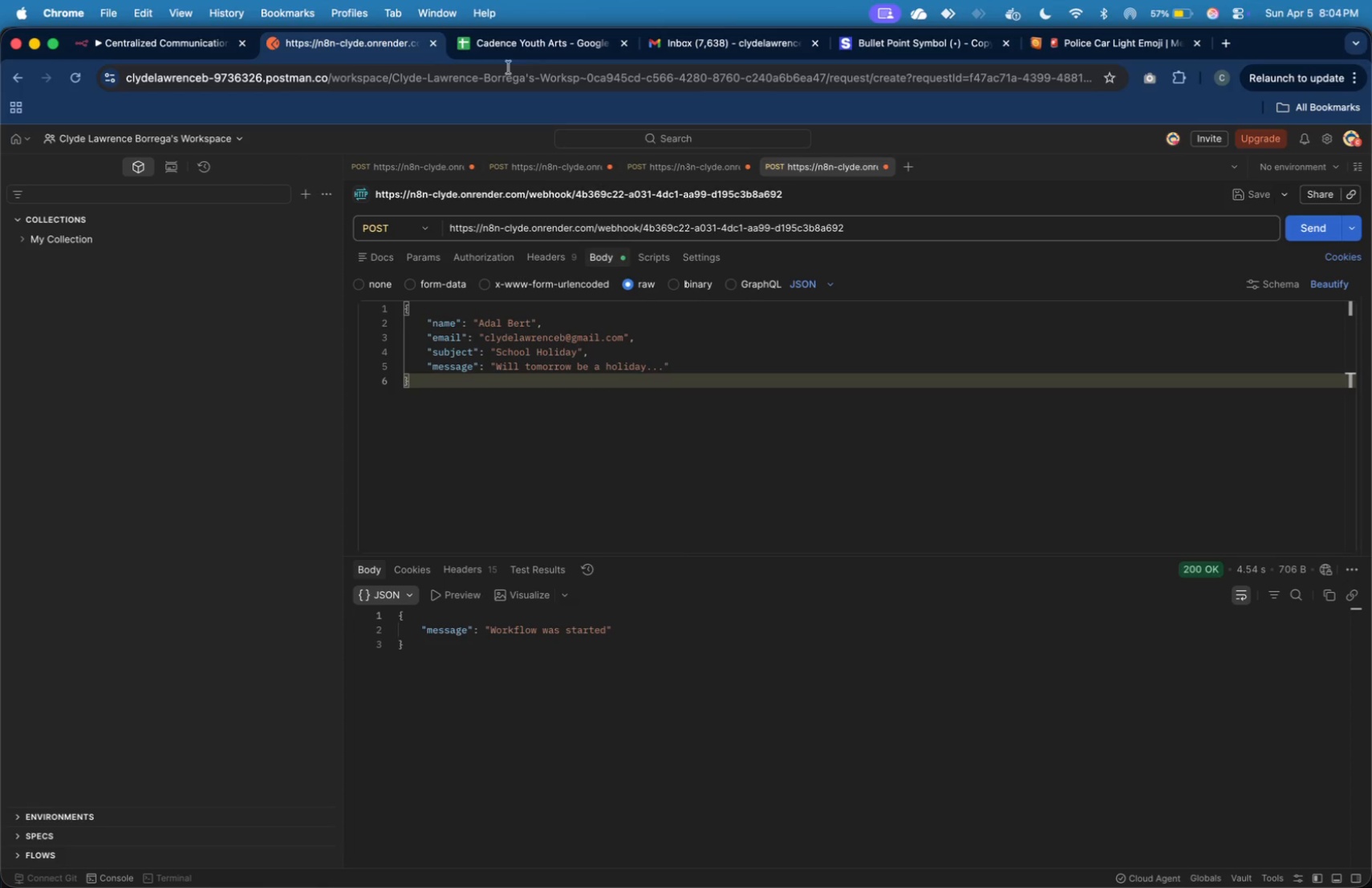 
left_click([183, 43])
 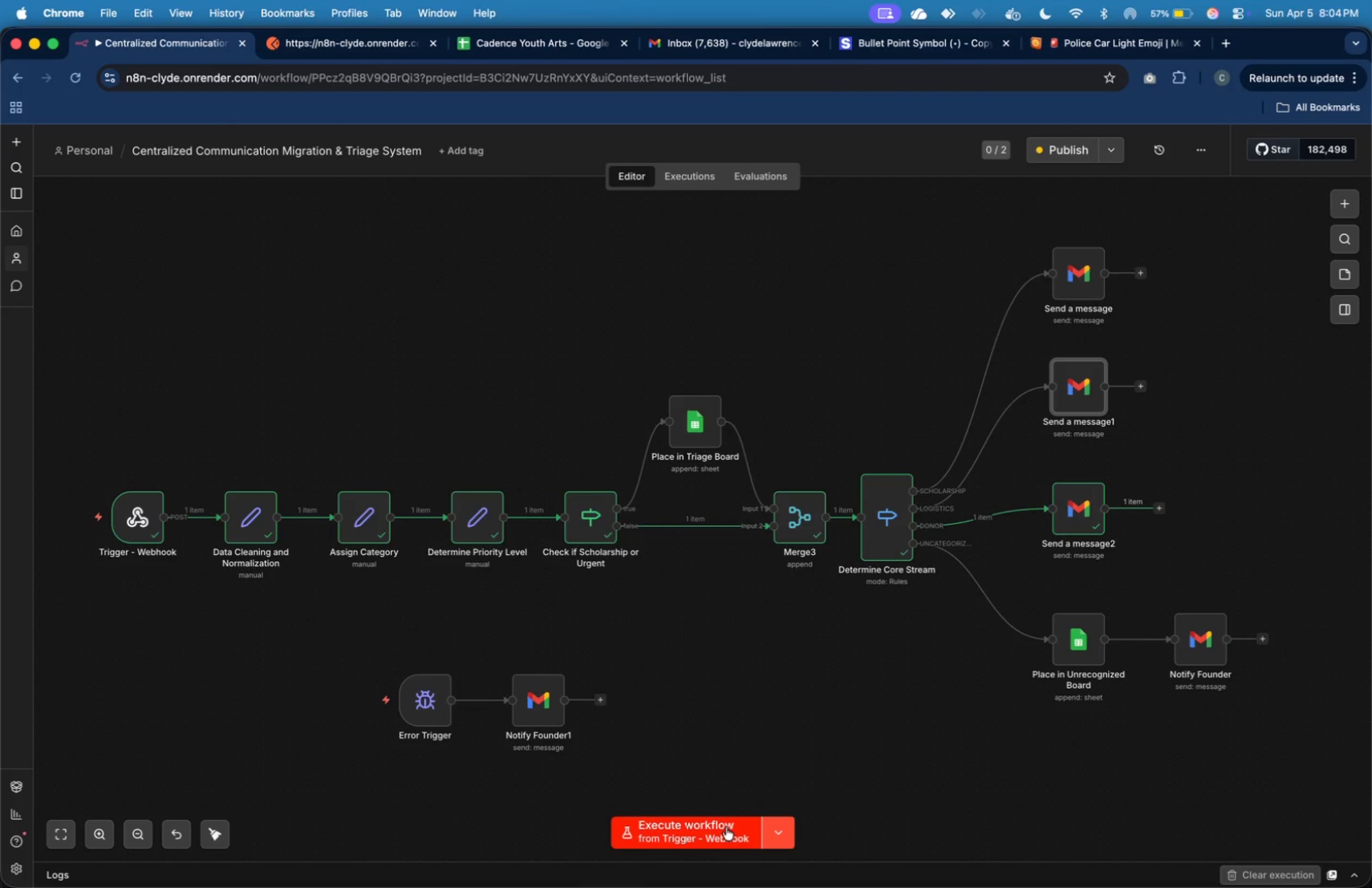 
left_click([726, 827])
 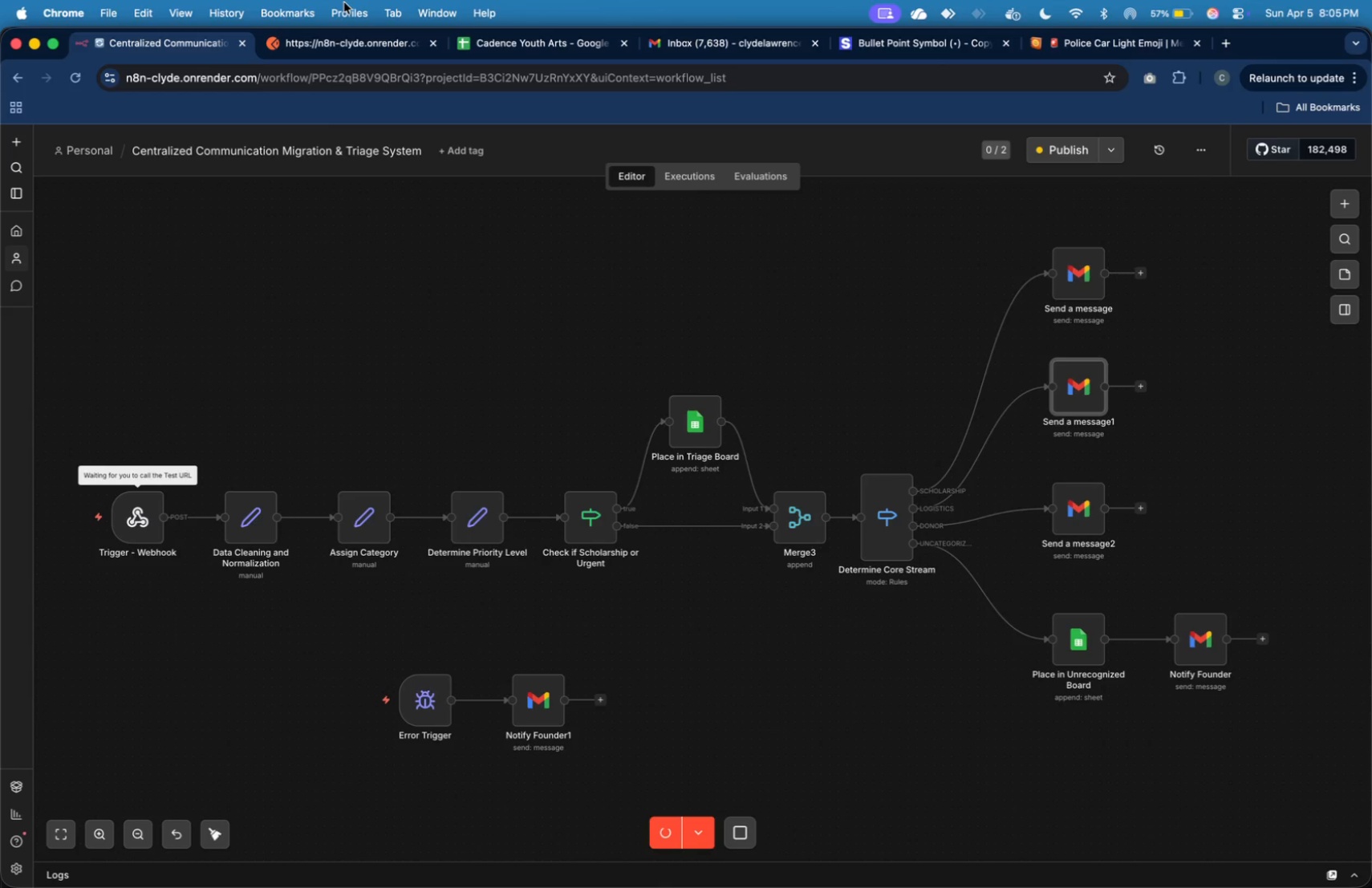 
left_click([345, 37])
 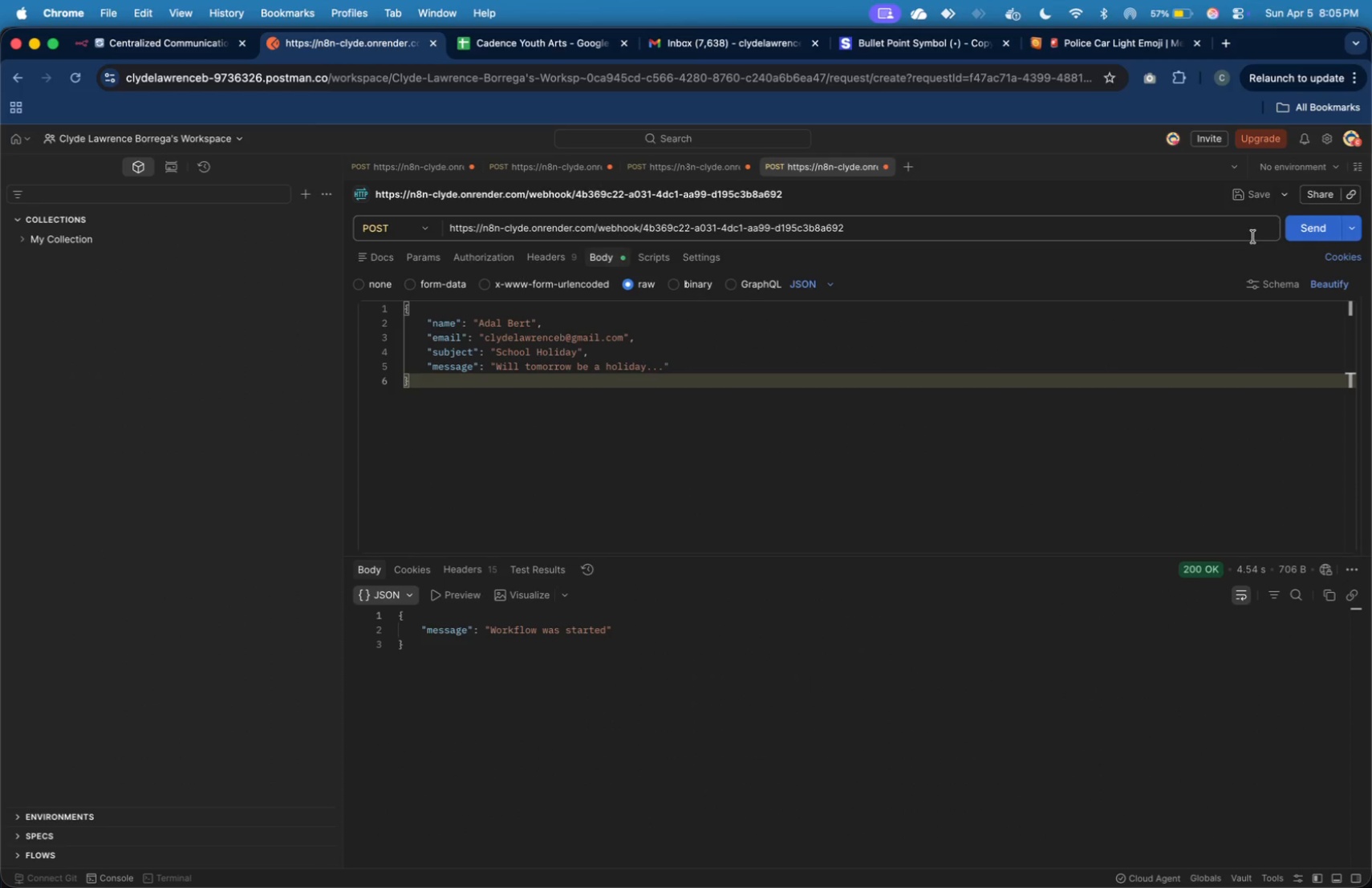 
left_click([1291, 233])
 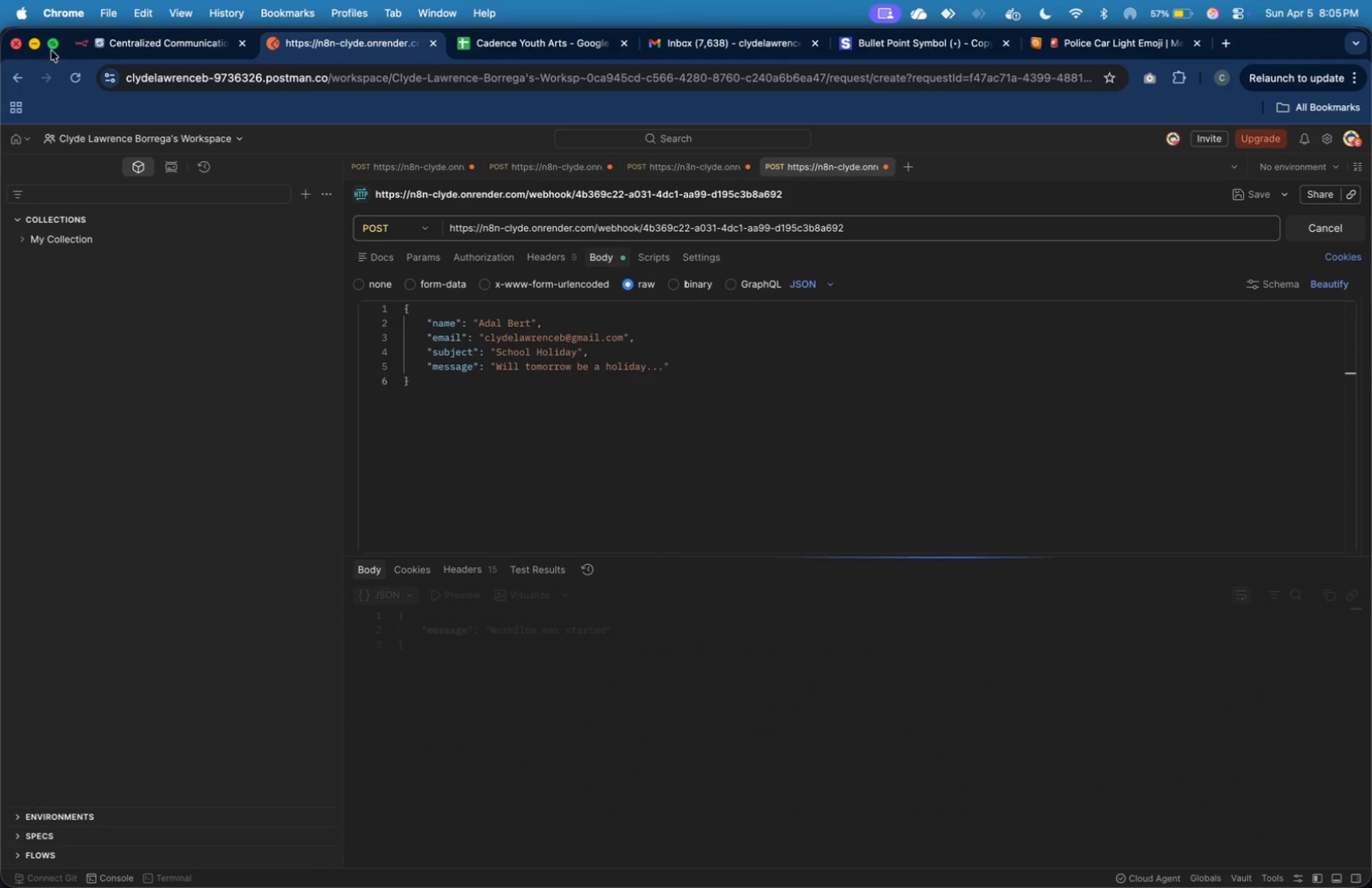 
left_click([108, 44])
 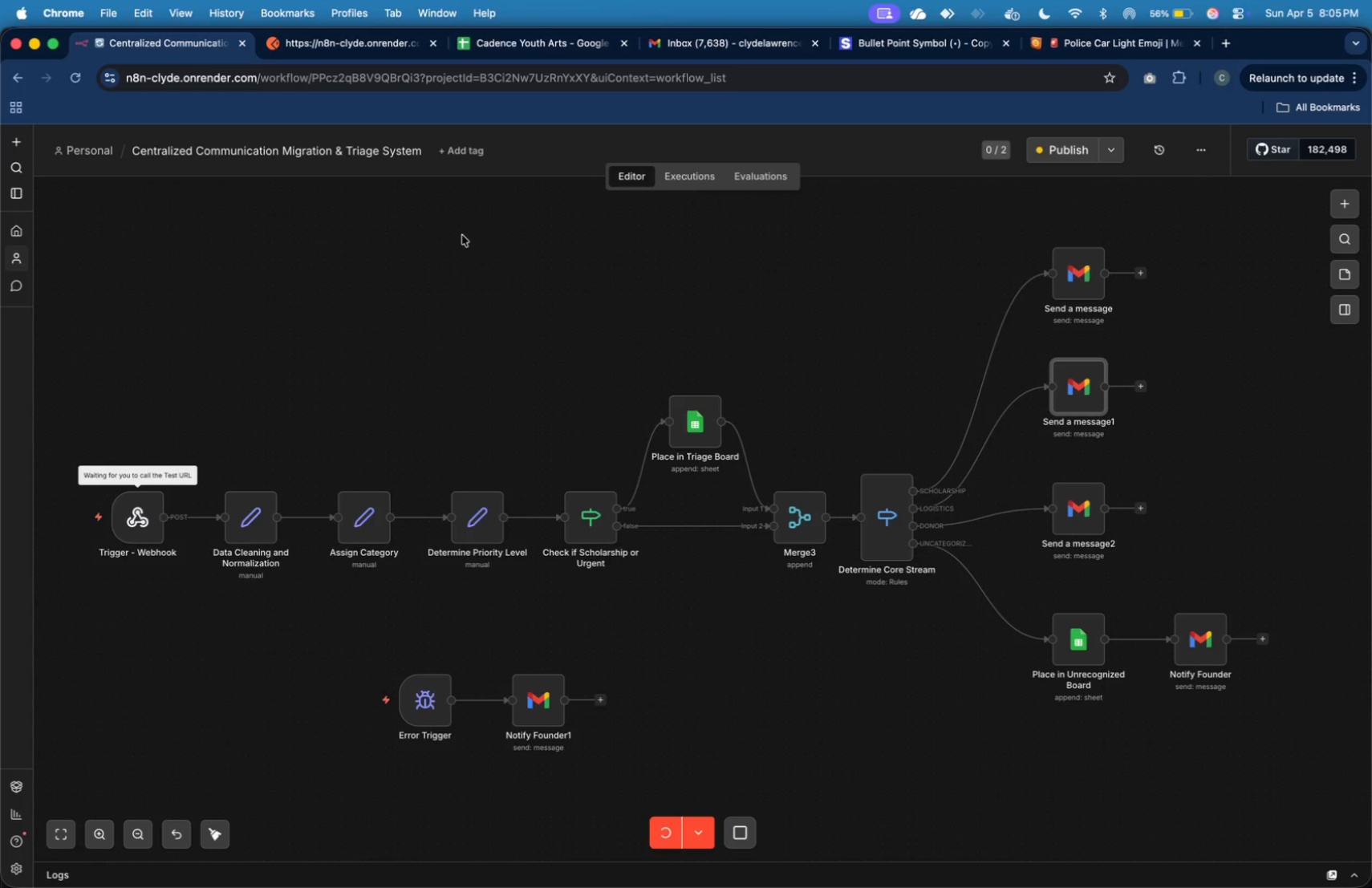 
wait(14.05)
 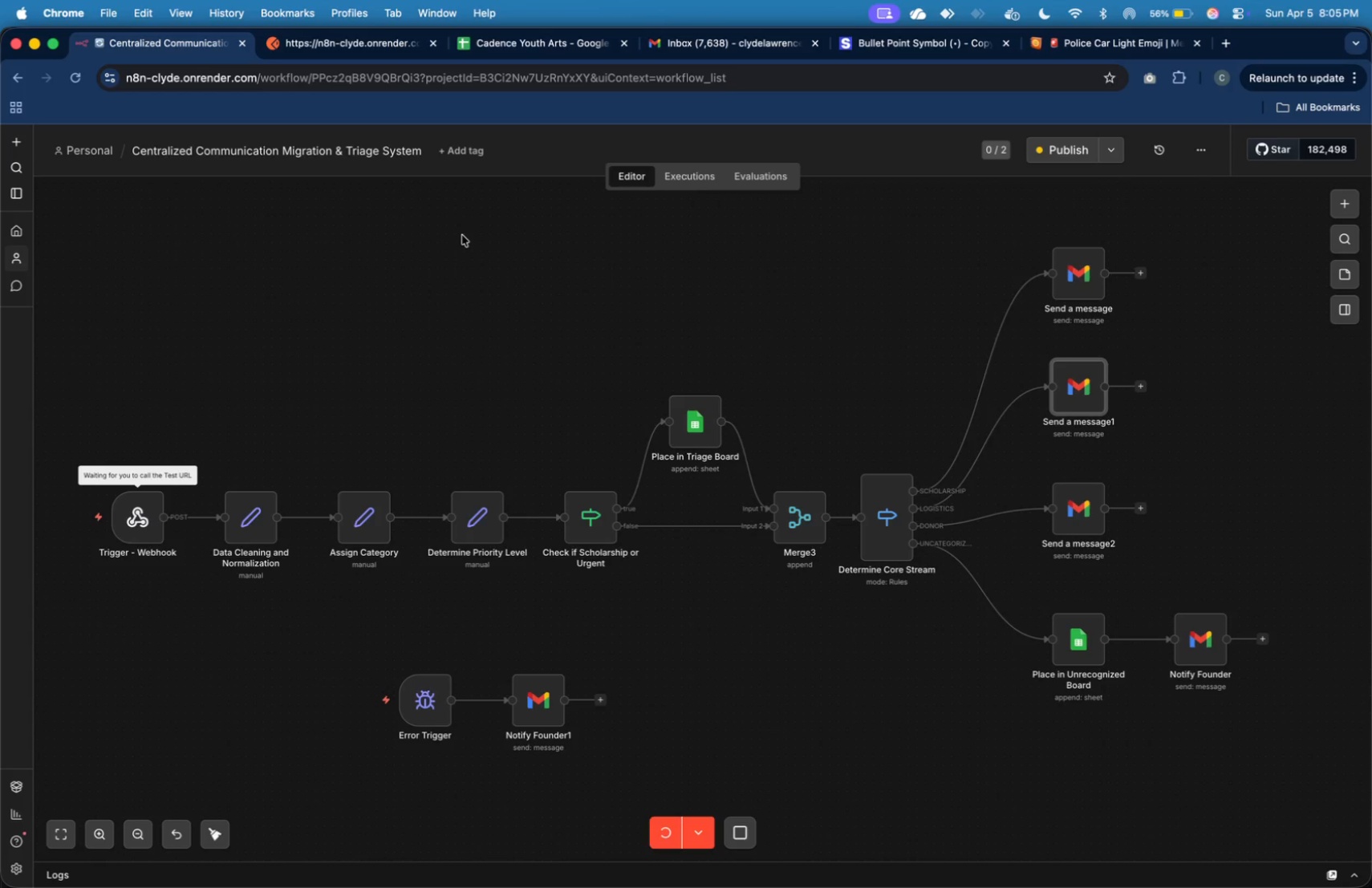 
left_click([363, 49])
 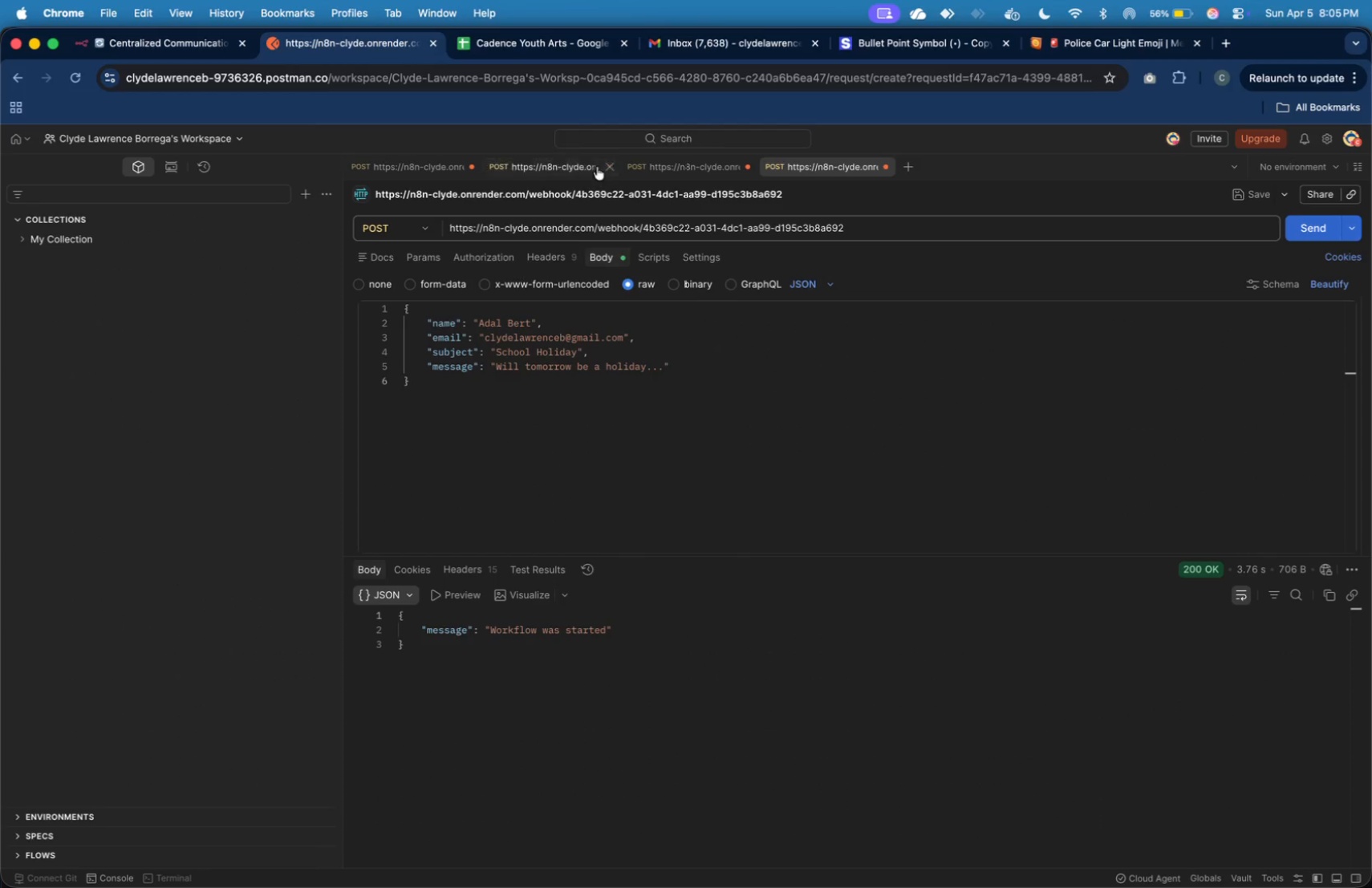 
left_click([685, 168])
 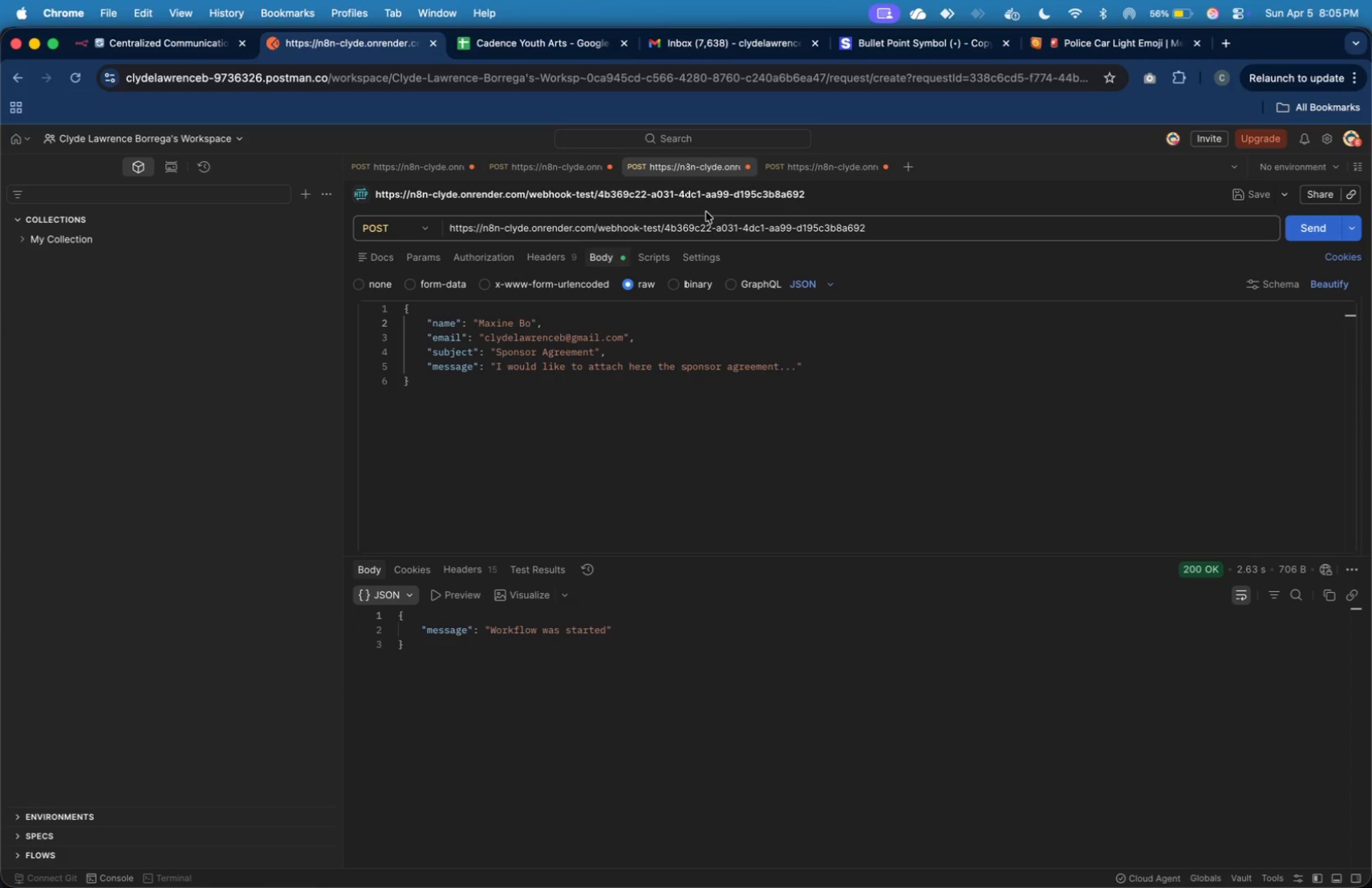 
left_click([710, 223])
 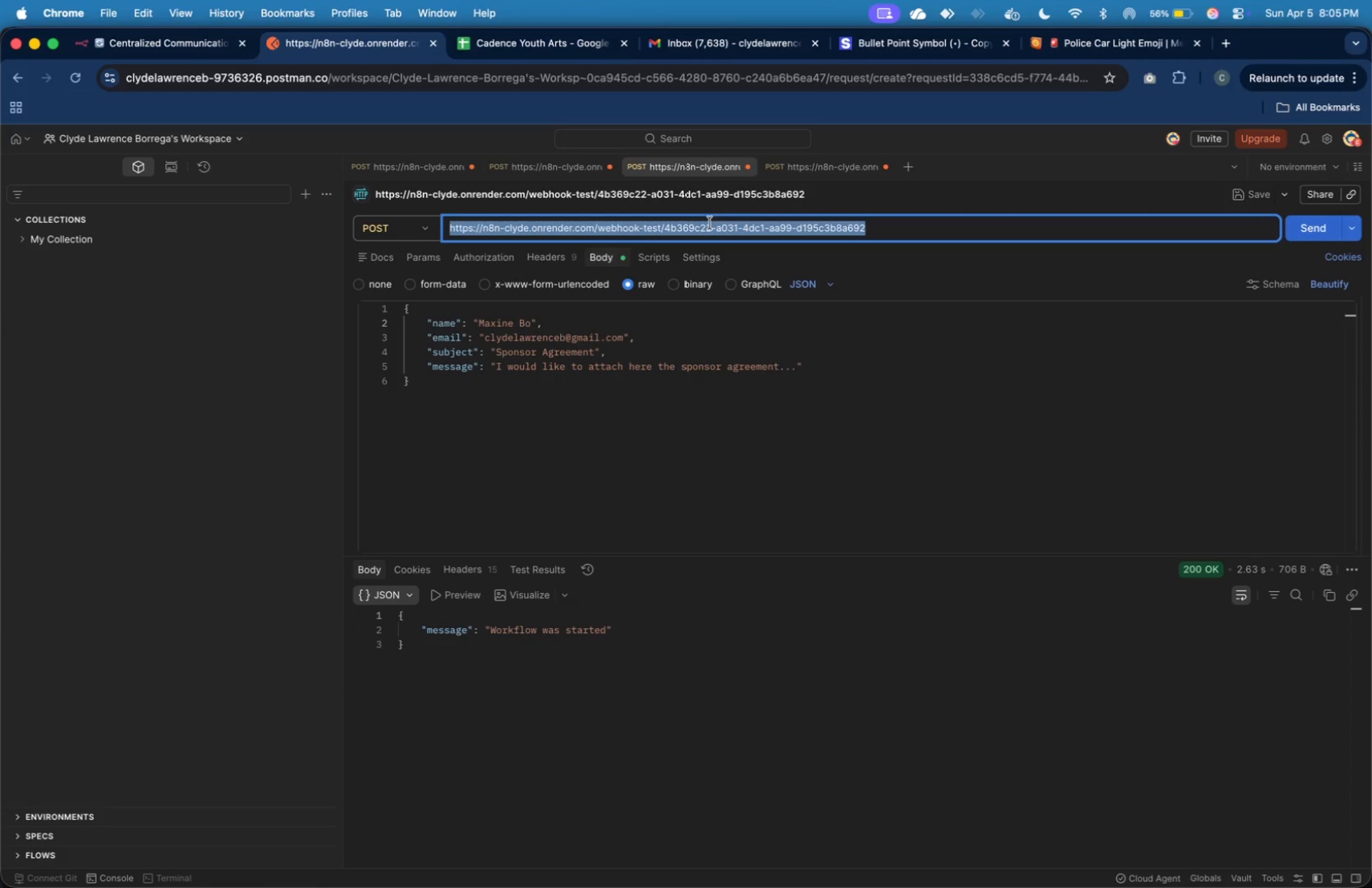 
key(Meta+C)
 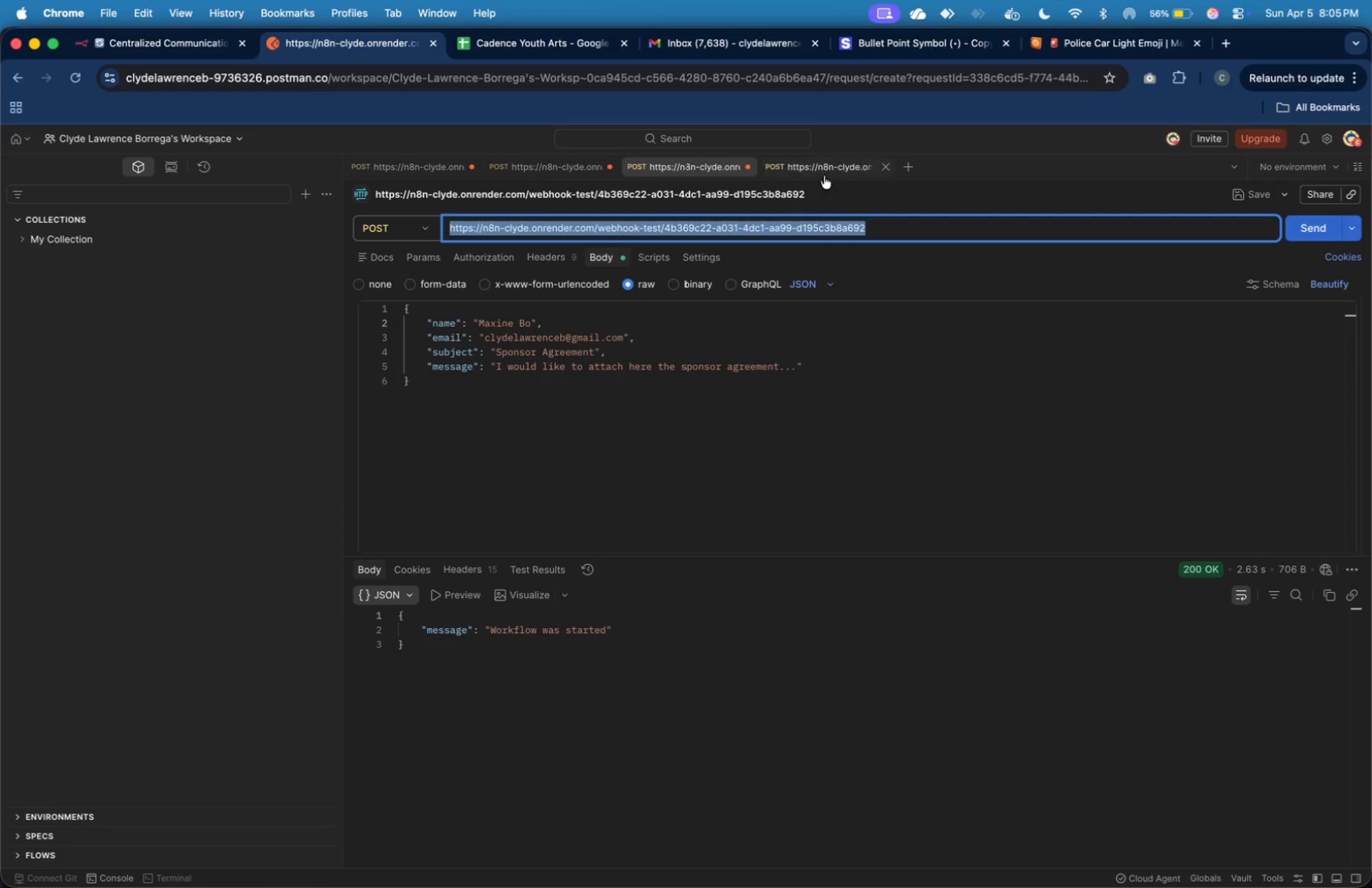 
left_click([824, 176])
 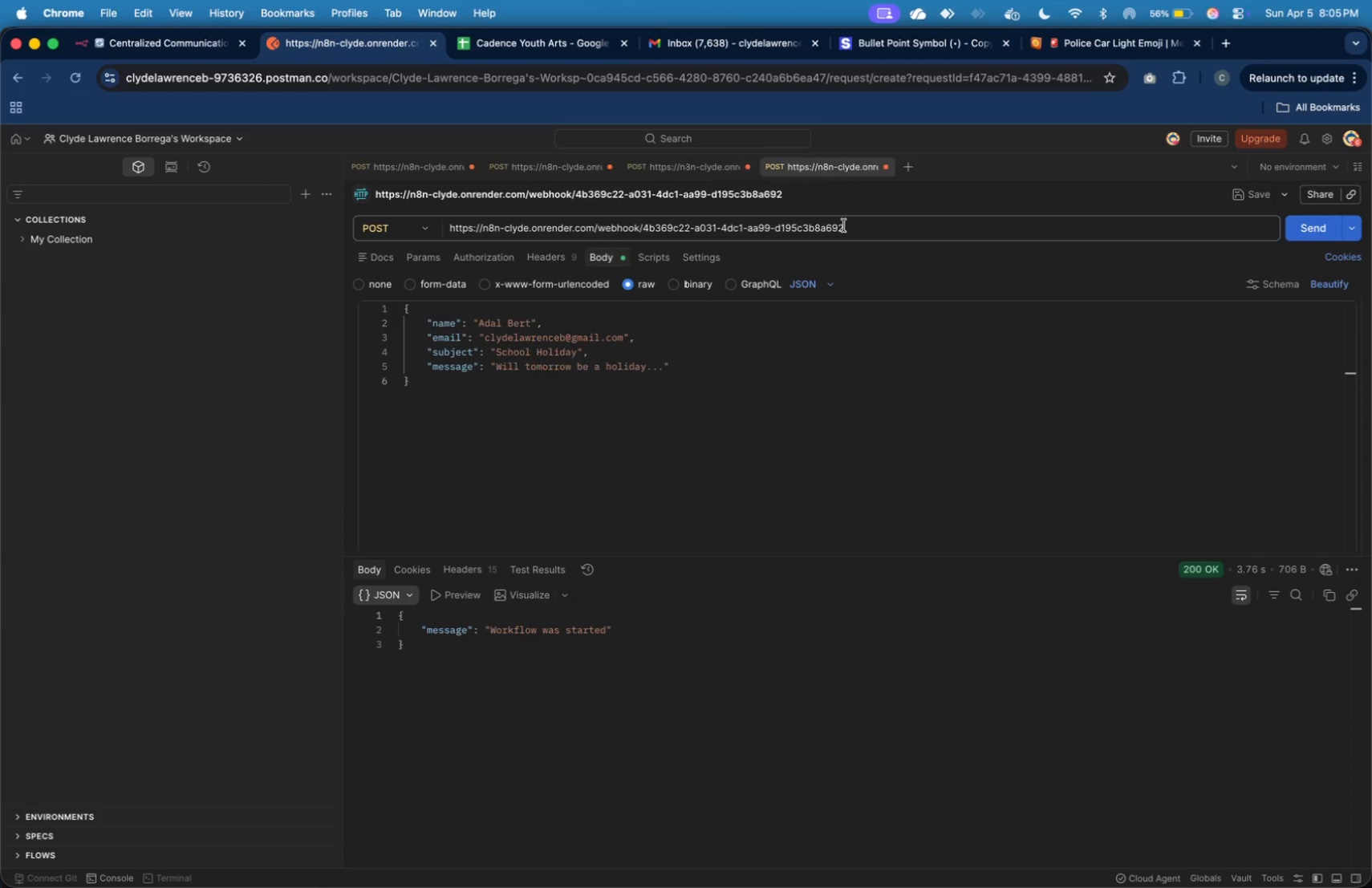 
left_click([845, 226])
 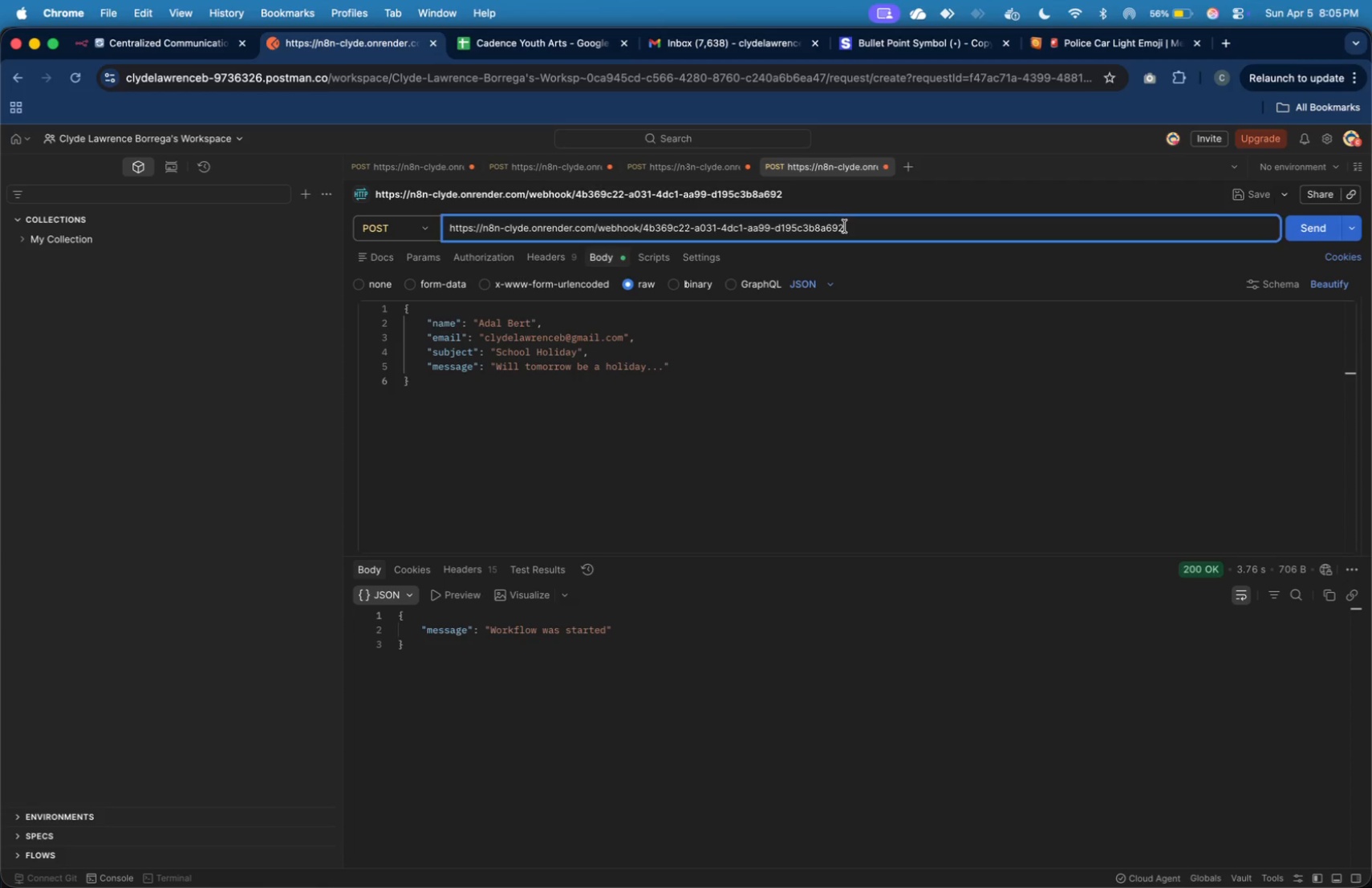 
key(Meta+A)
 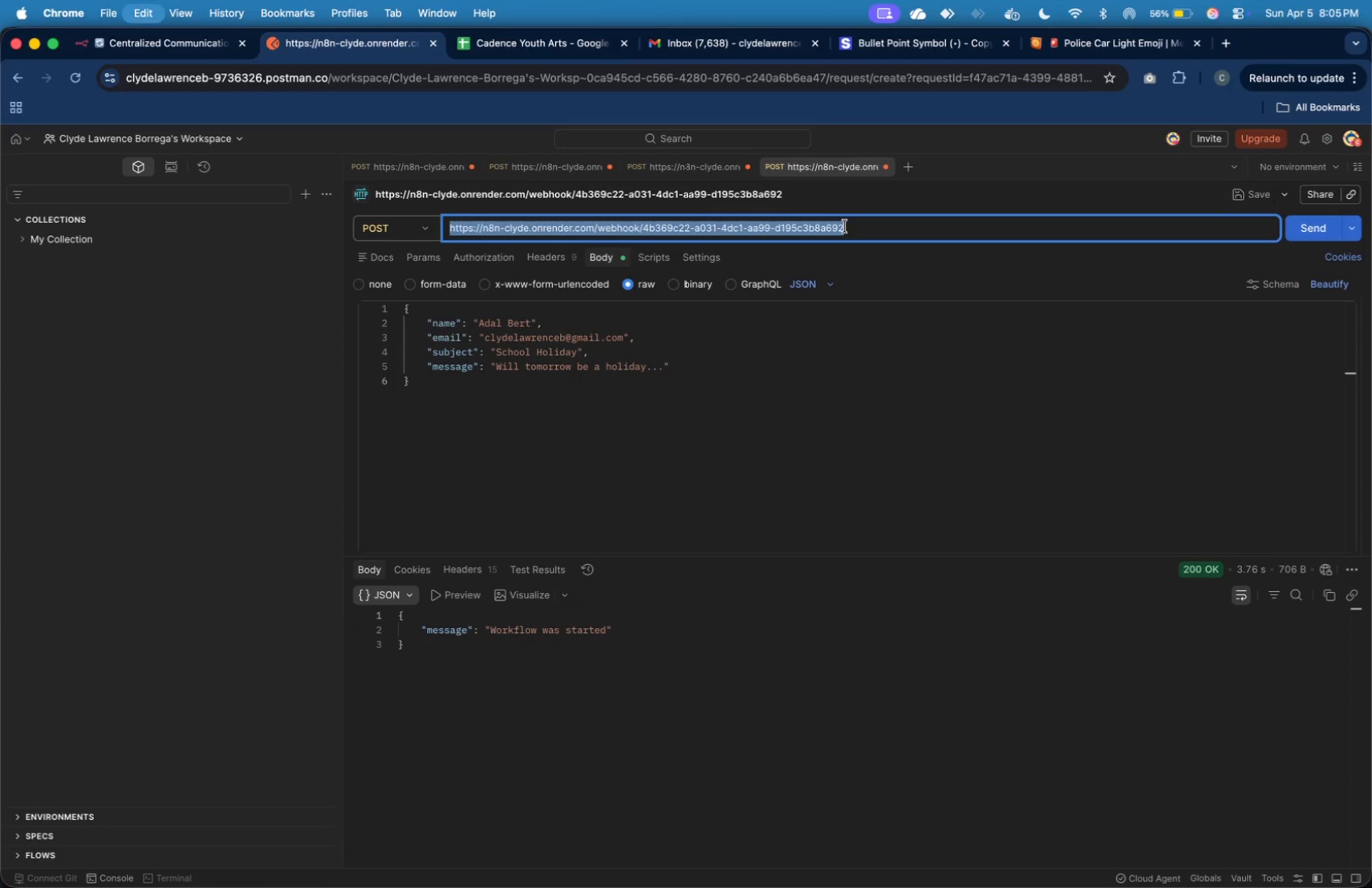 
key(Meta+V)
 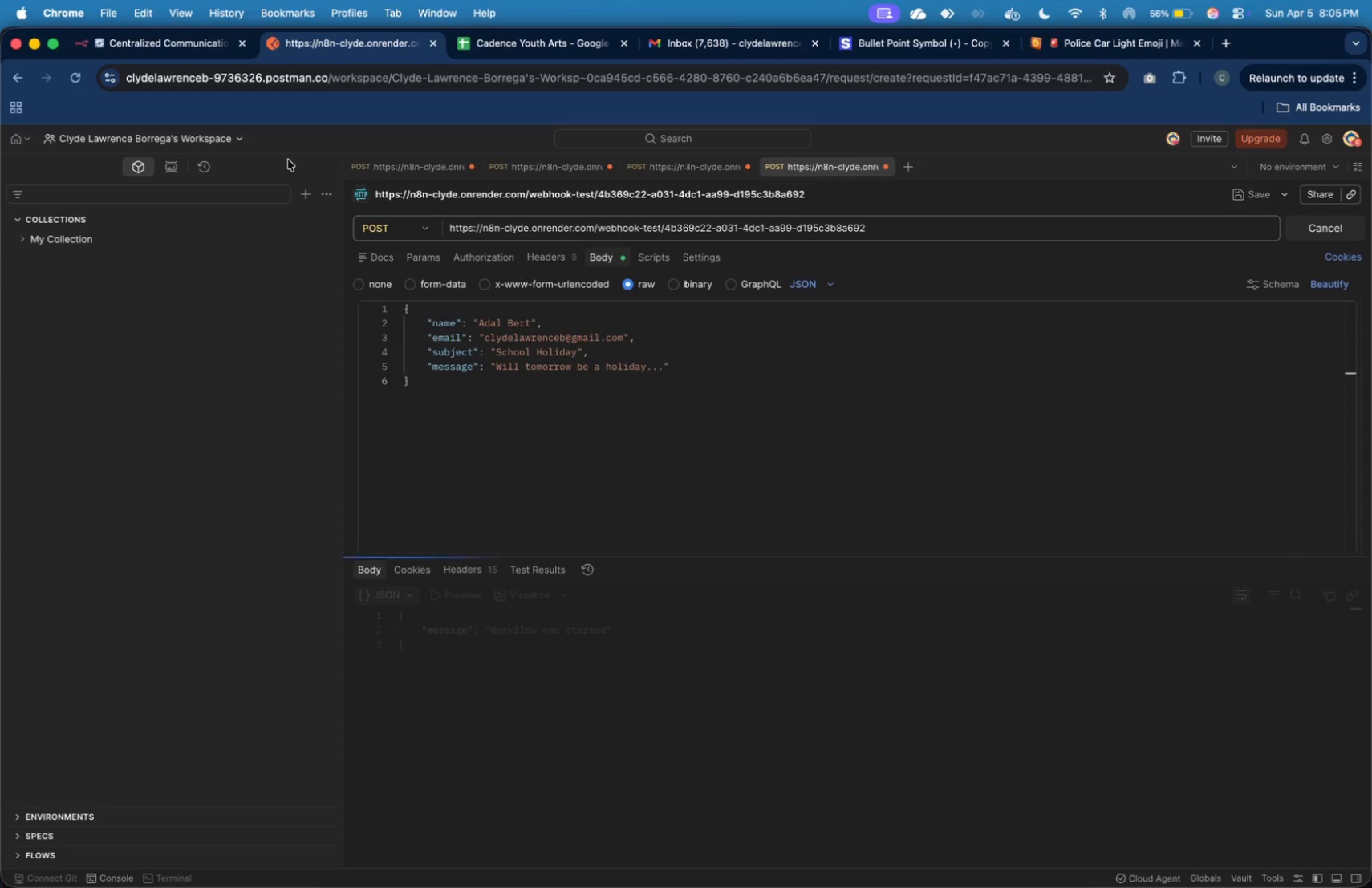 
mouse_move([197, 127])
 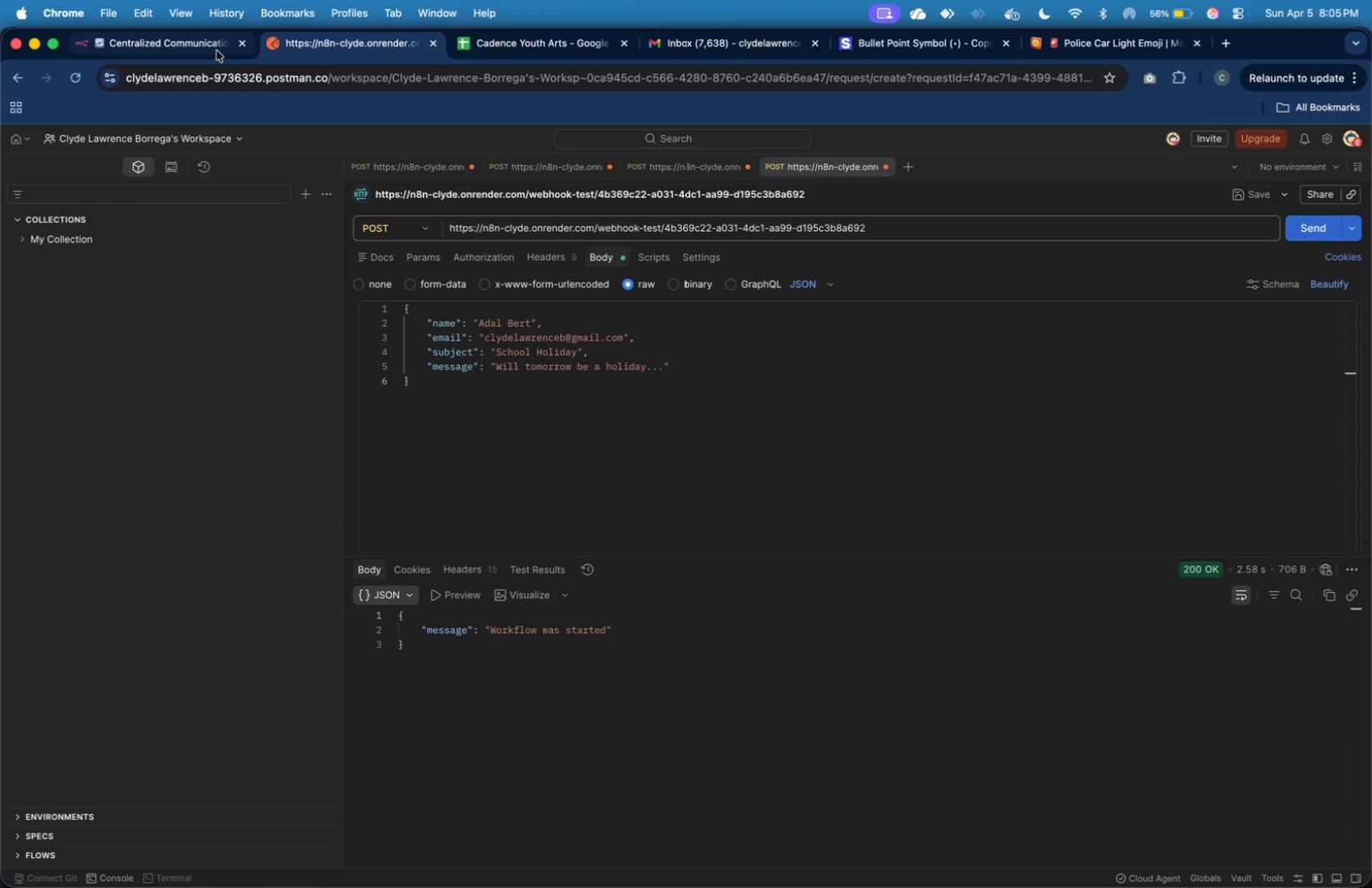 
left_click([217, 51])
 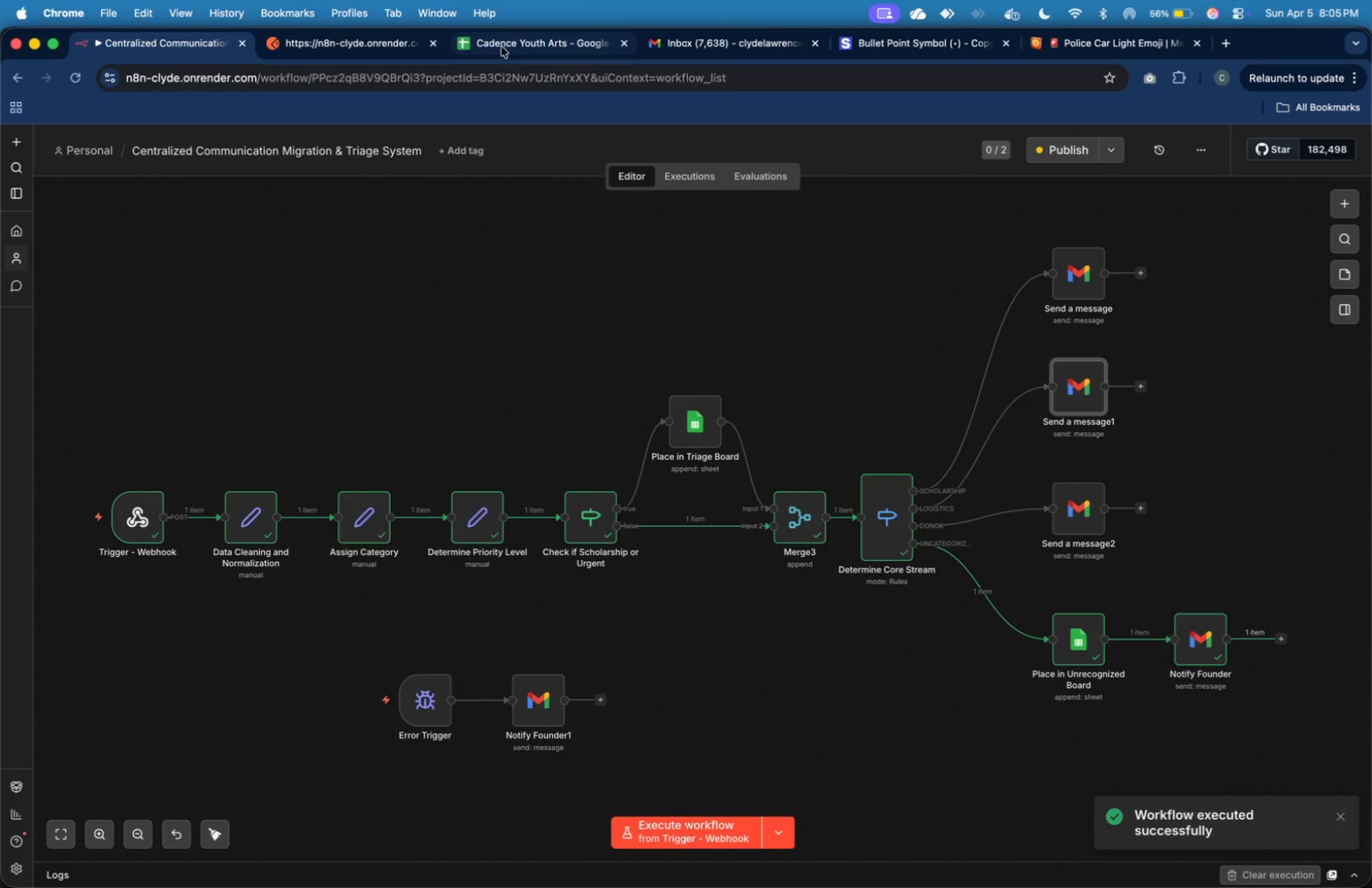 
wait(6.52)
 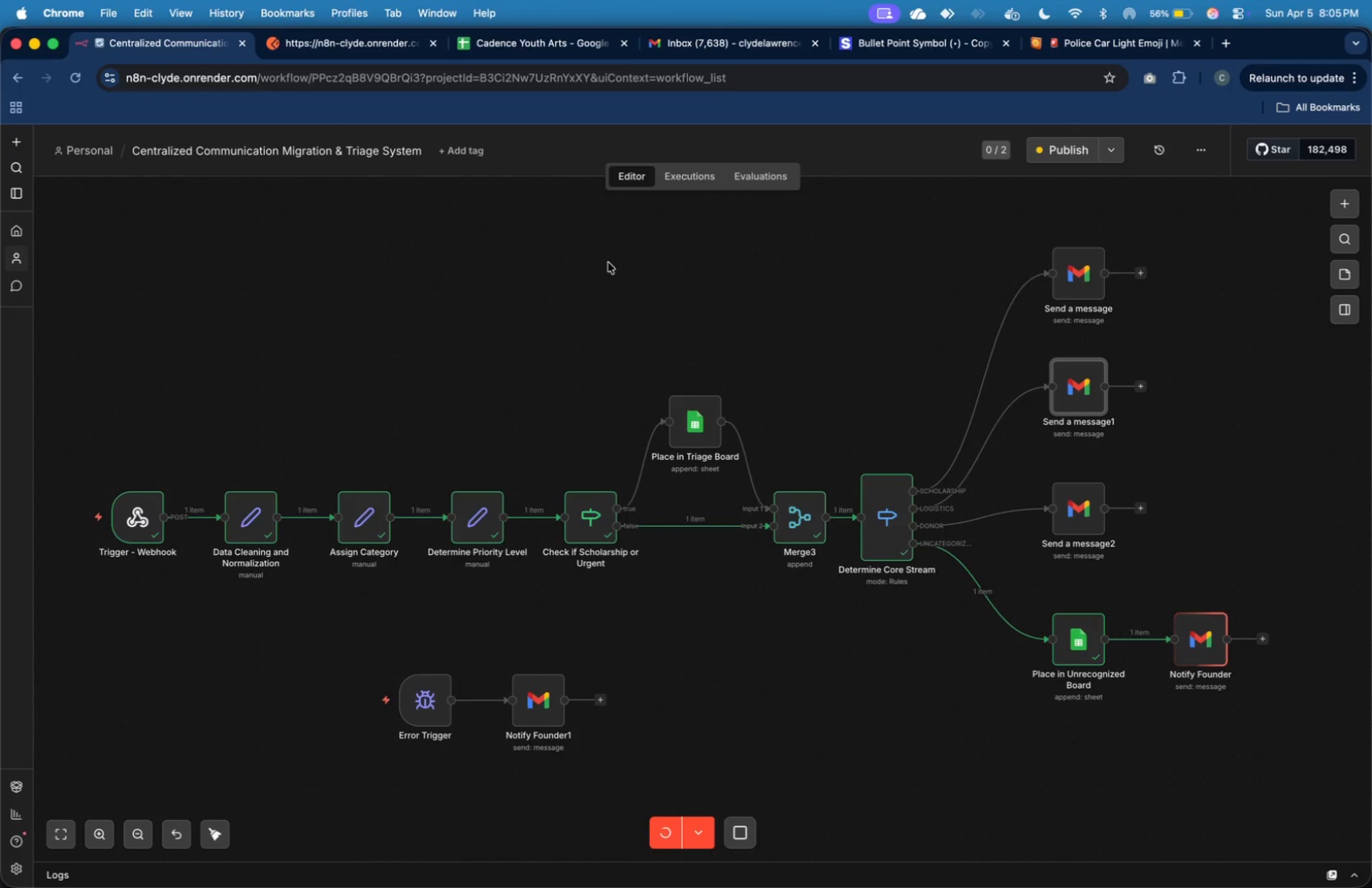 
left_click([572, 47])
 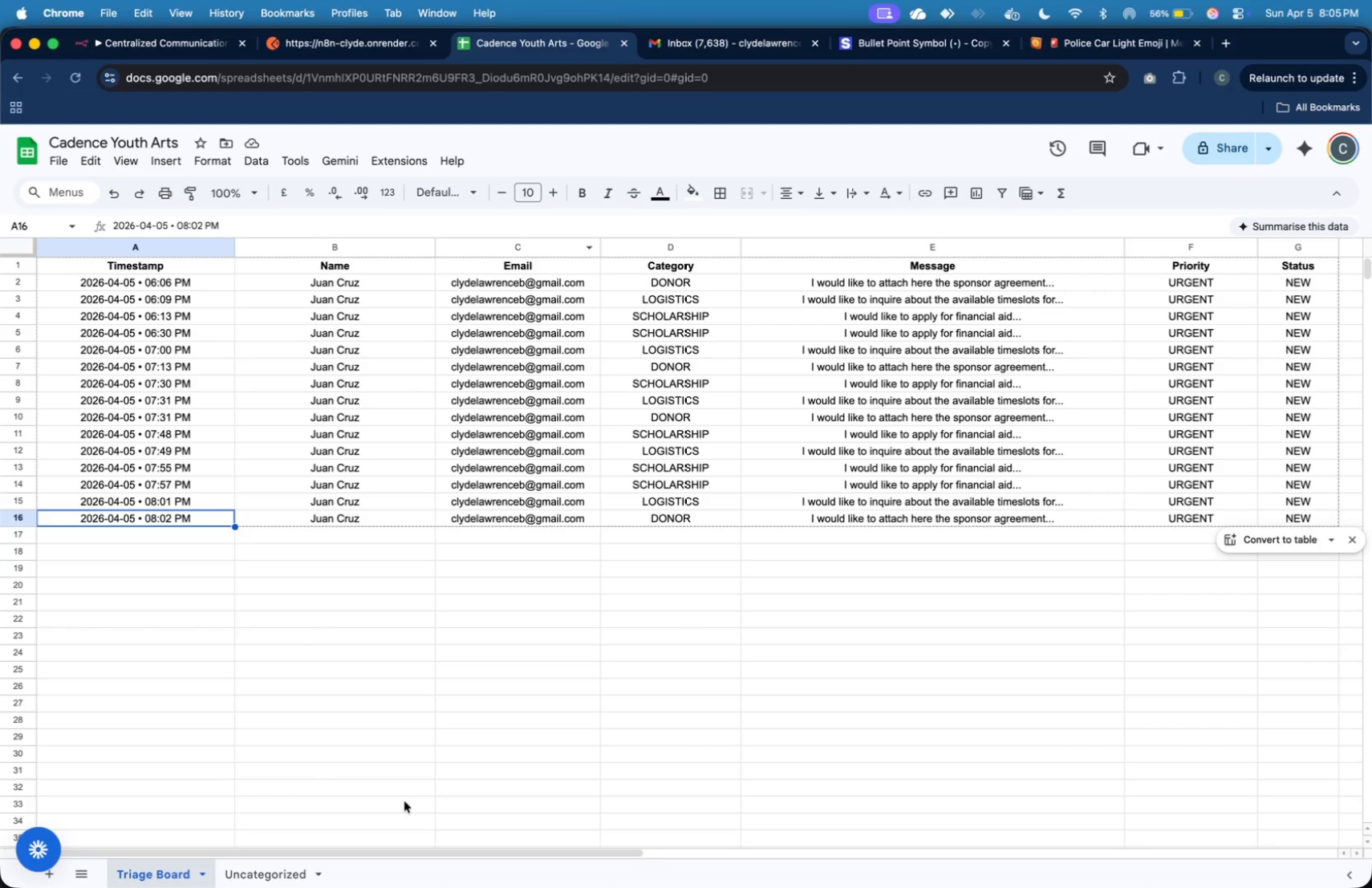 
left_click([286, 868])
 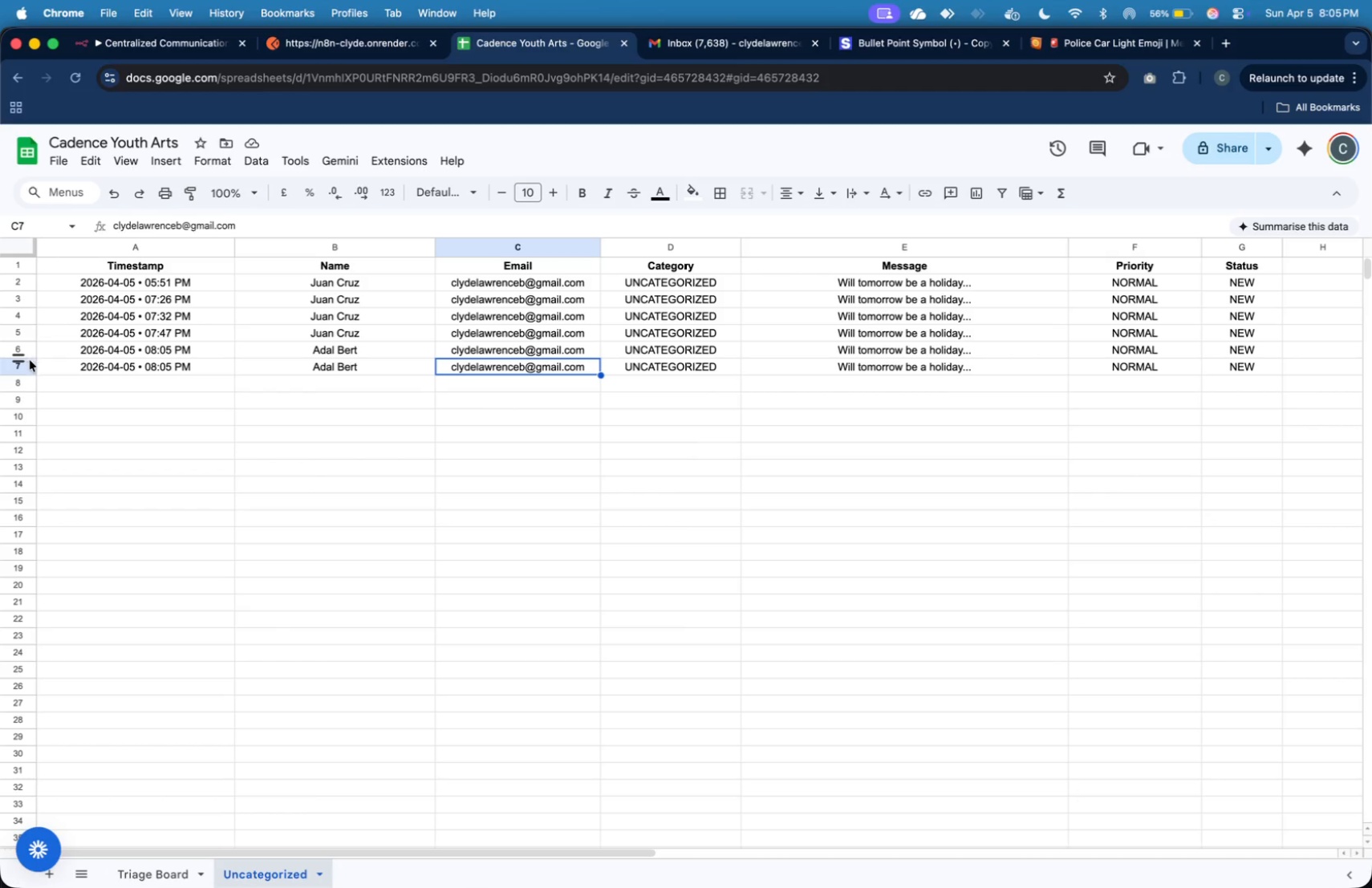 
left_click([27, 364])
 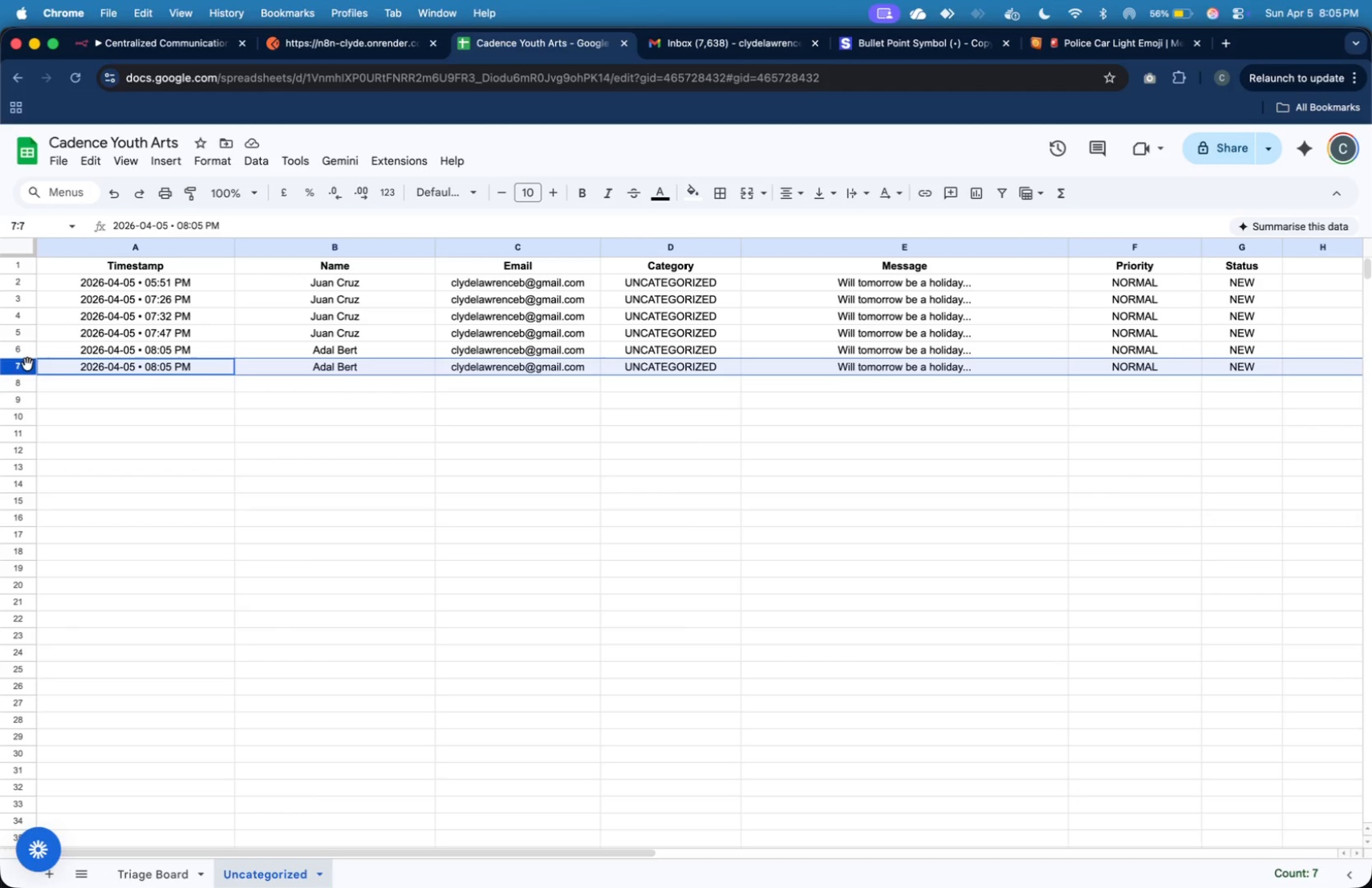 
wait(8.37)
 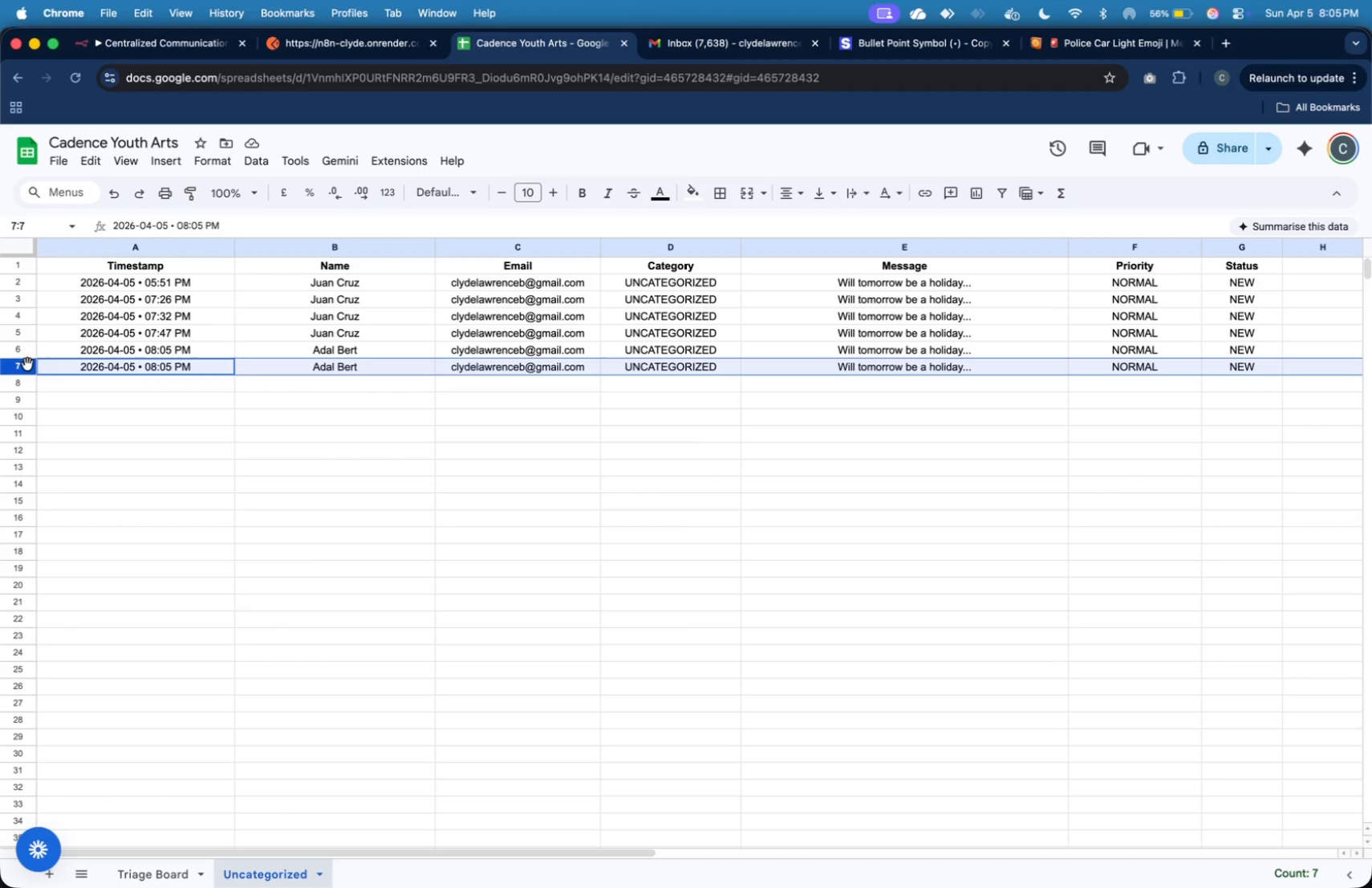 
left_click([23, 349])
 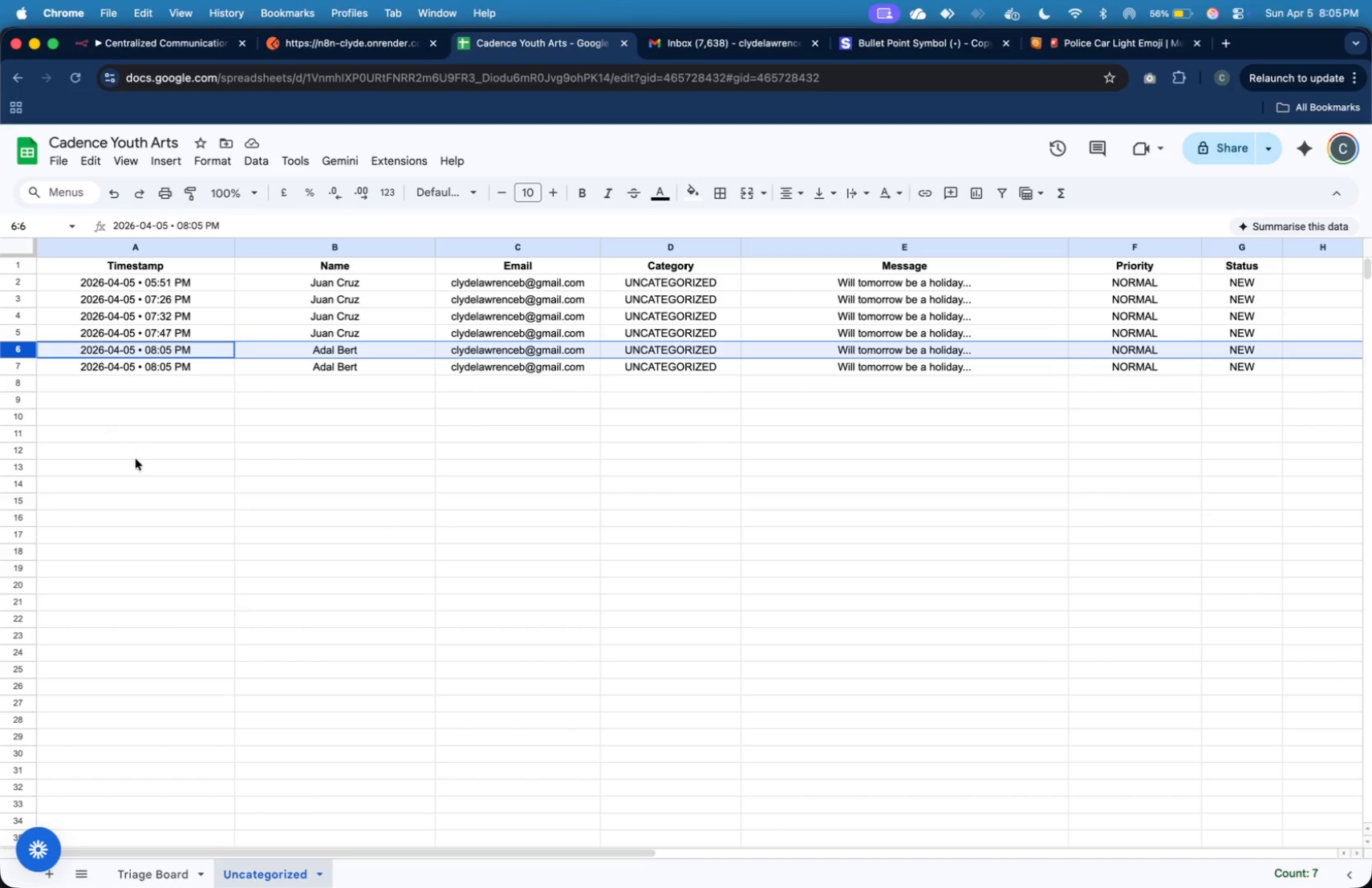 
left_click([212, 497])
 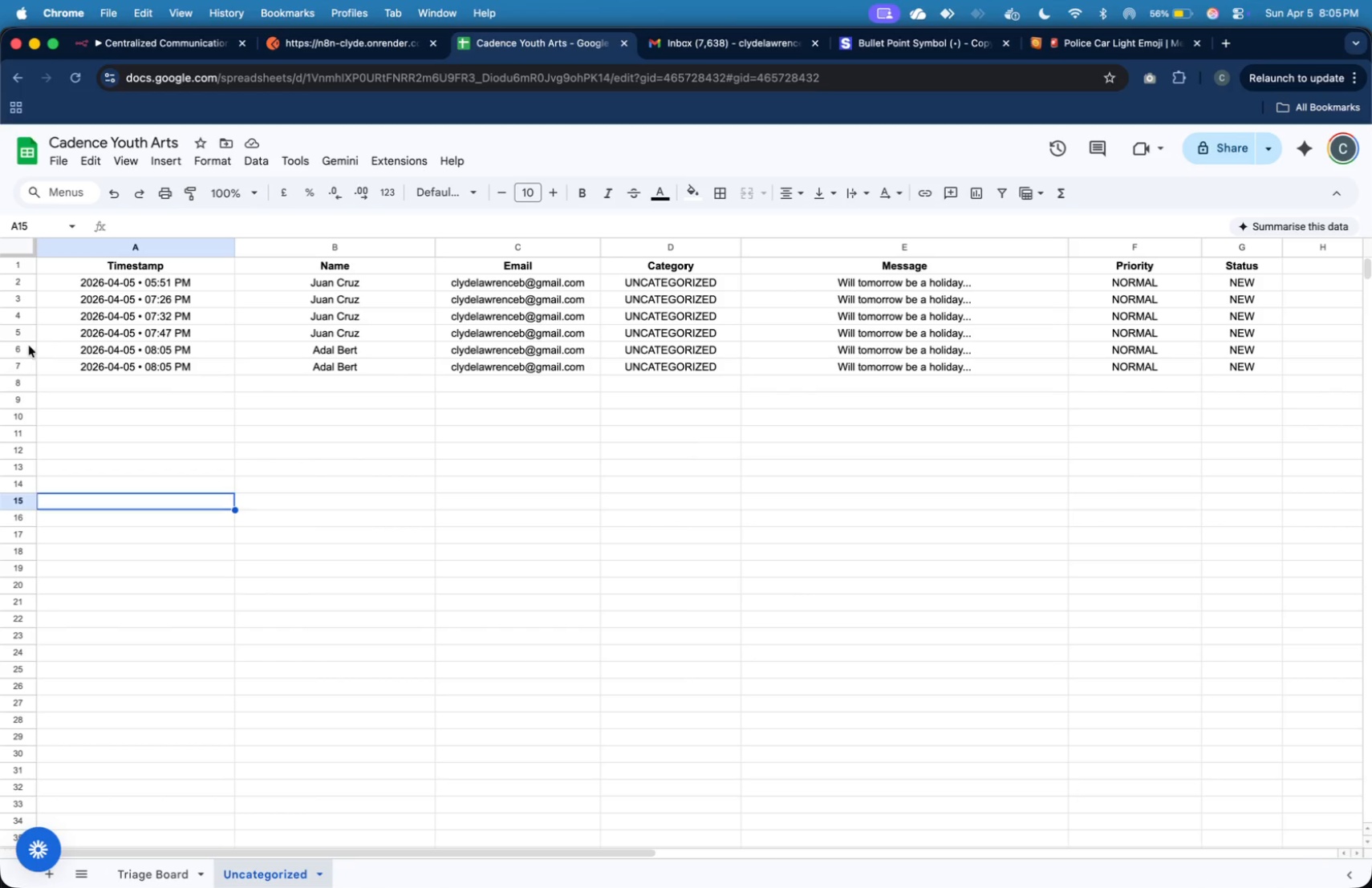 
left_click_drag(start_coordinate=[23, 350], to_coordinate=[22, 367])
 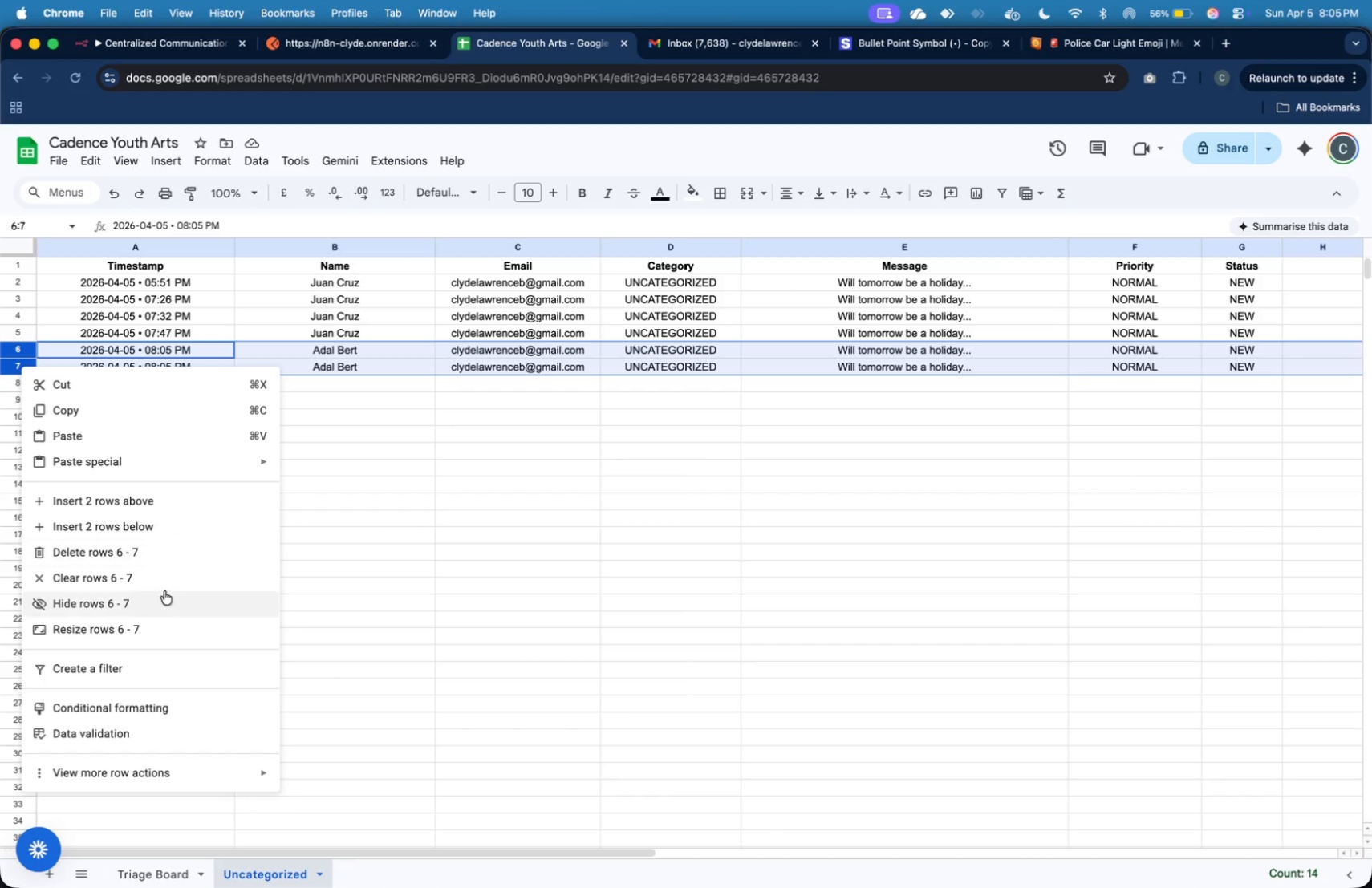 
left_click([169, 560])
 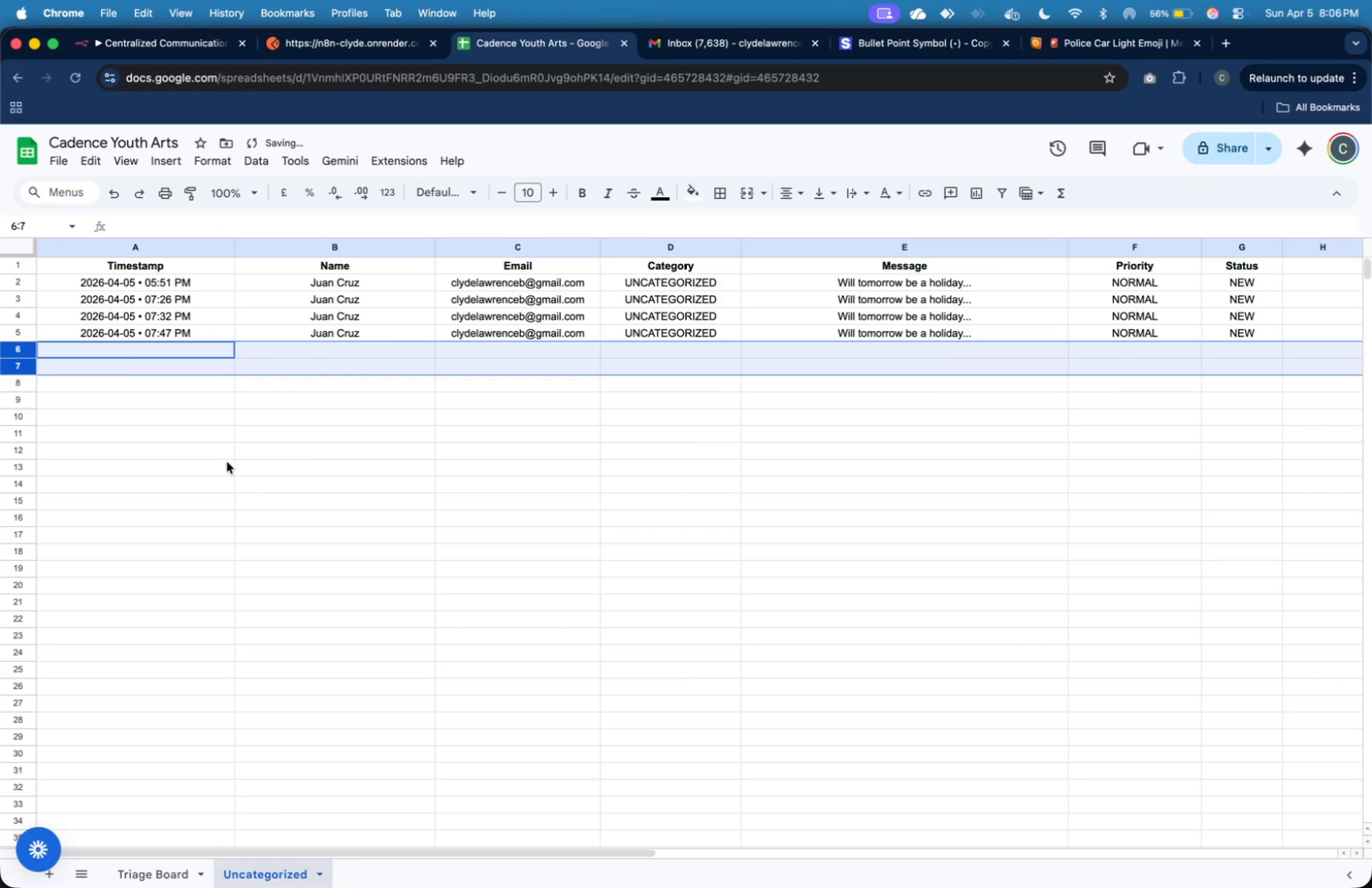 
left_click([230, 456])
 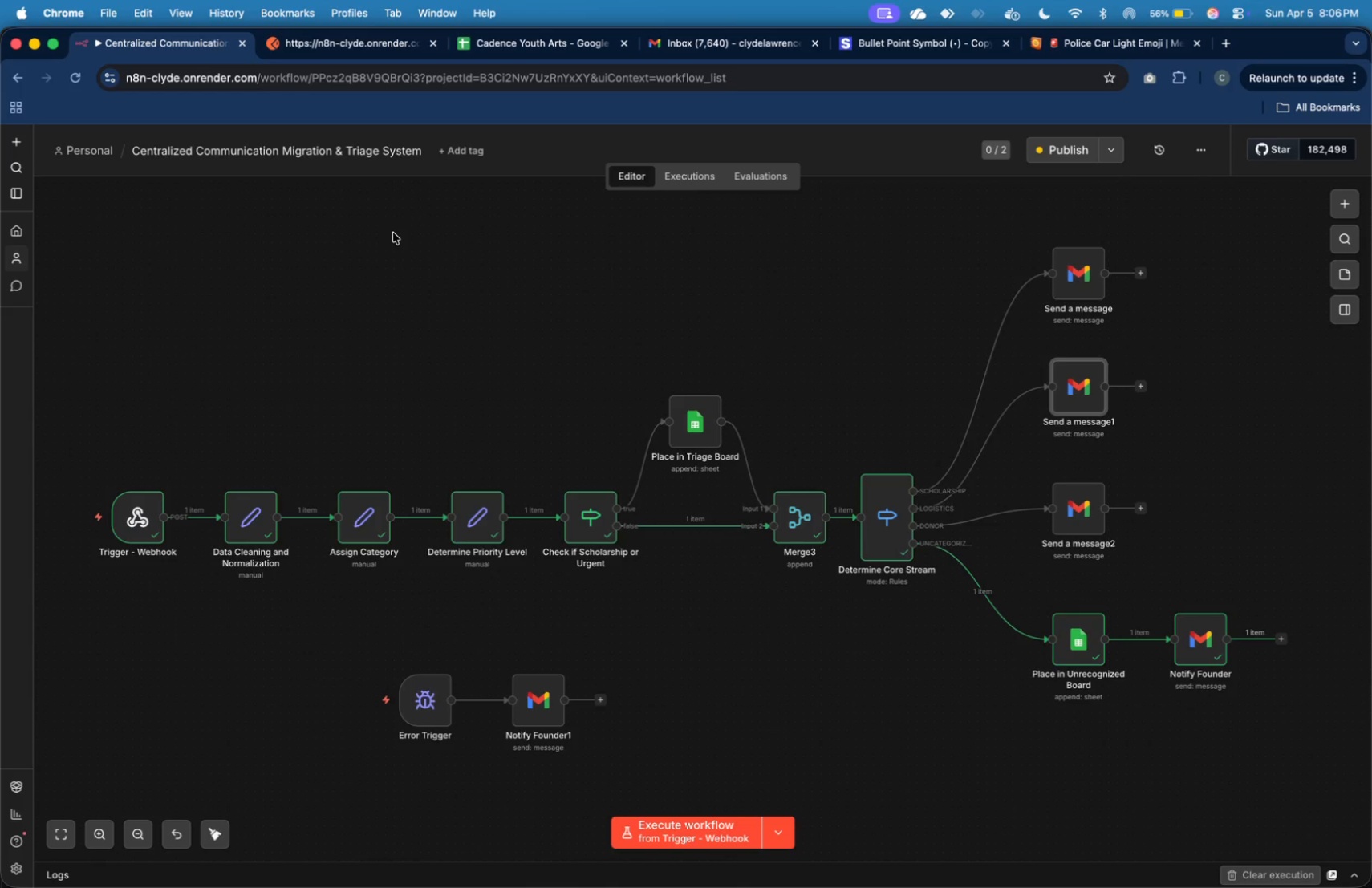 
wait(10.15)
 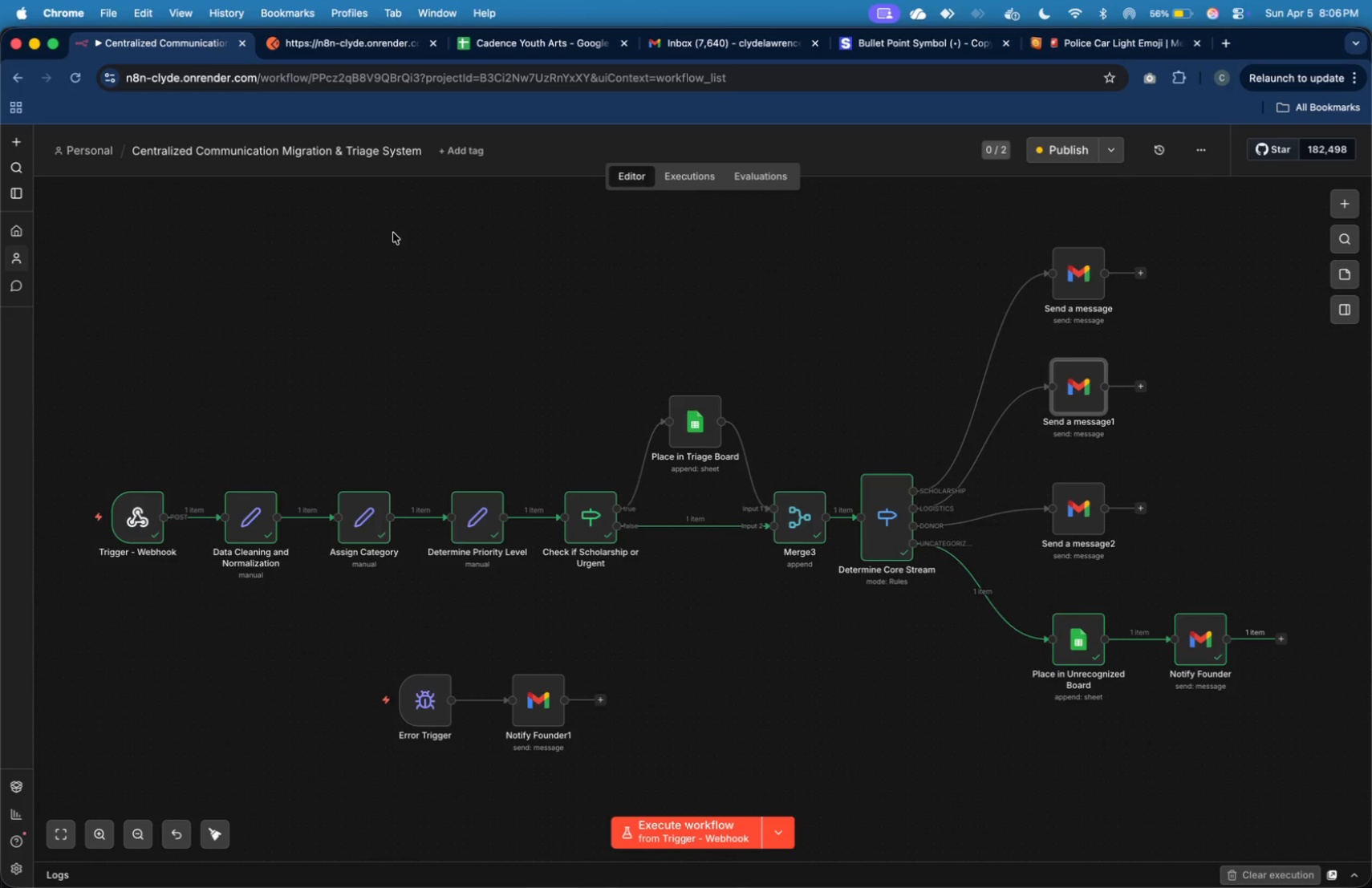 
left_click([406, 45])
 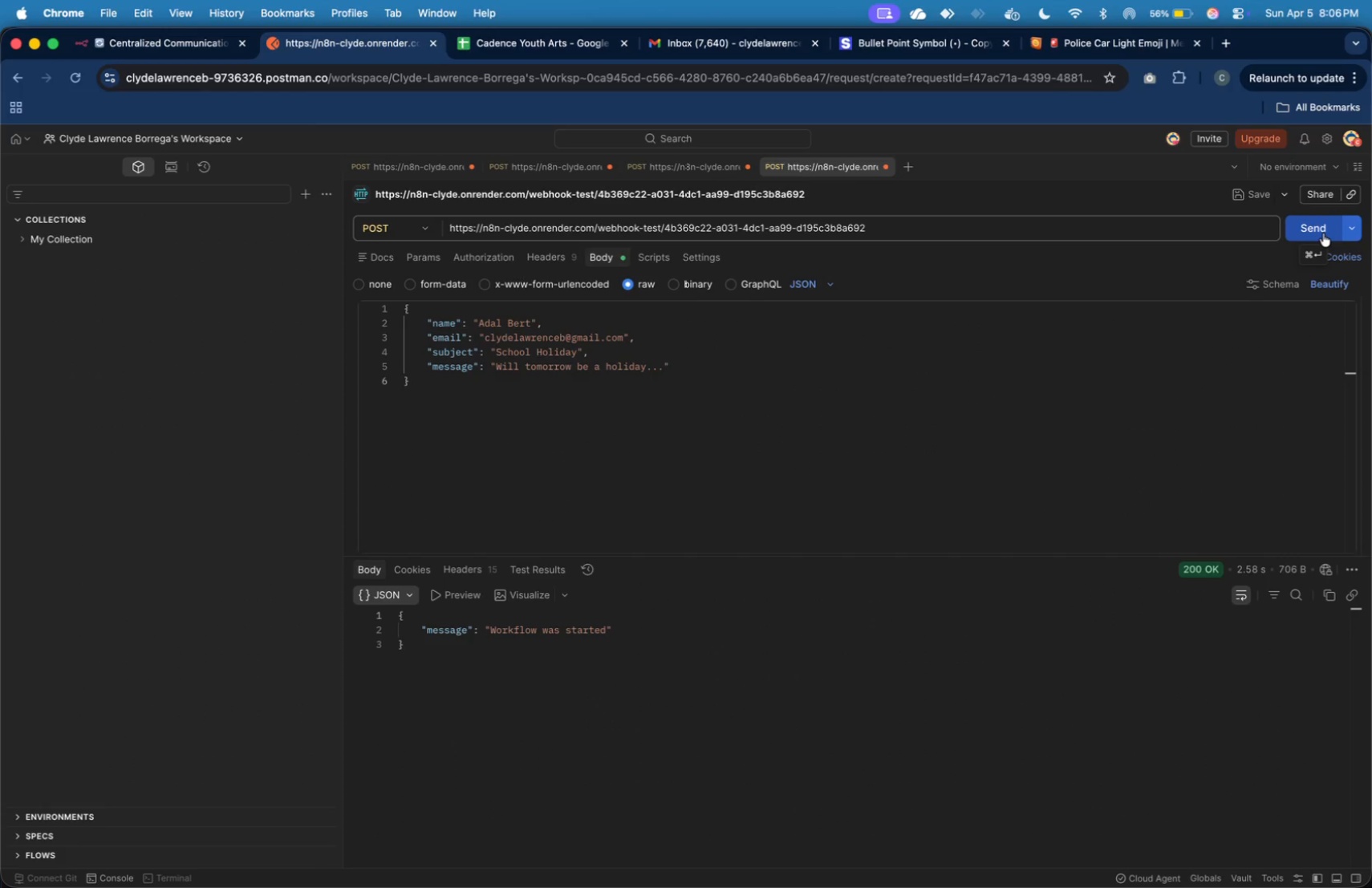 
left_click([1323, 233])
 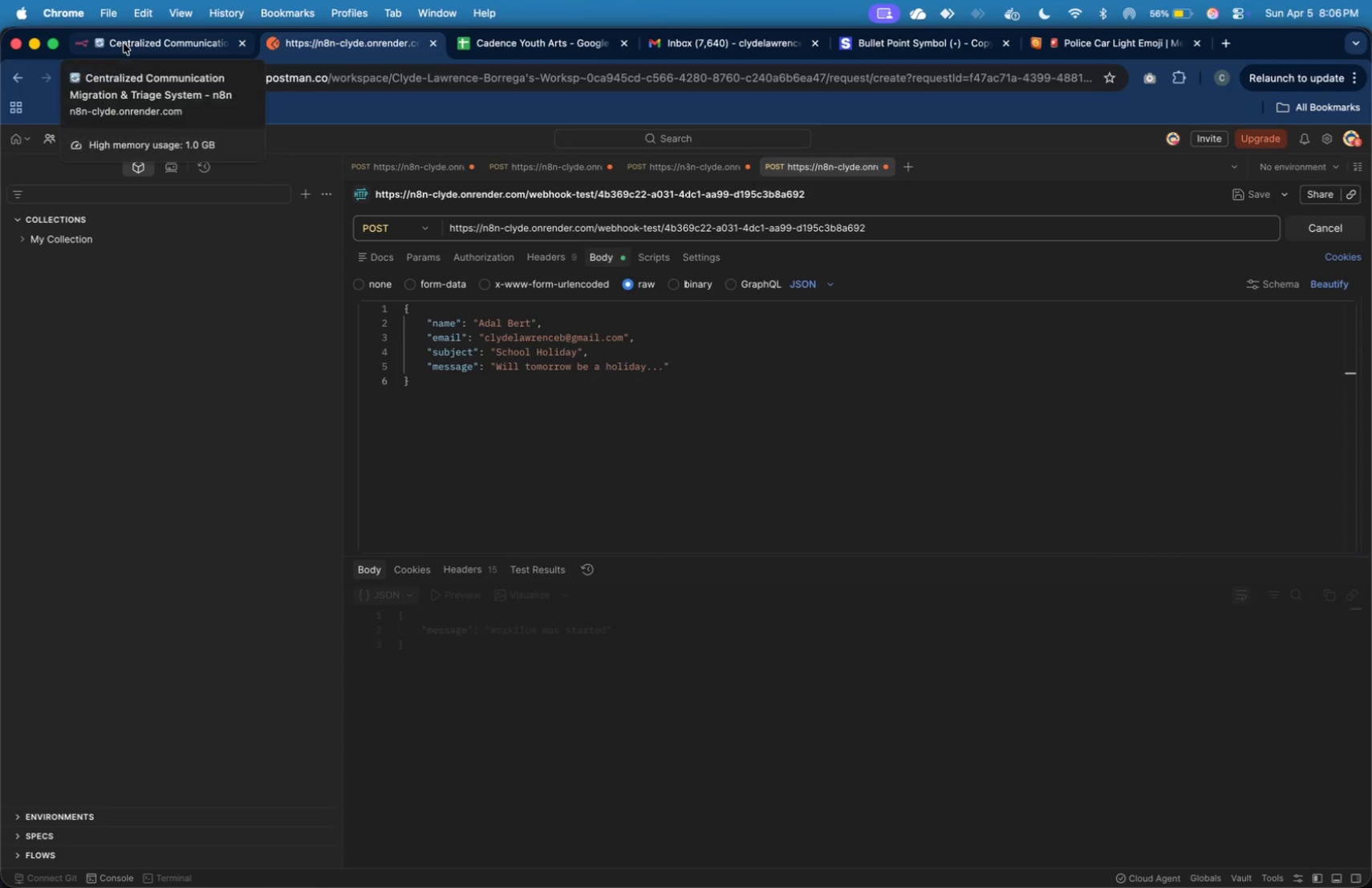 
left_click([124, 43])
 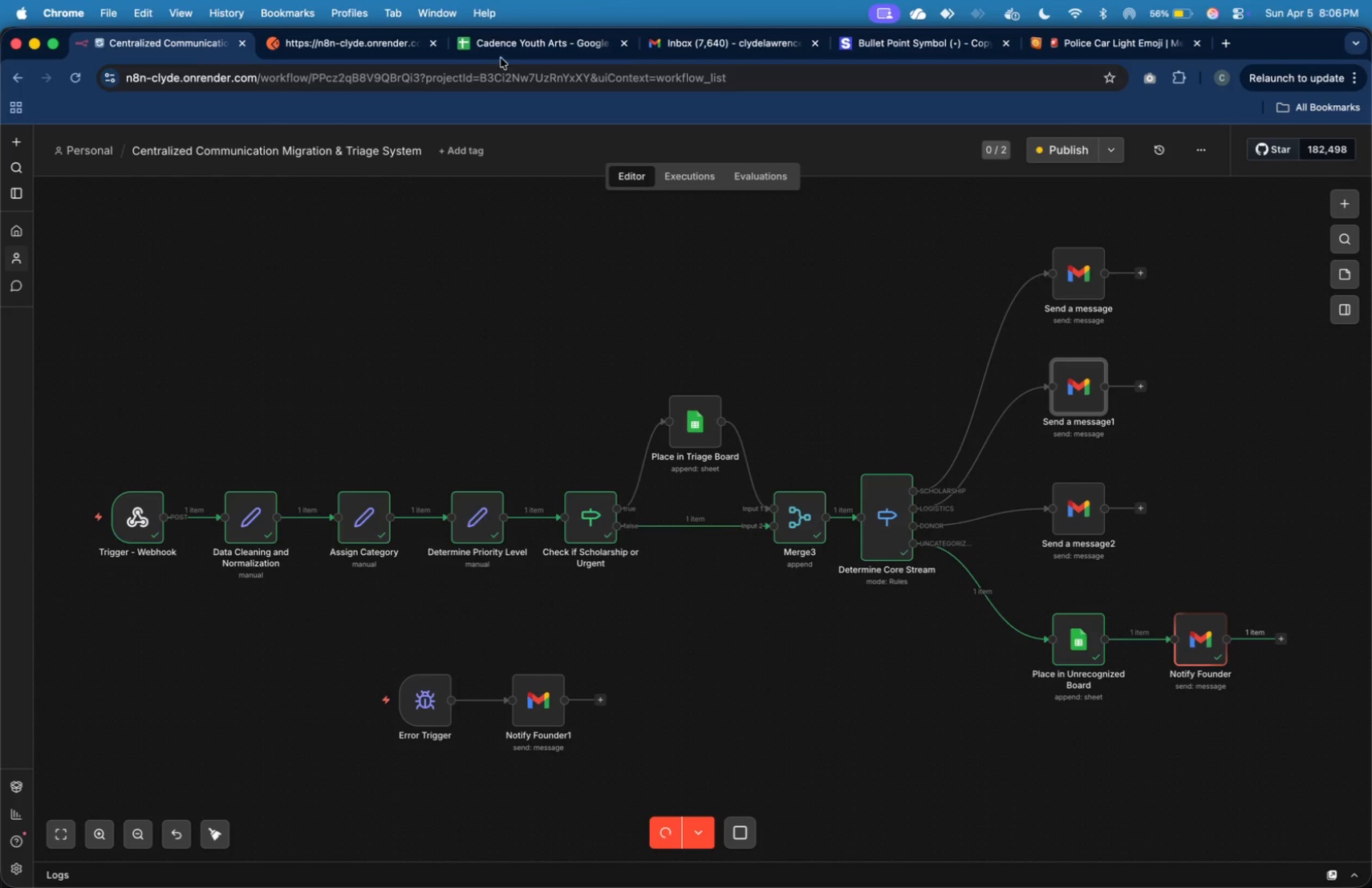 
wait(5.13)
 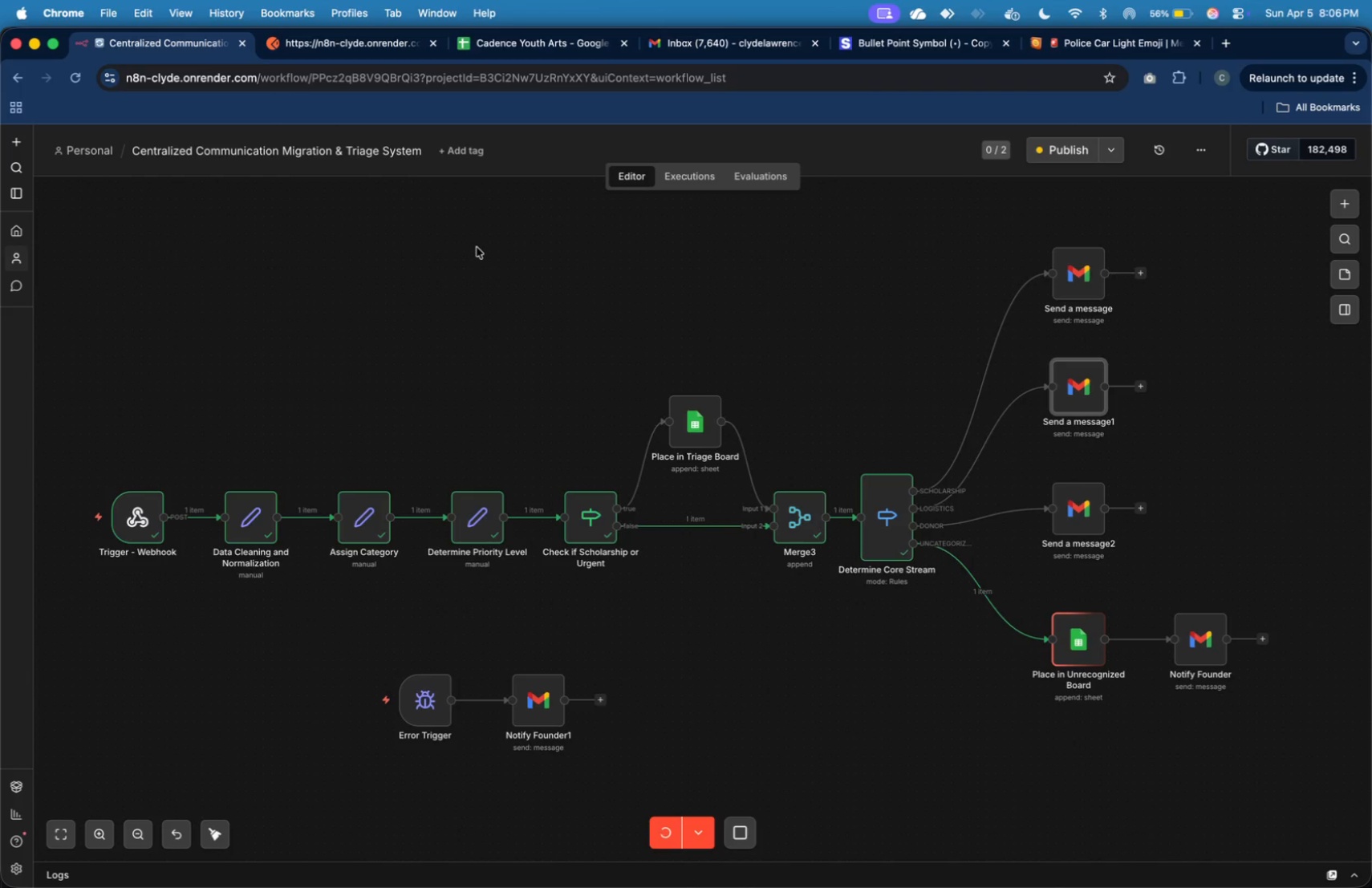 
left_click([513, 43])
 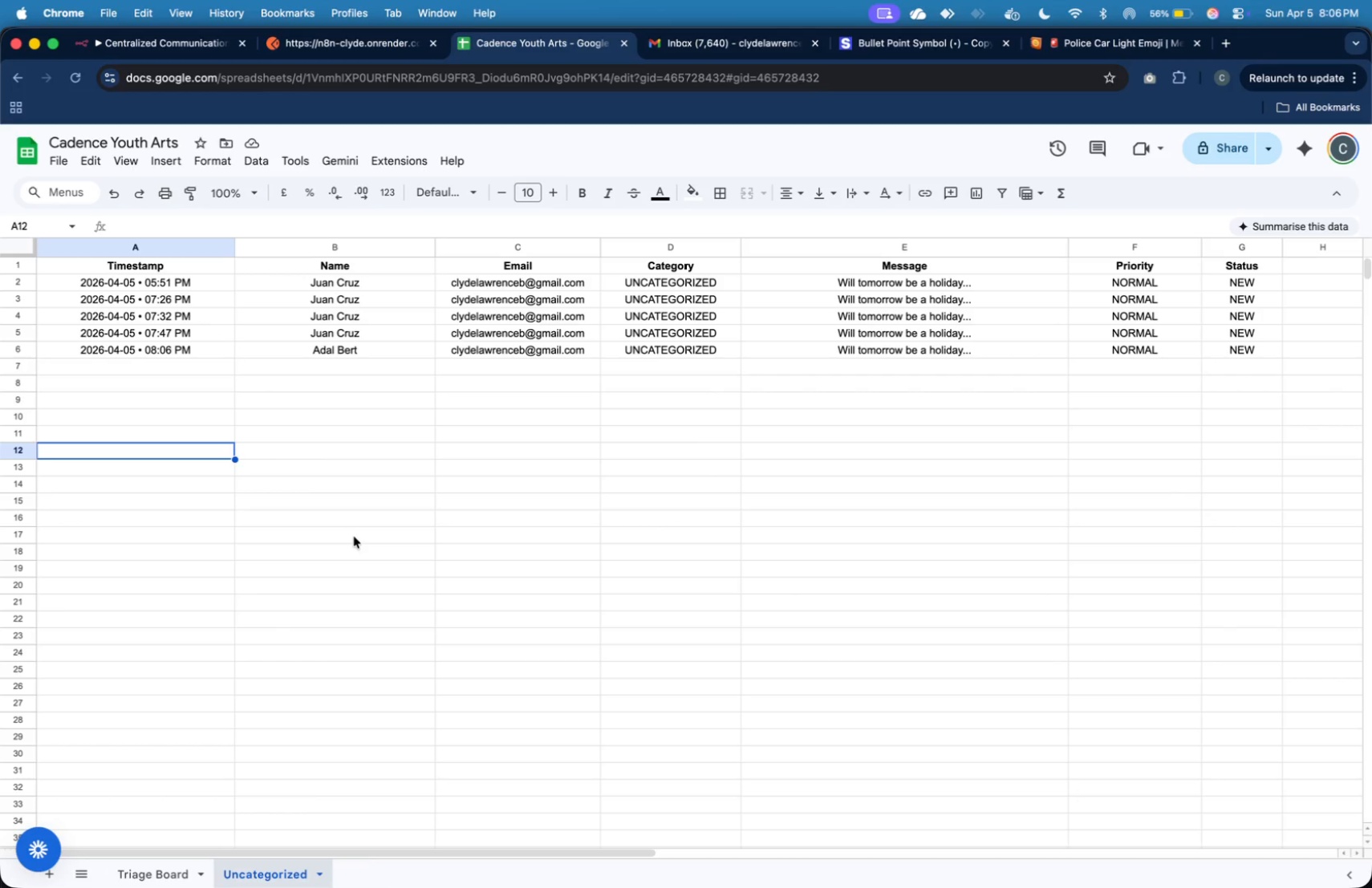 
left_click([195, 470])
 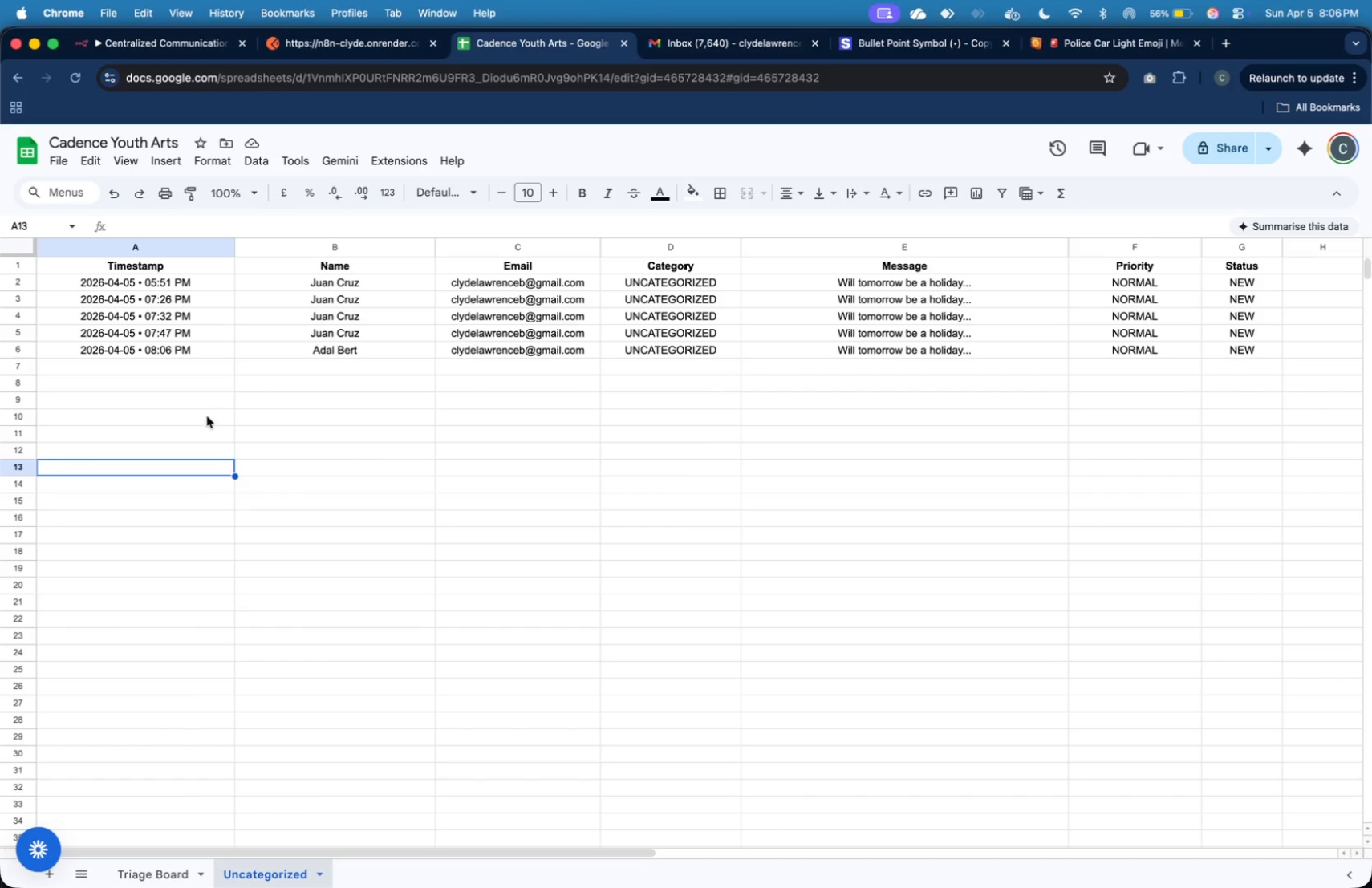 
left_click([207, 416])
 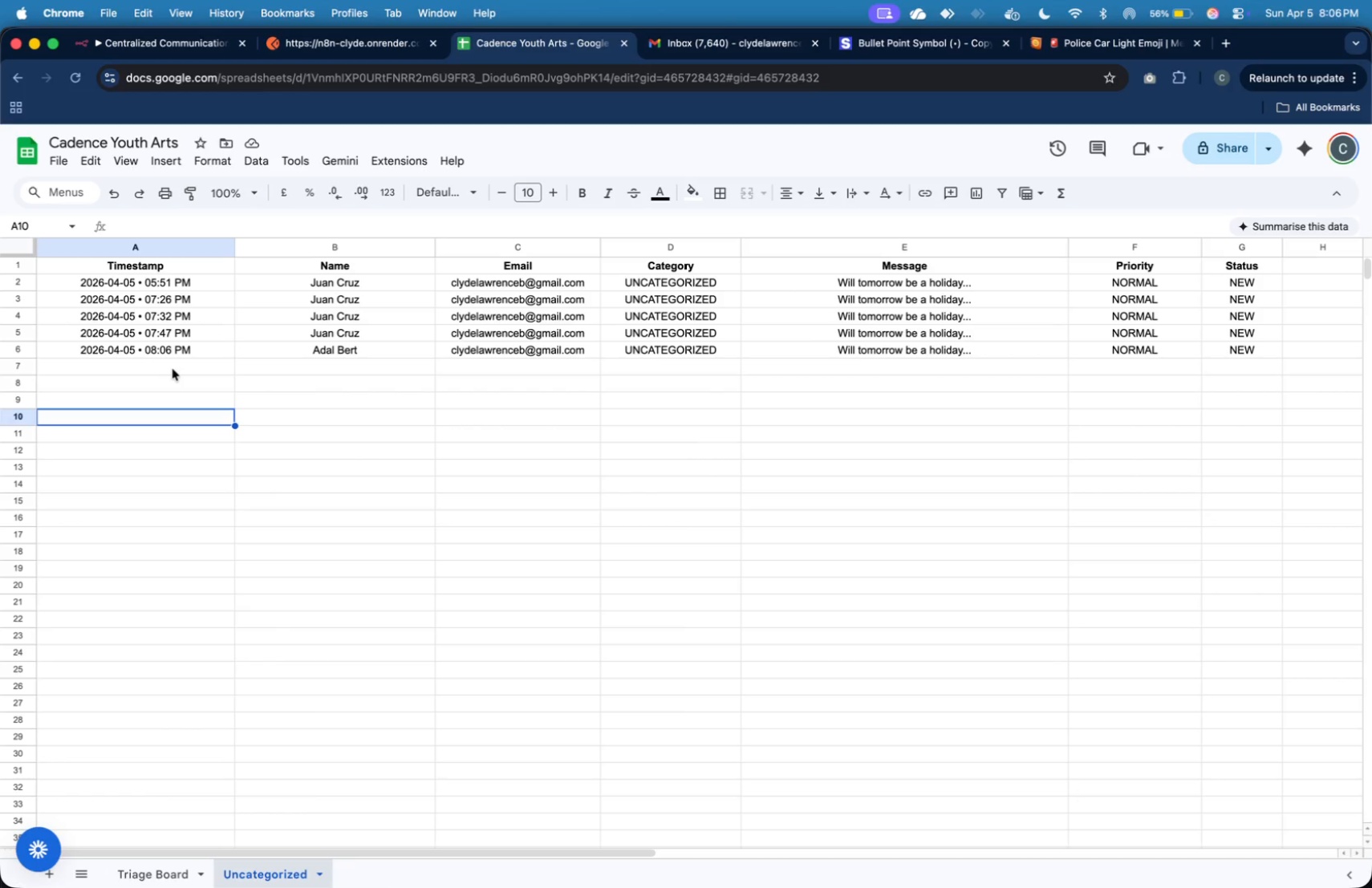 
left_click([173, 368])
 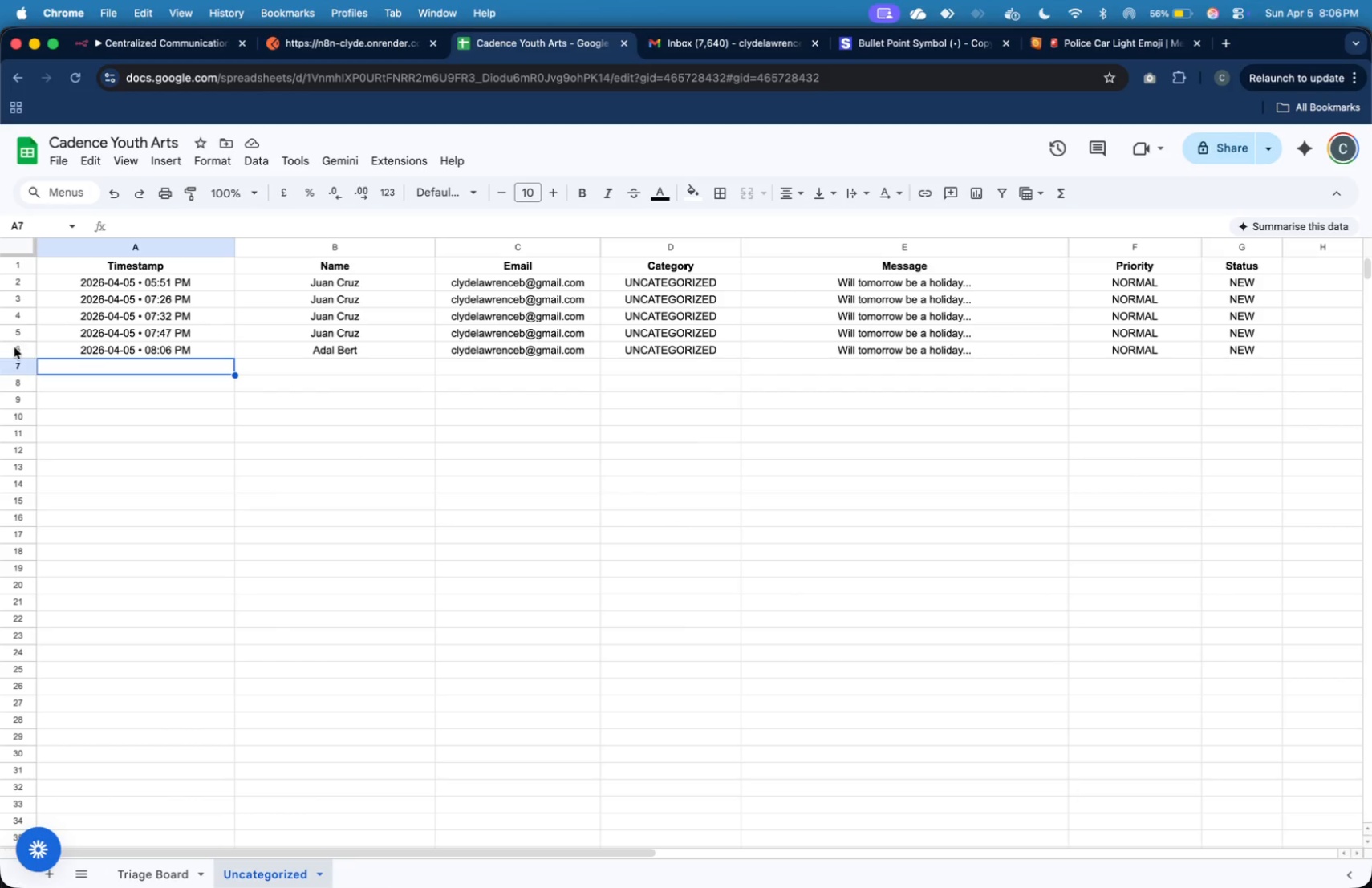 
left_click([14, 348])
 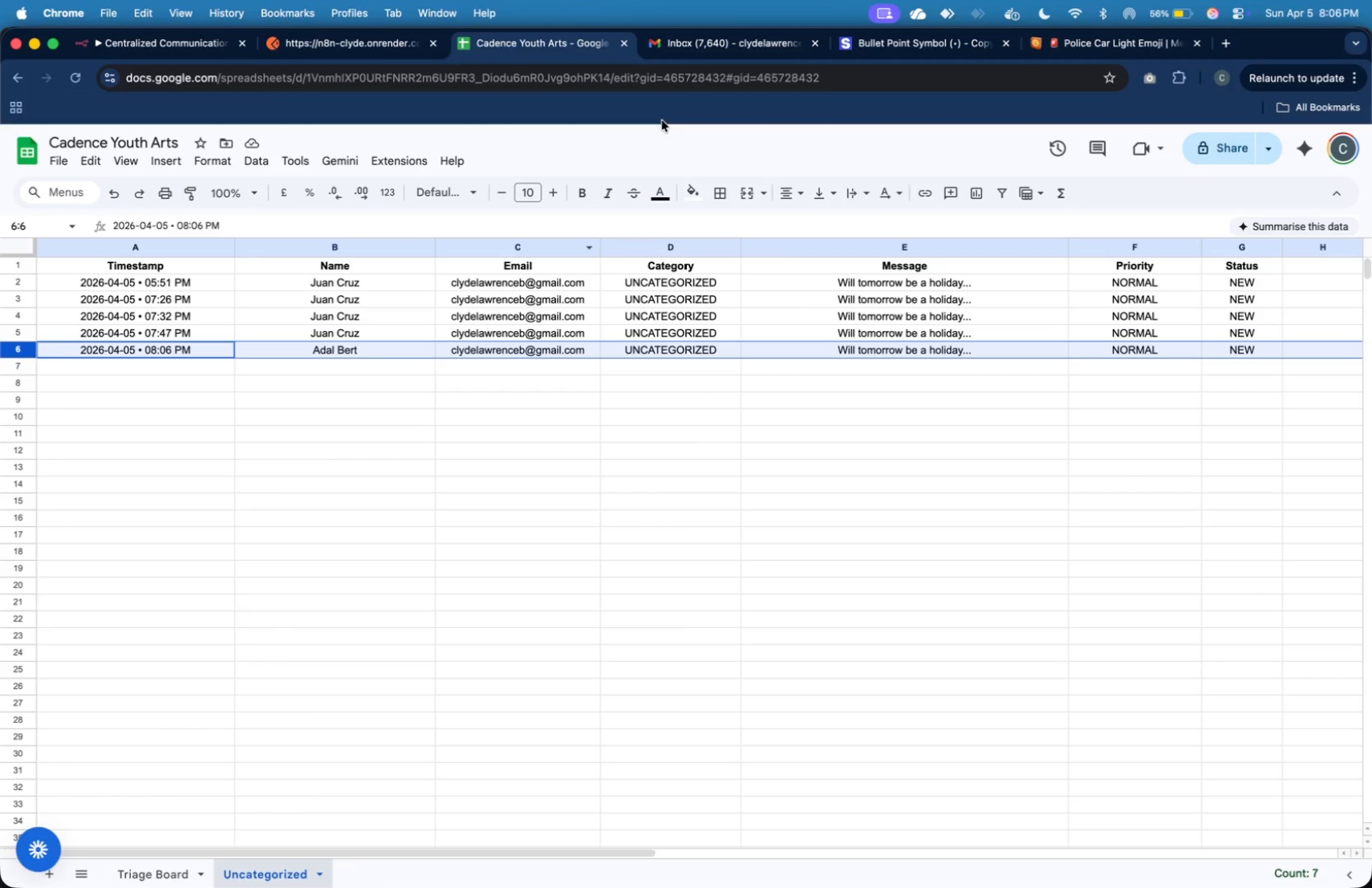 
left_click([726, 40])
 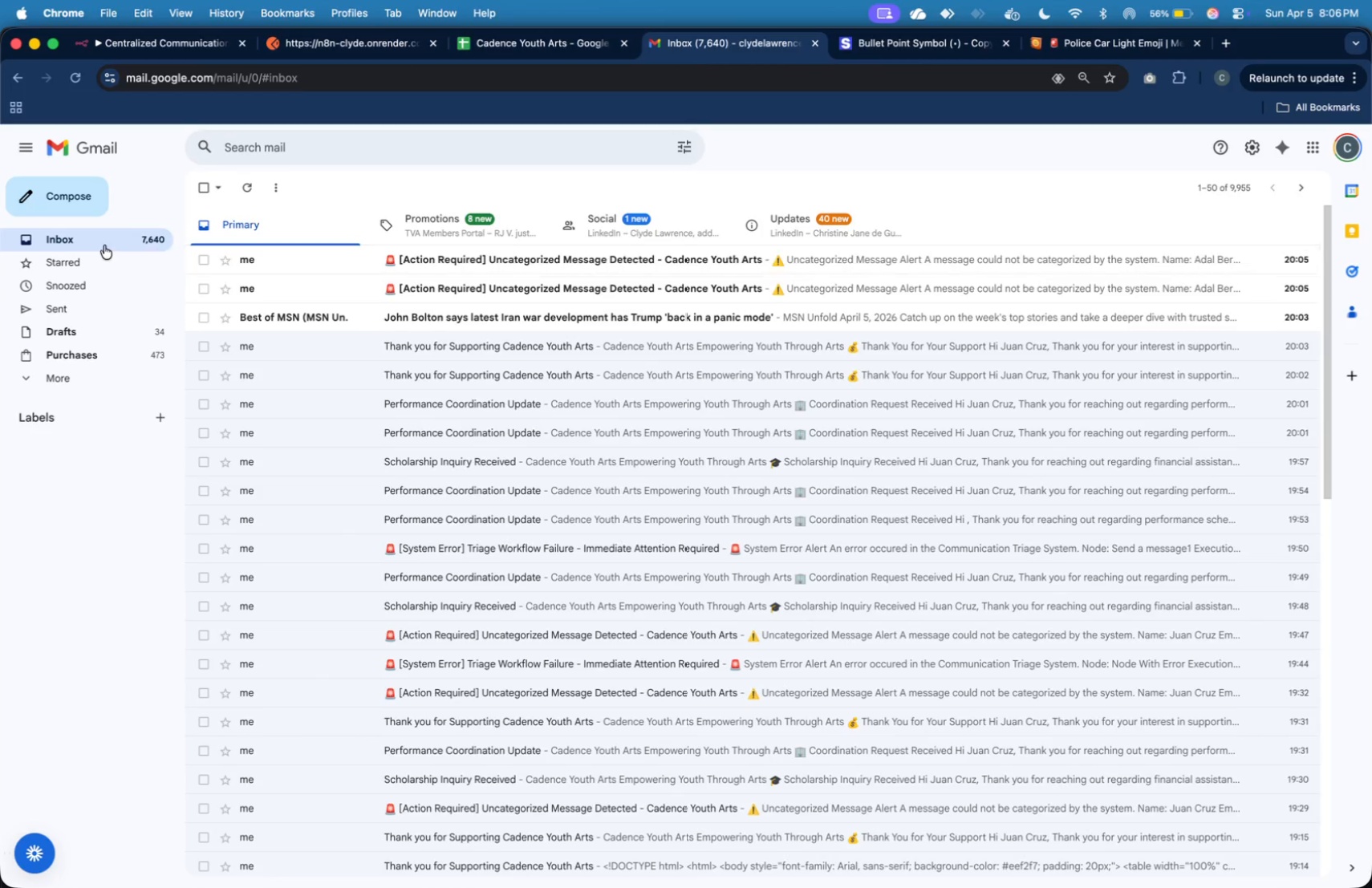 
left_click([104, 245])
 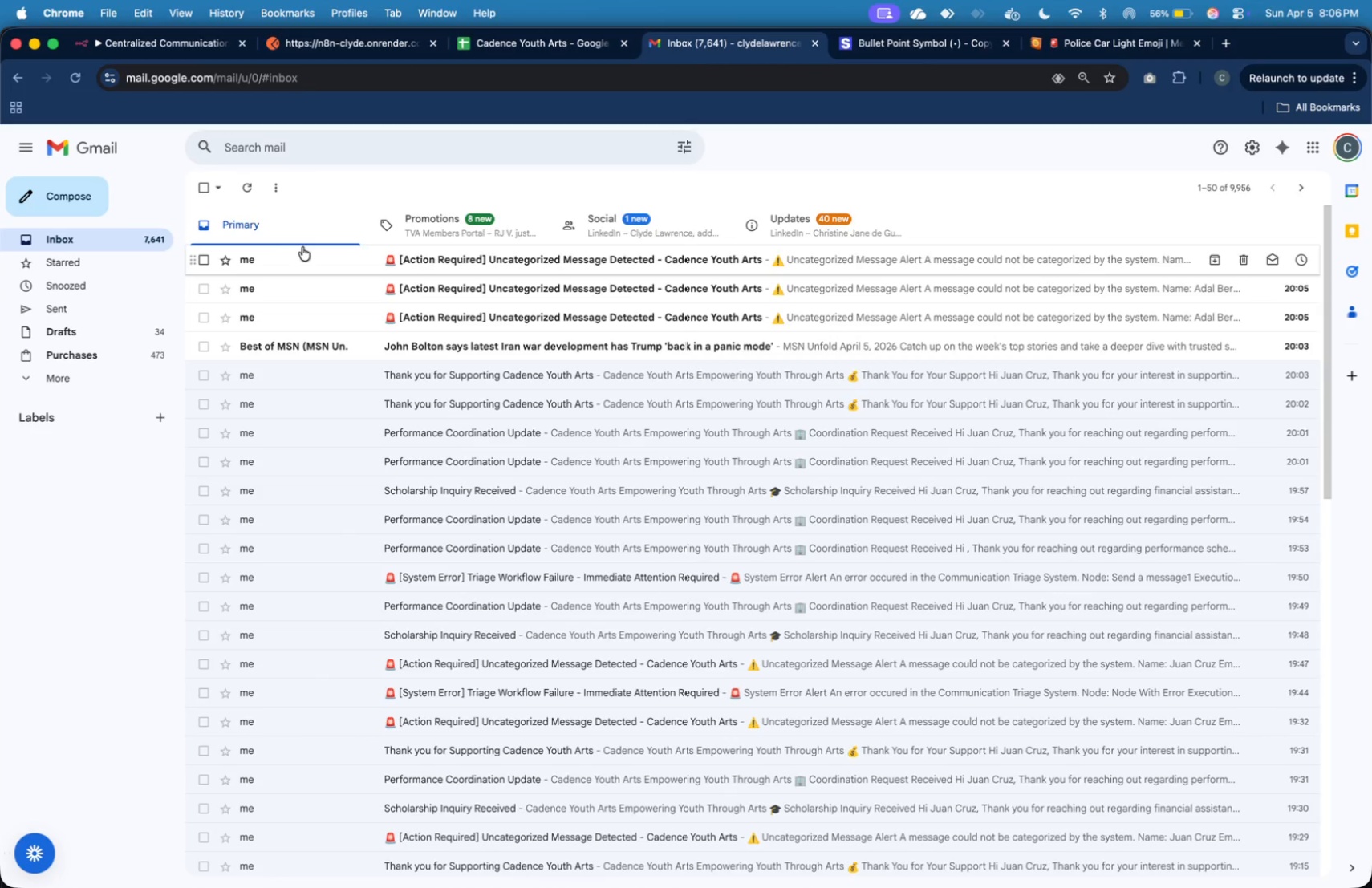 
left_click([303, 247])
 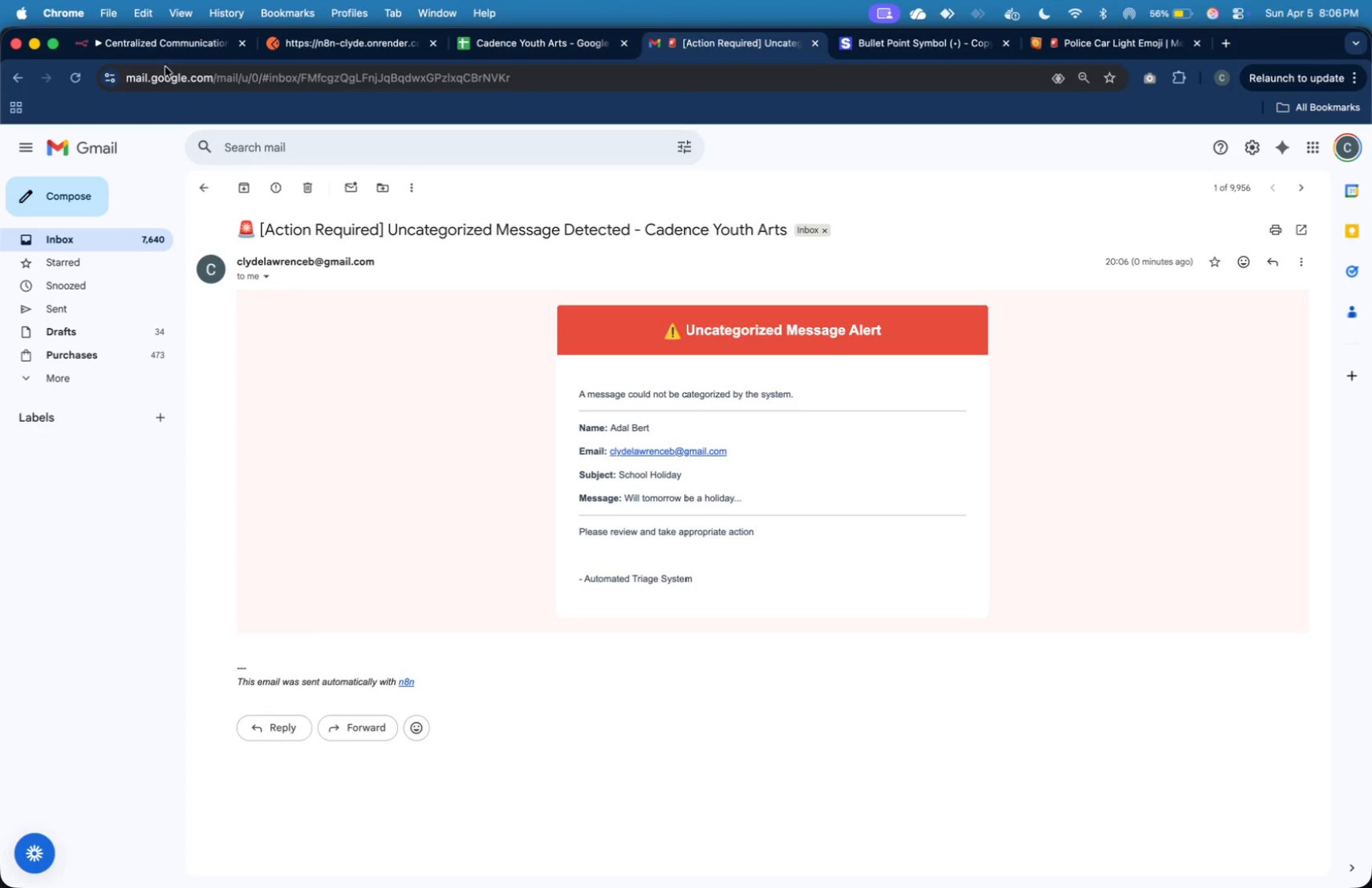 
wait(12.25)
 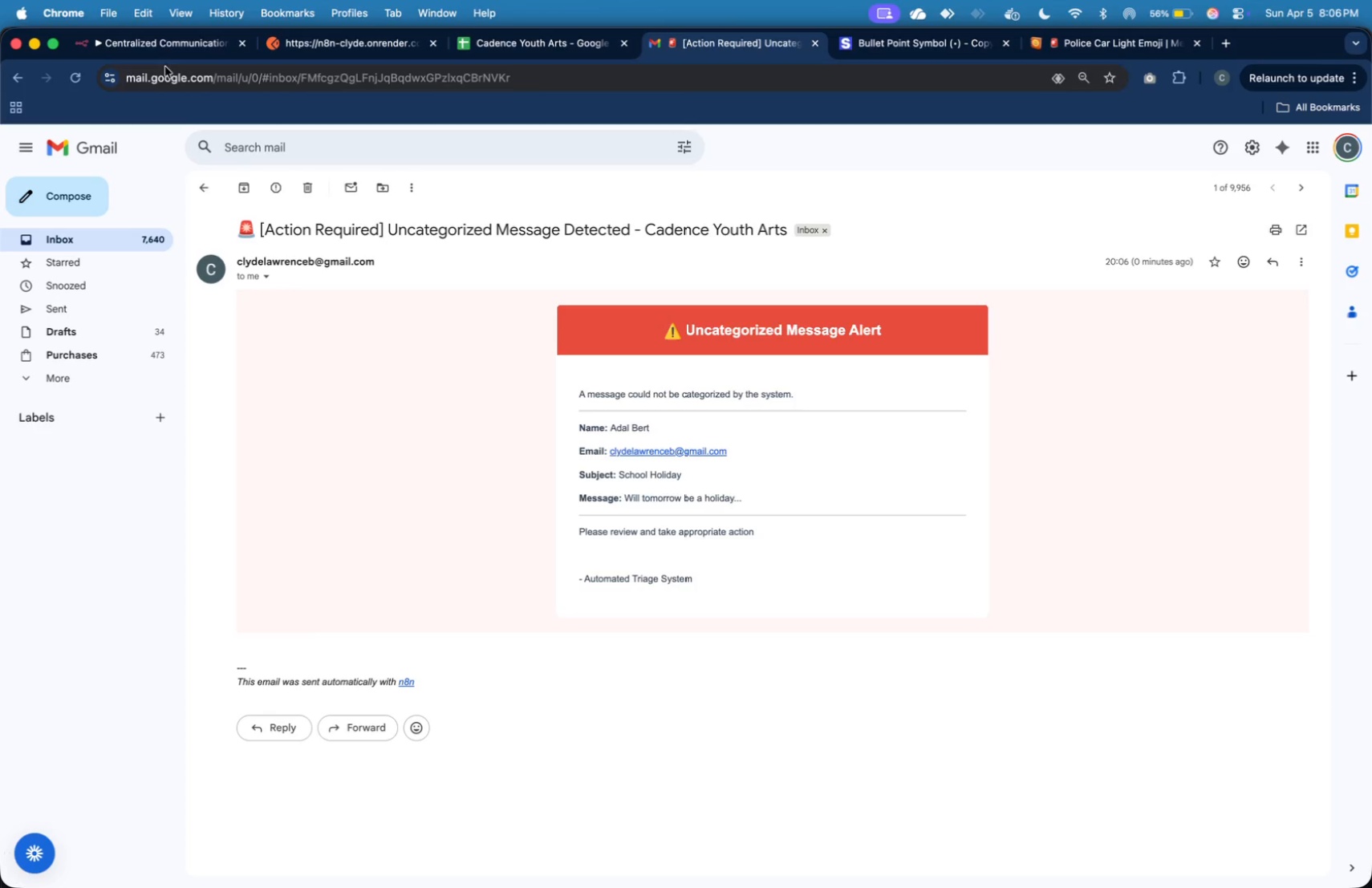 
left_click([476, 46])
 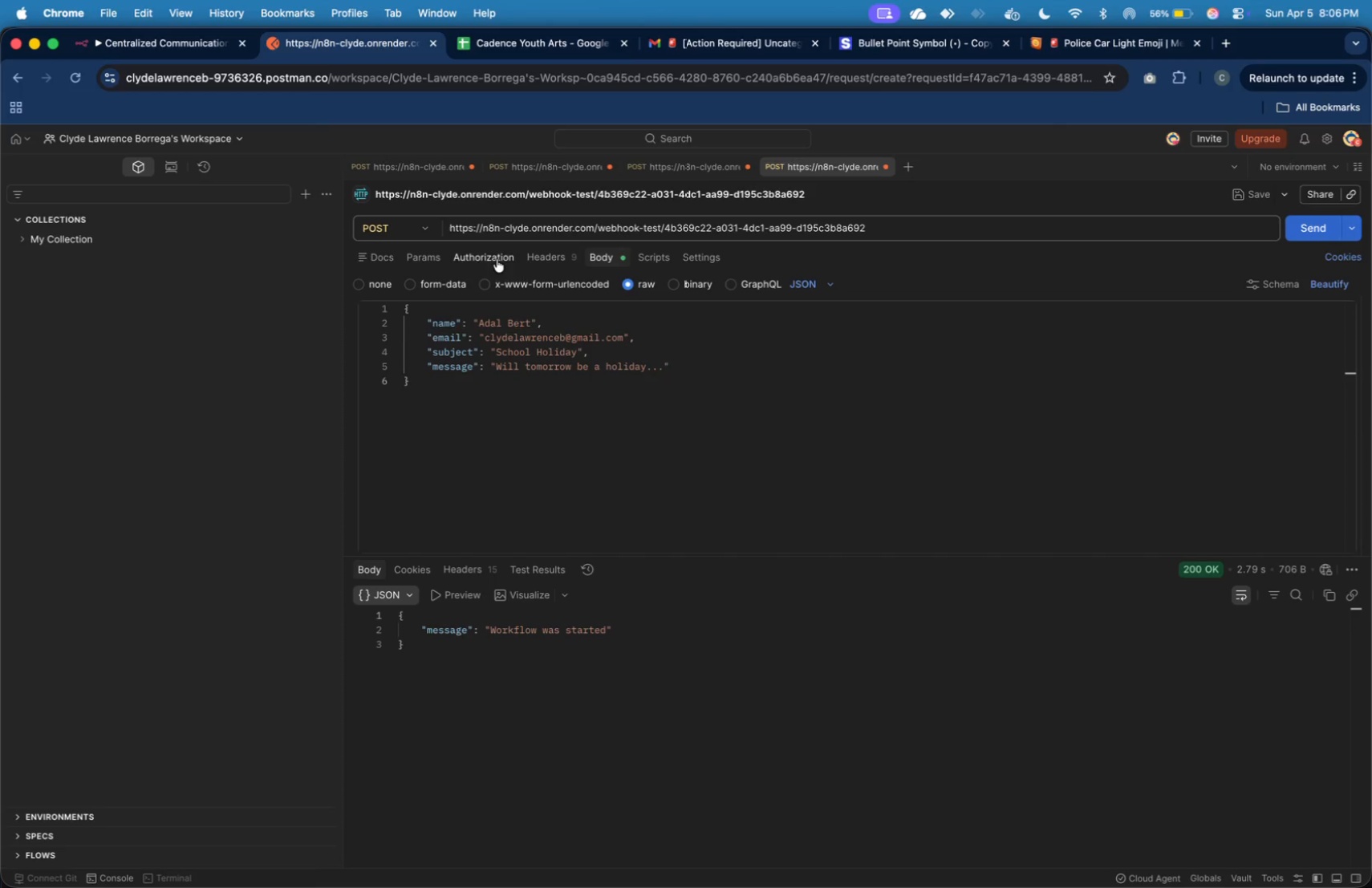 
left_click([505, 351])
 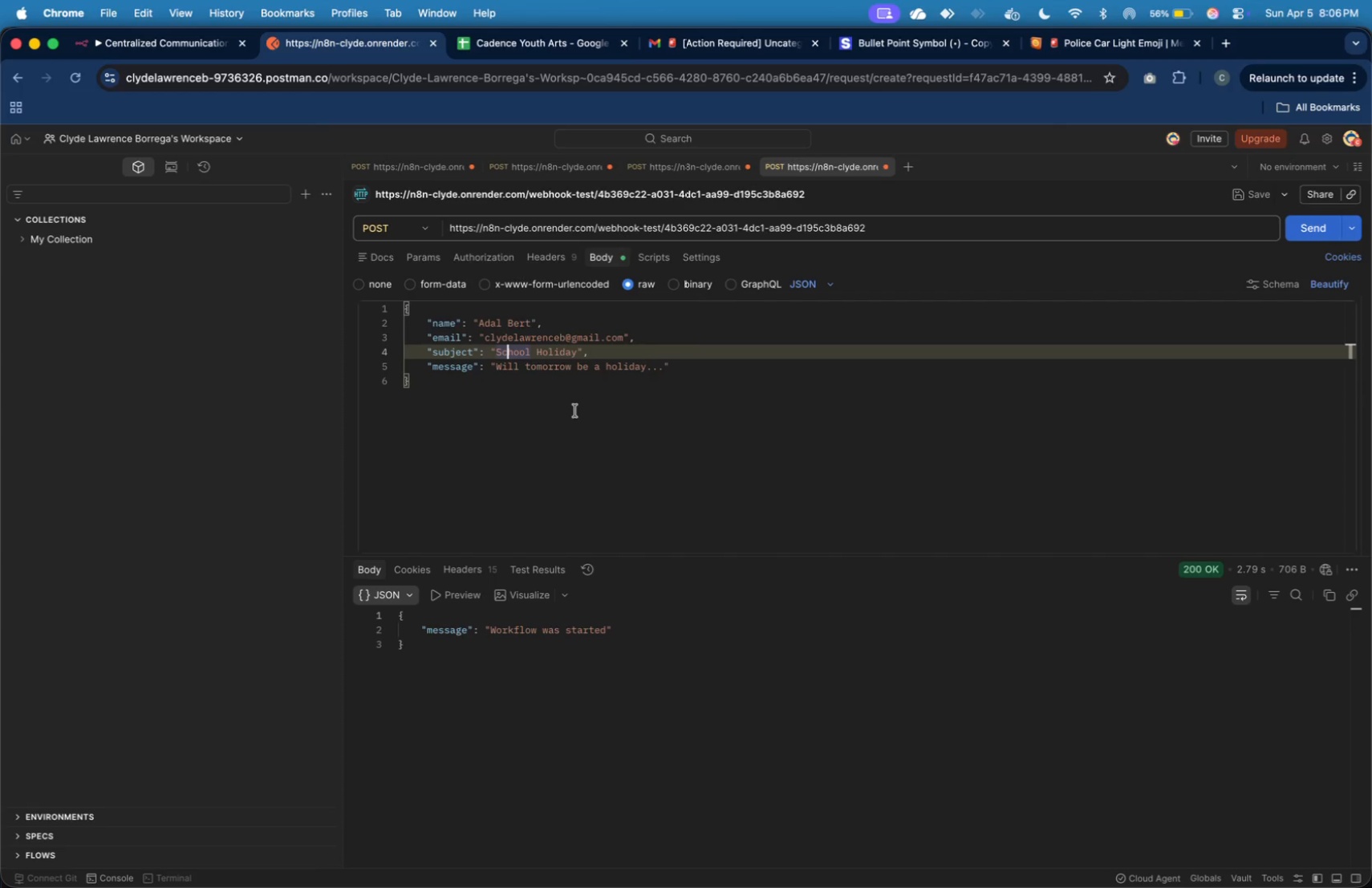 
key(ArrowLeft)
 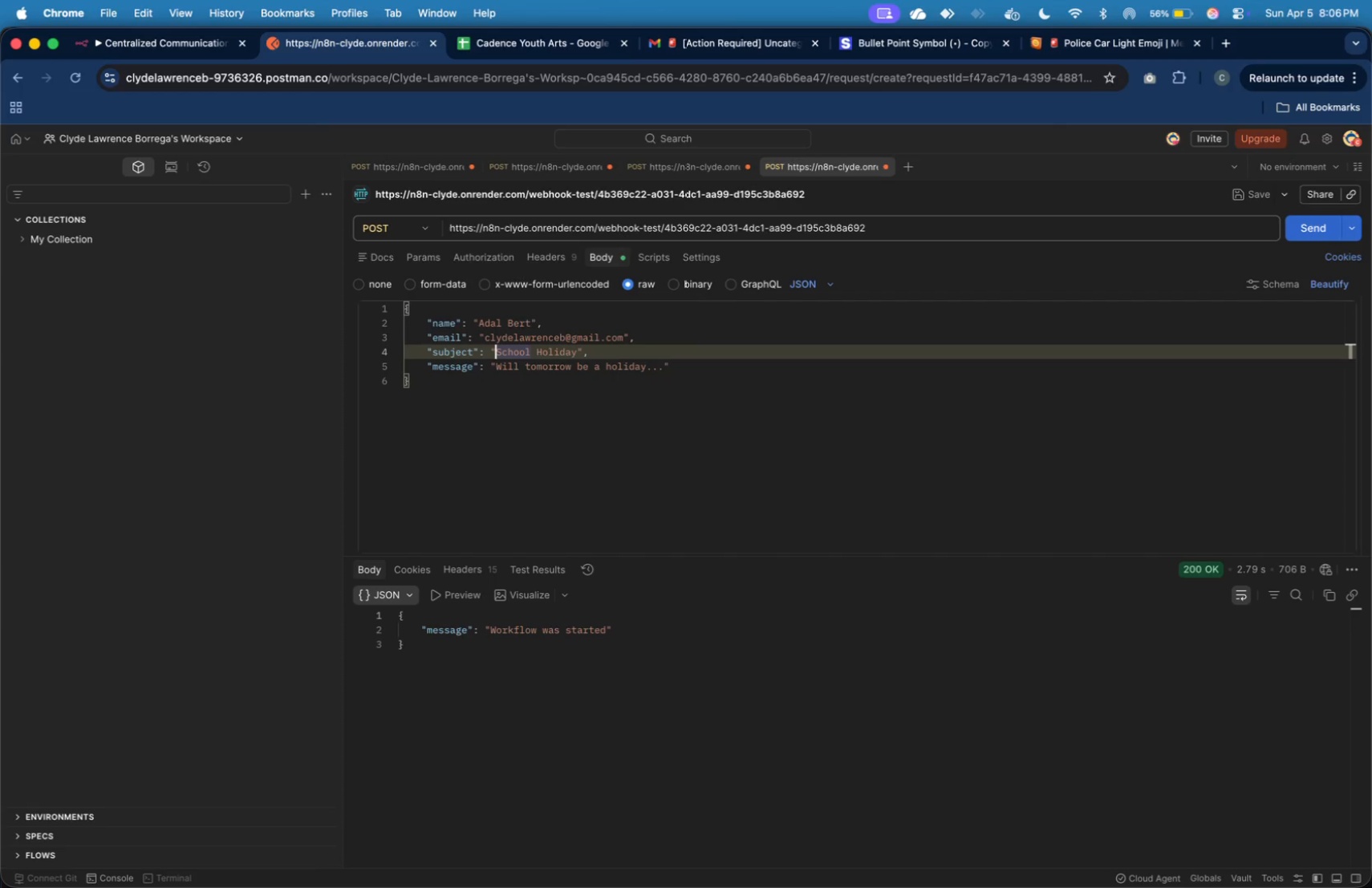 
key(ArrowLeft)
 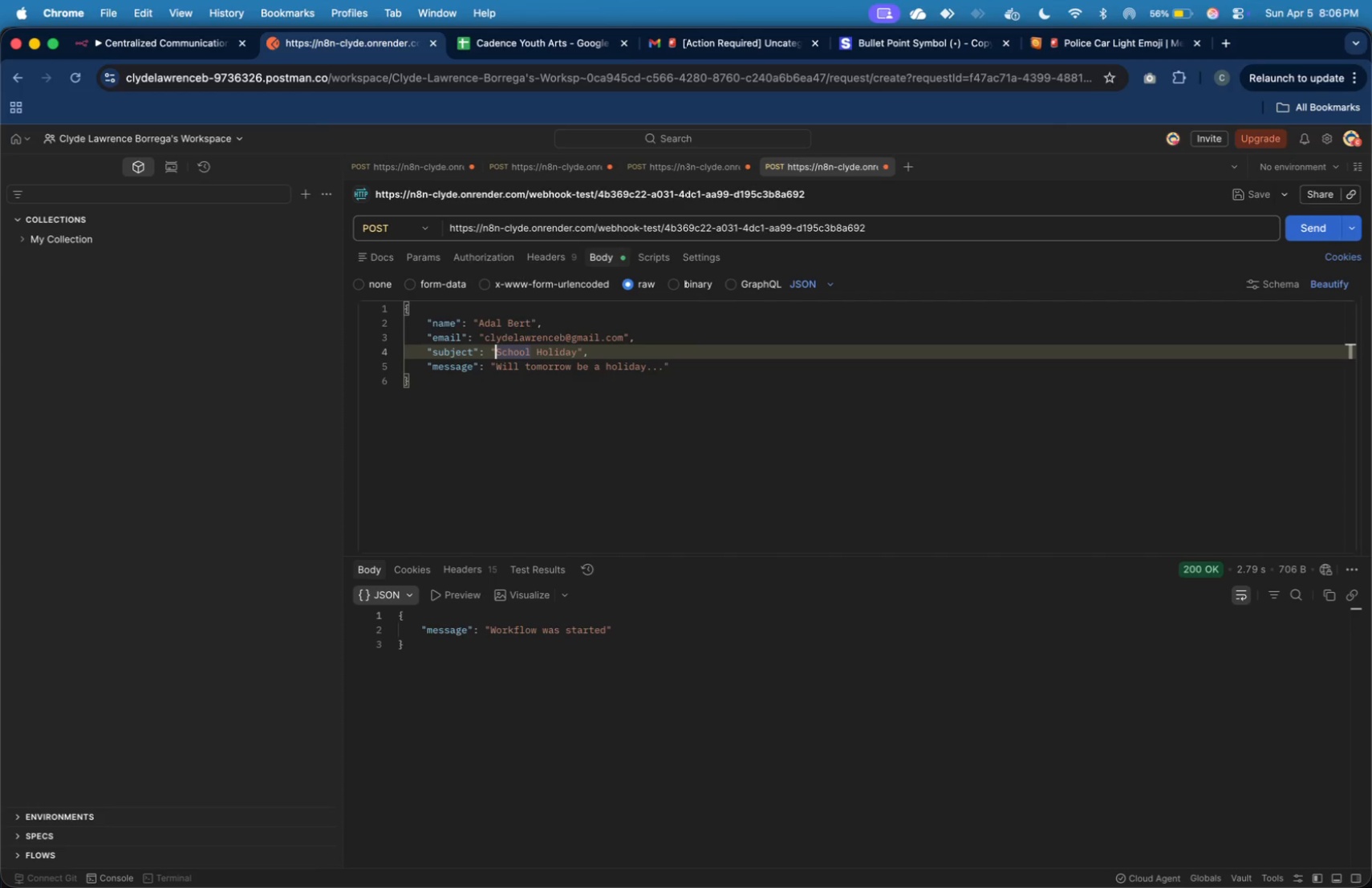 
type(Urgent: )
 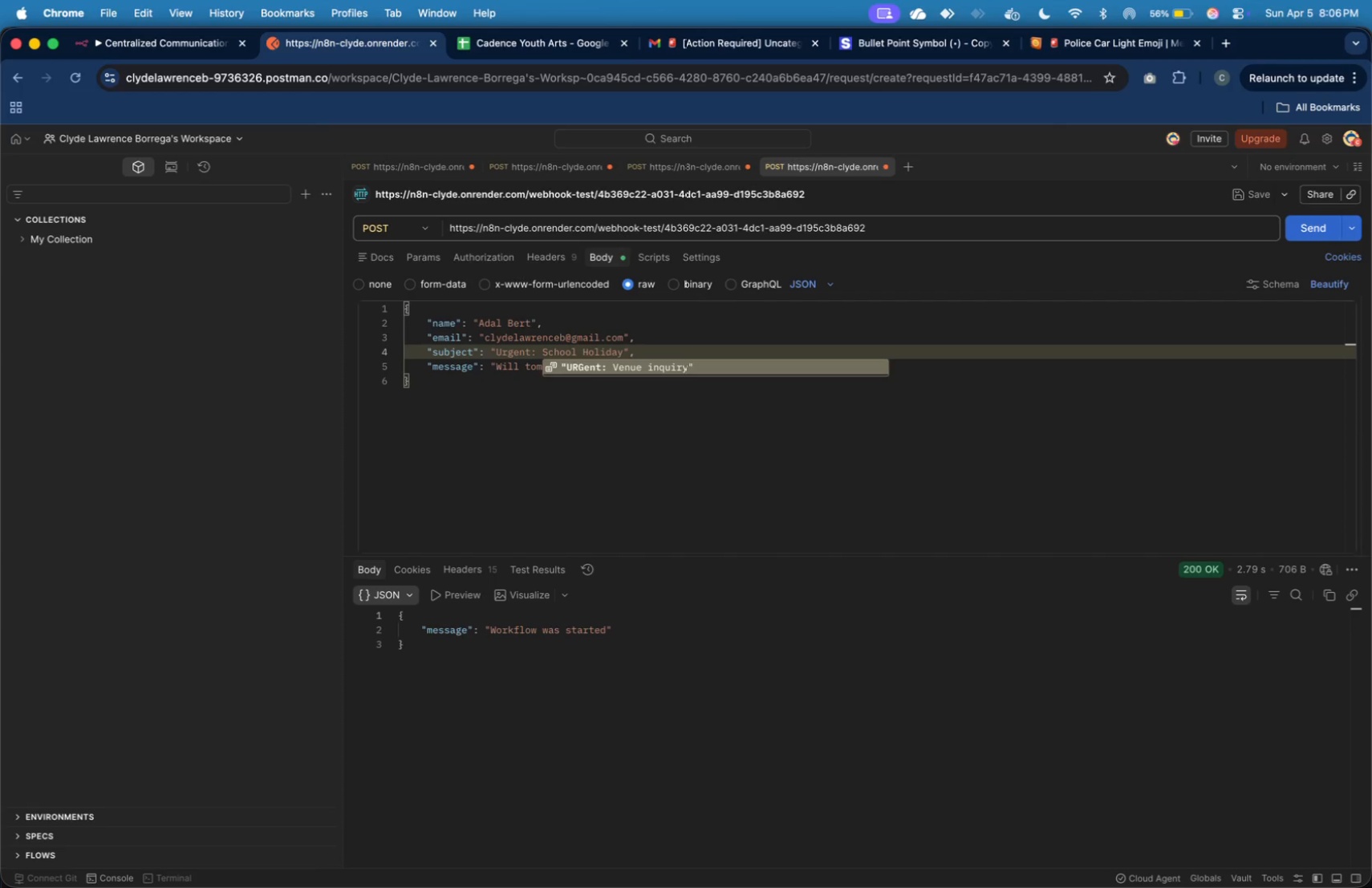 
left_click([189, 45])
 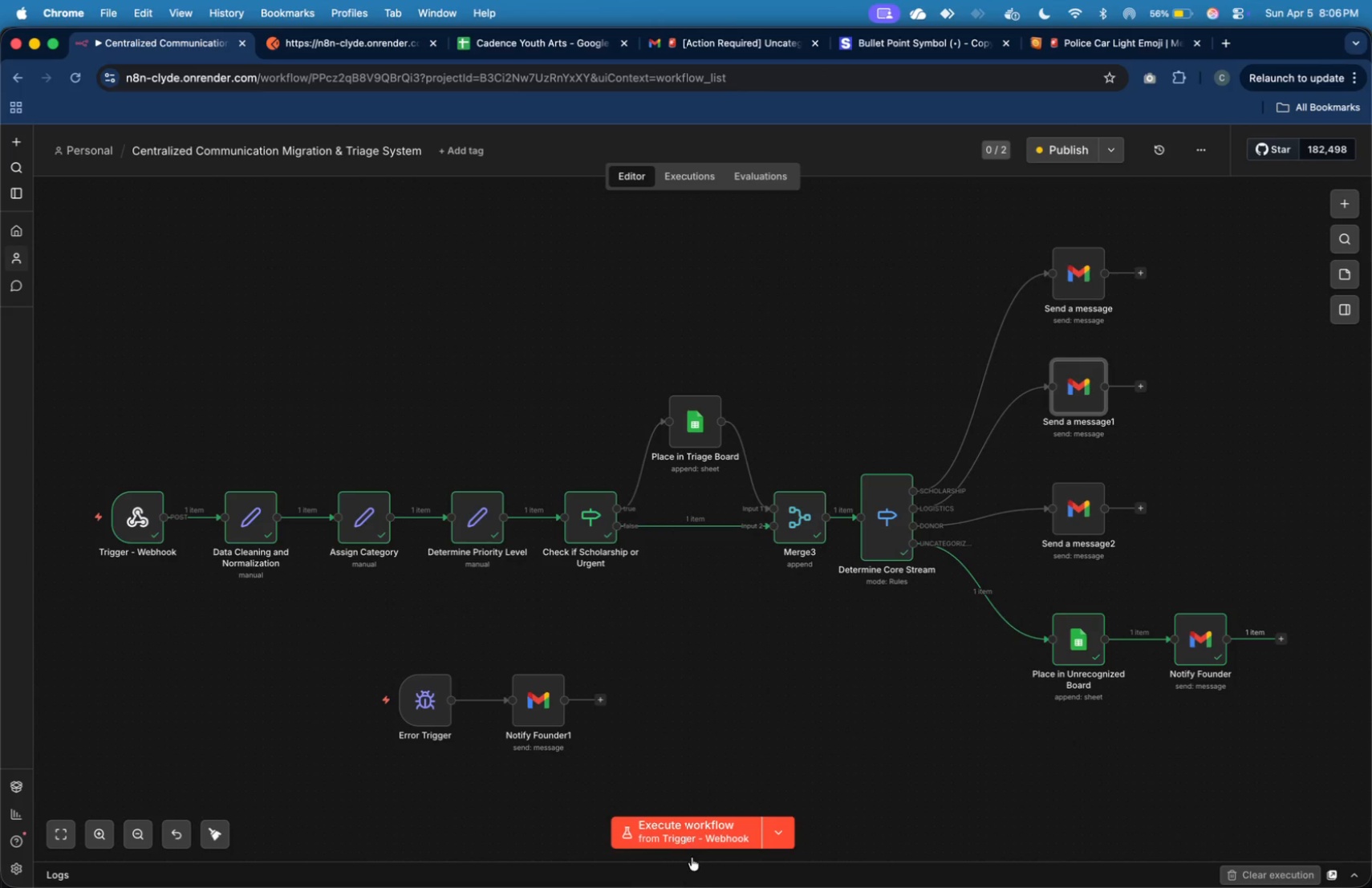 
left_click([696, 834])
 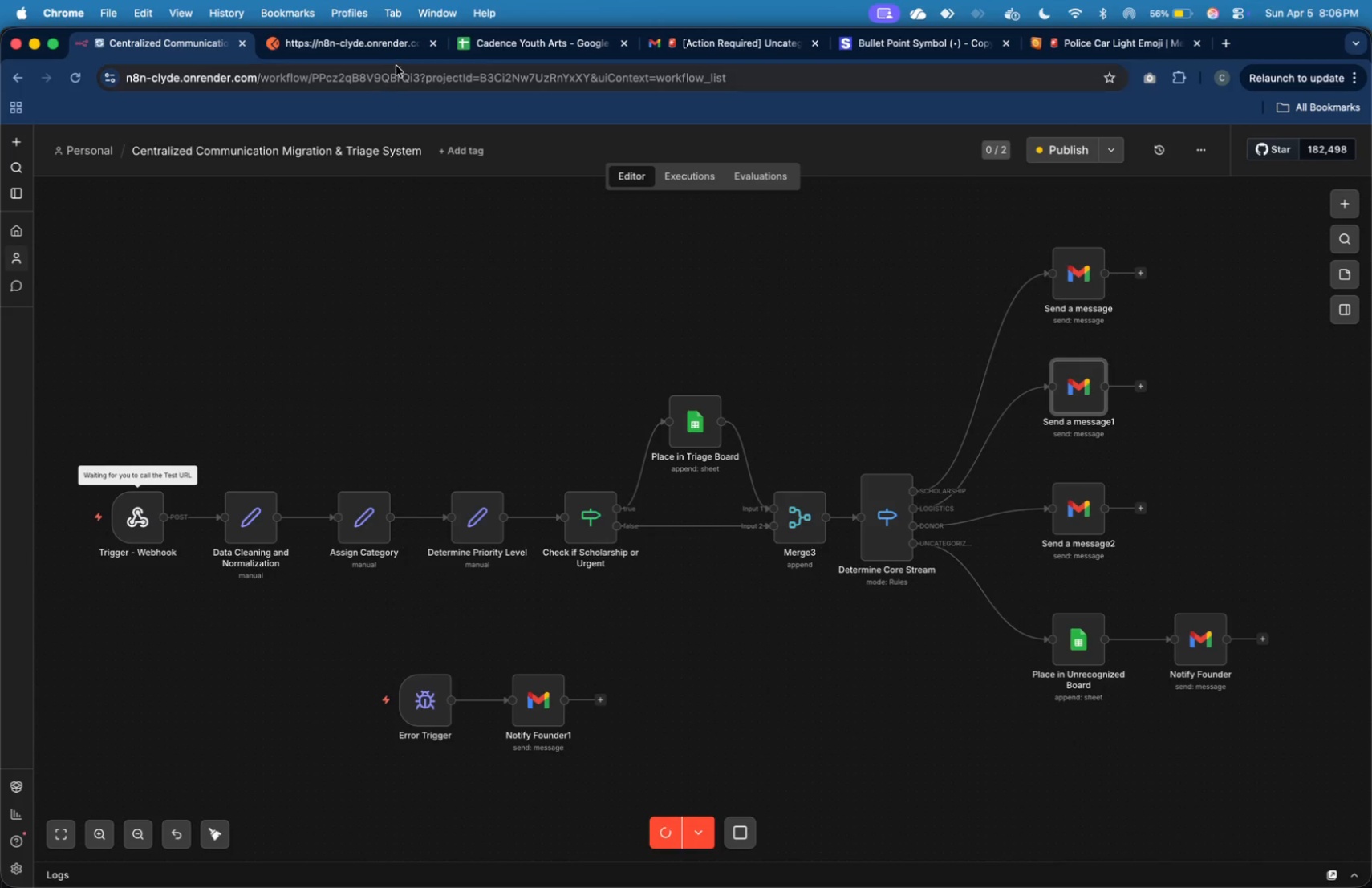 
left_click([400, 50])
 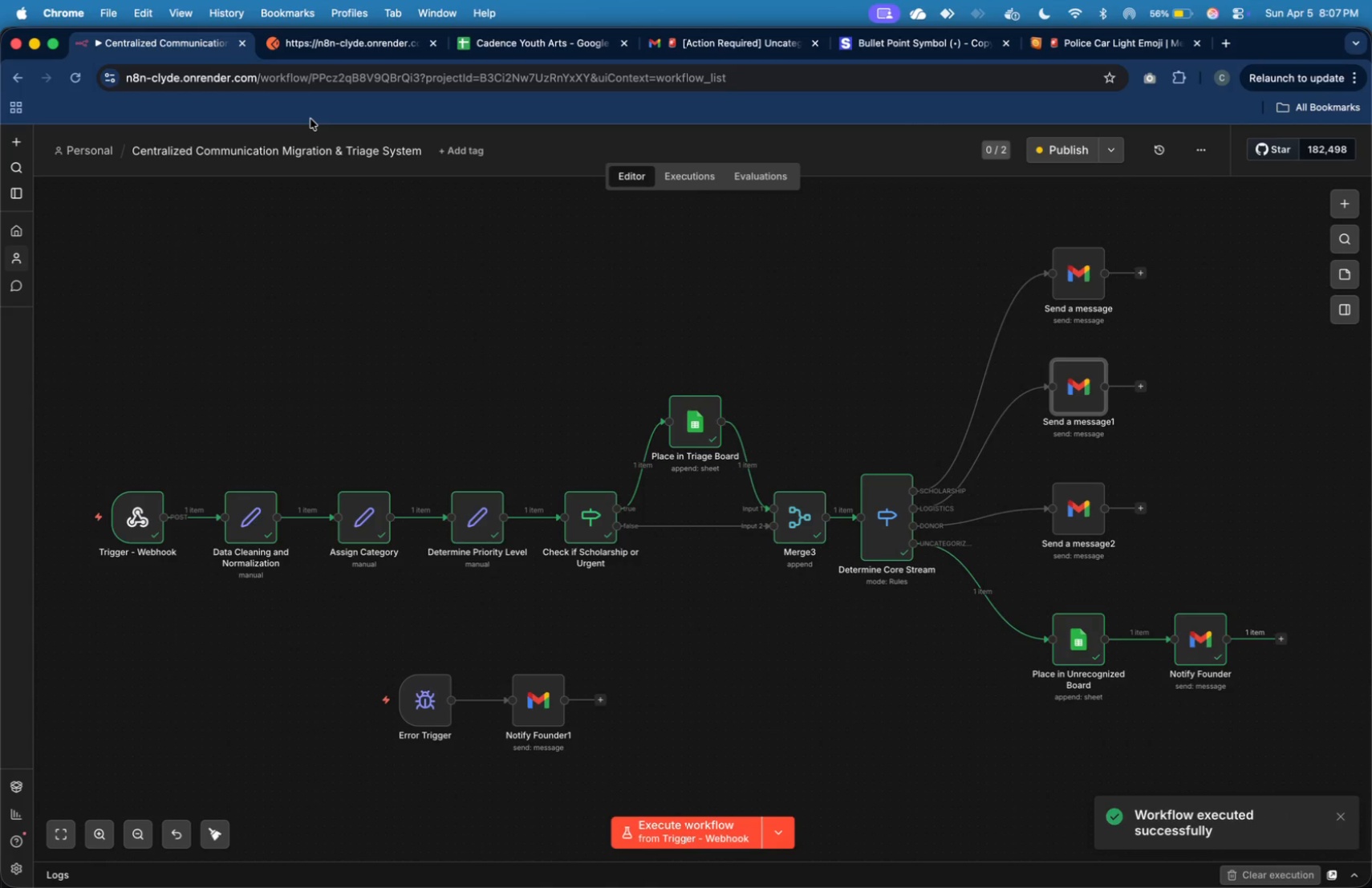 
wait(18.52)
 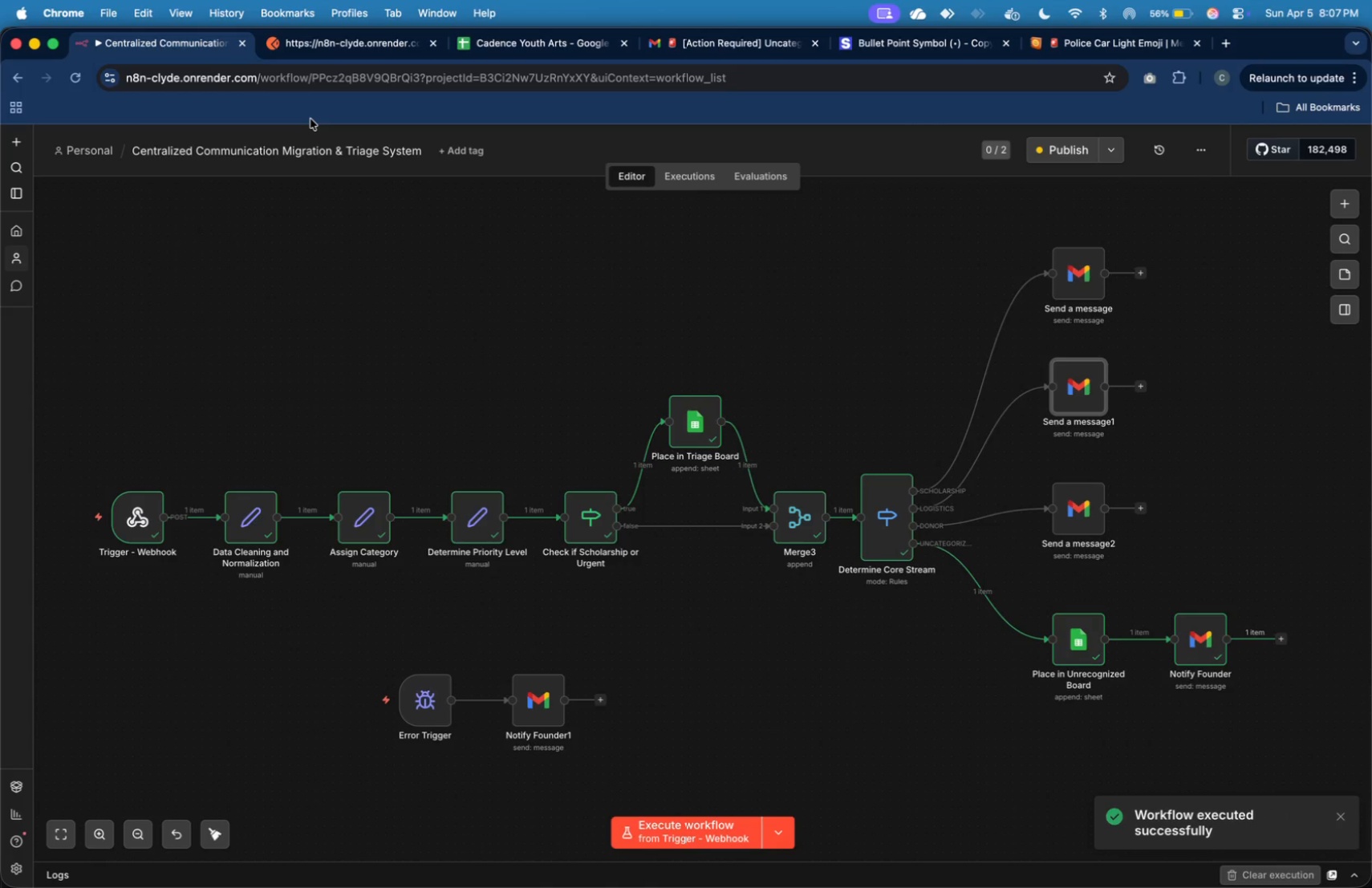 
left_click([544, 44])
 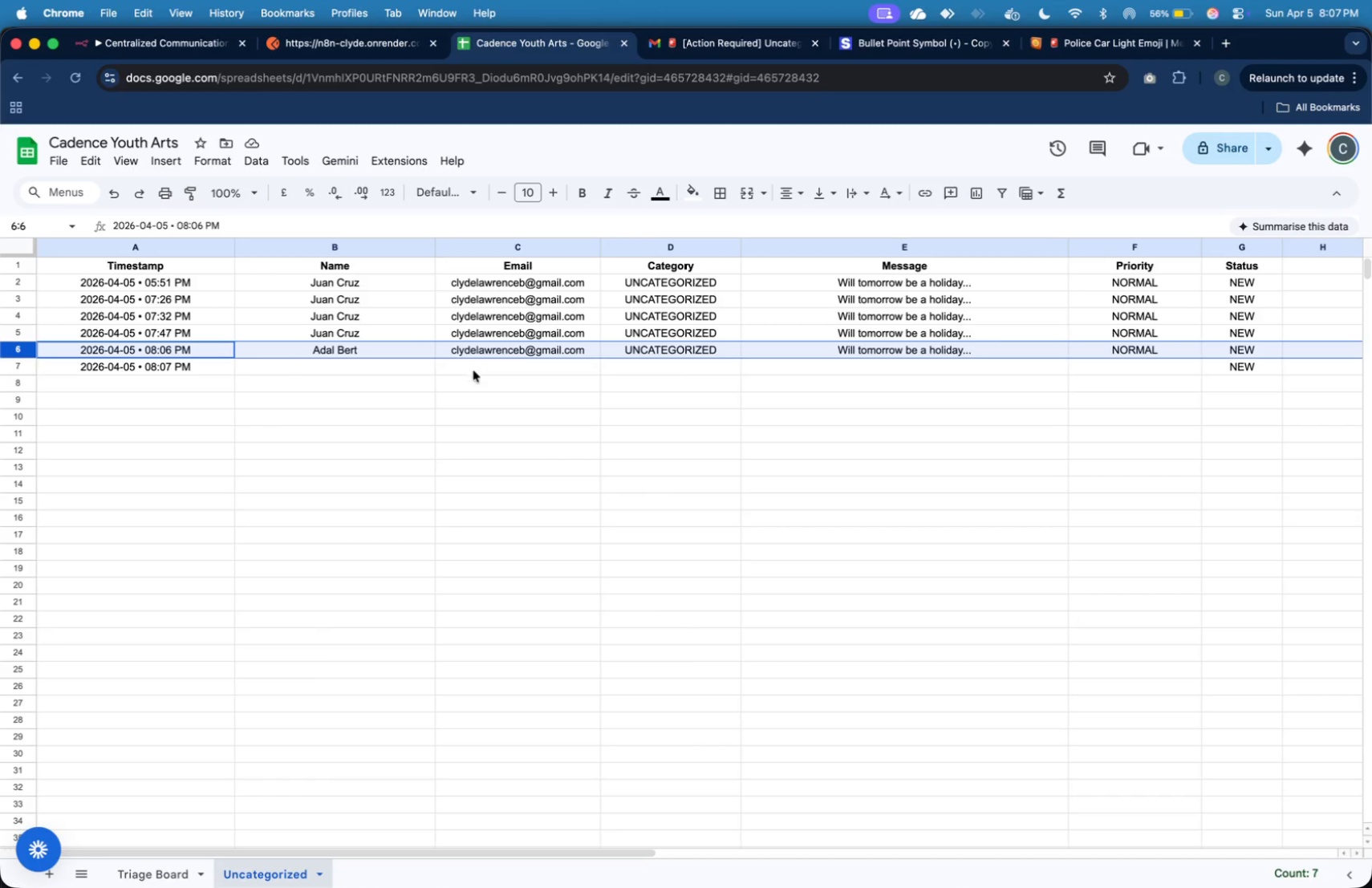 
left_click([424, 418])
 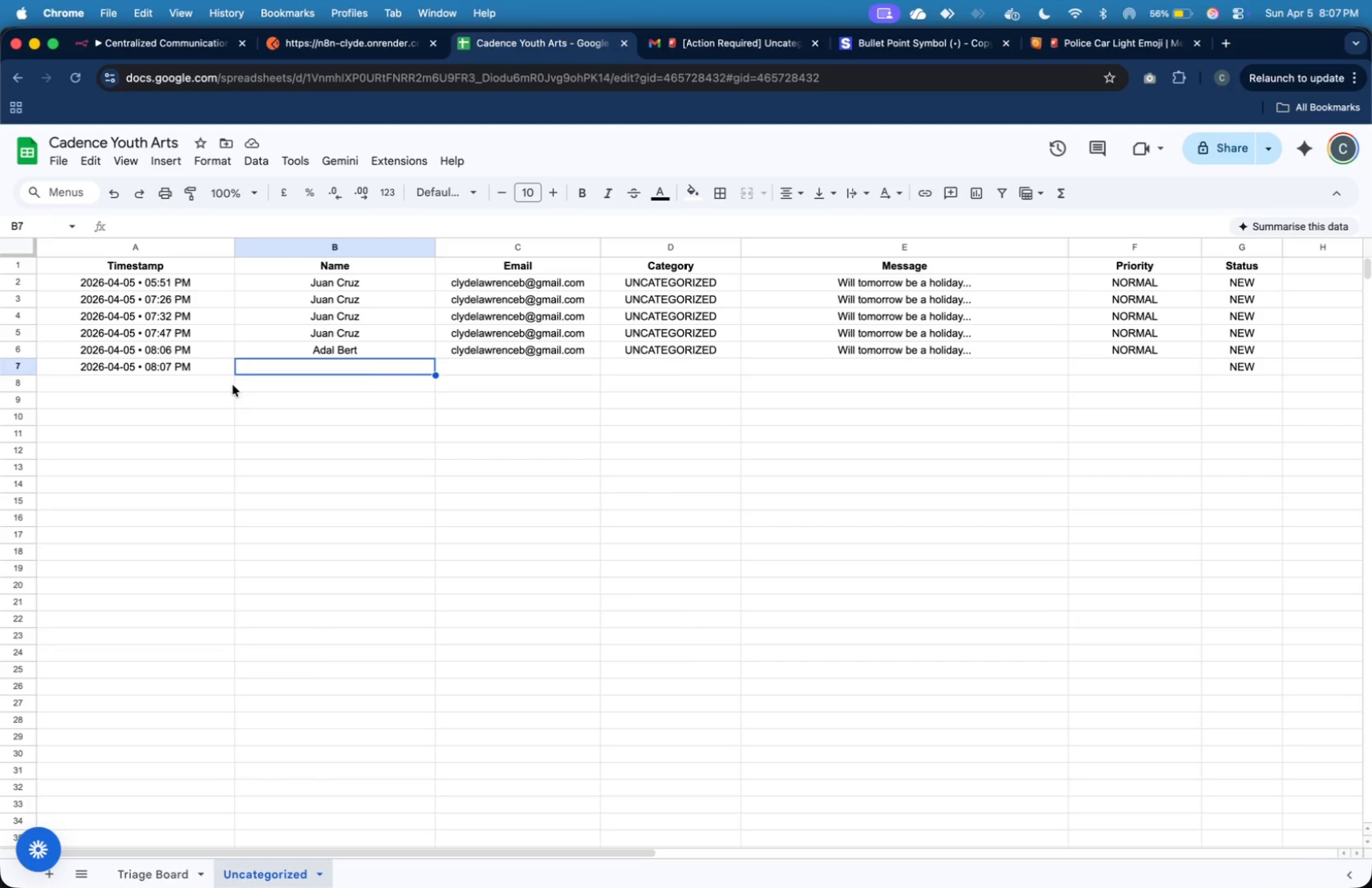 
left_click([257, 411])
 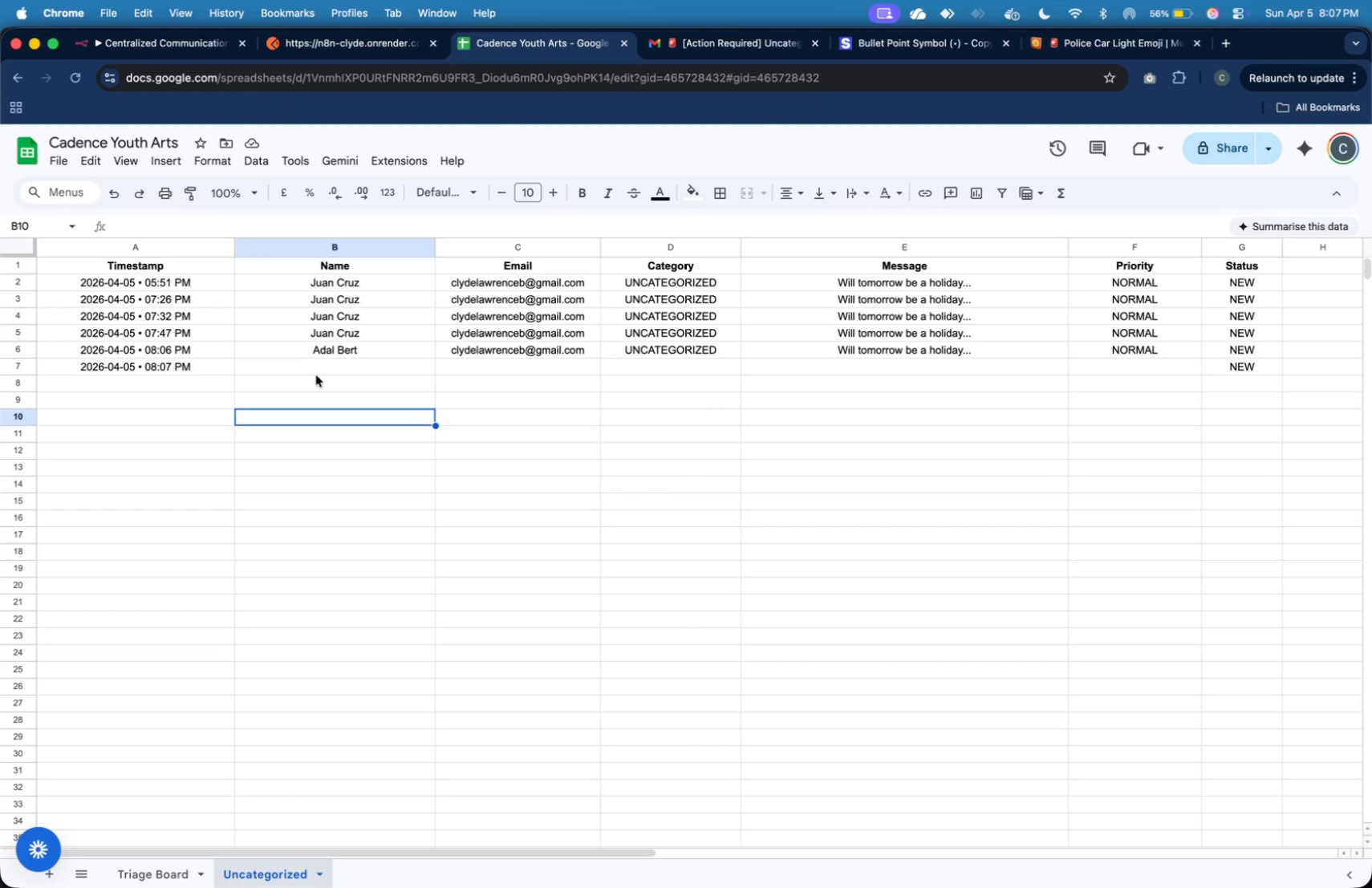 
left_click([323, 364])
 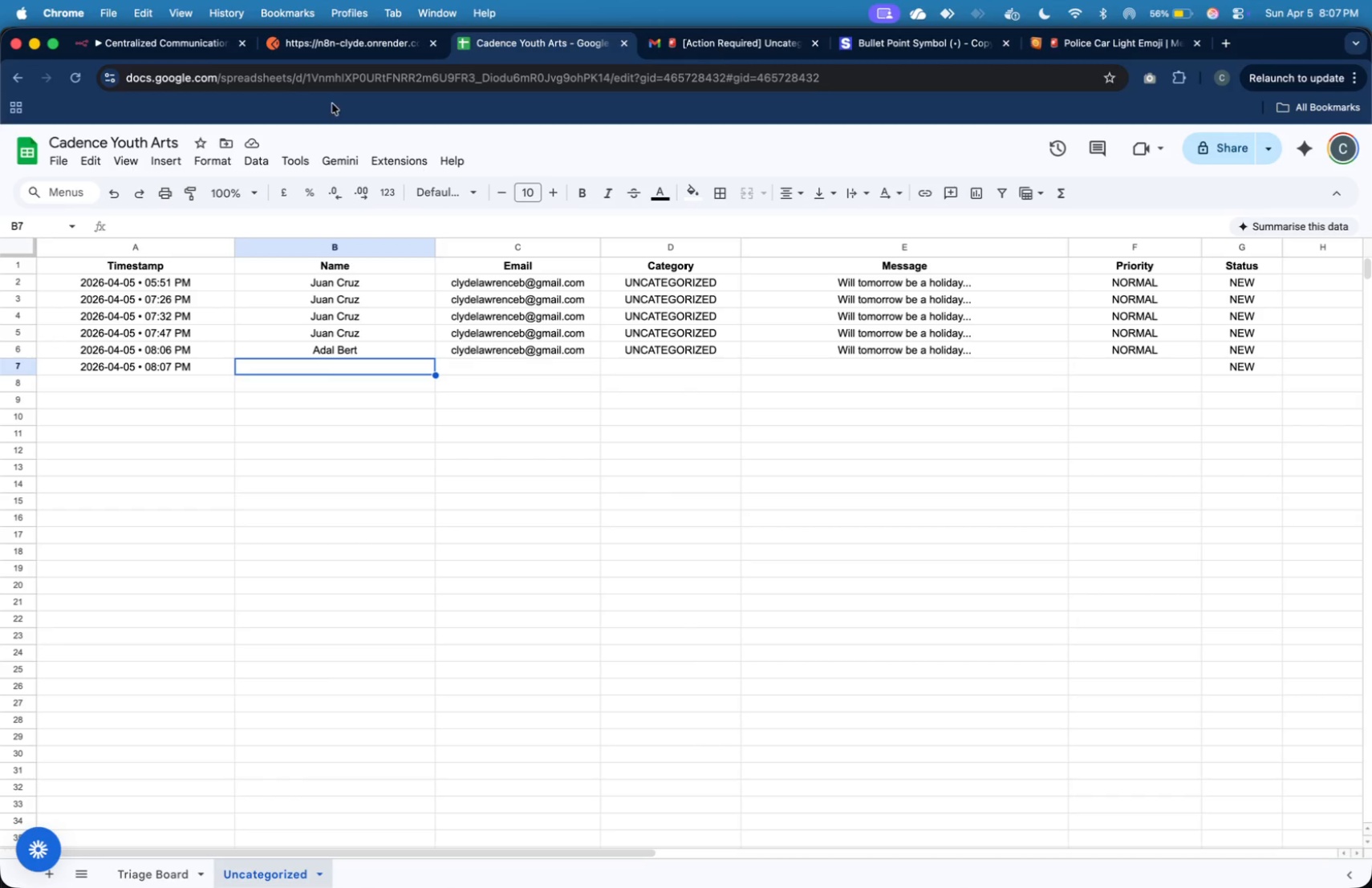 
left_click([175, 39])
 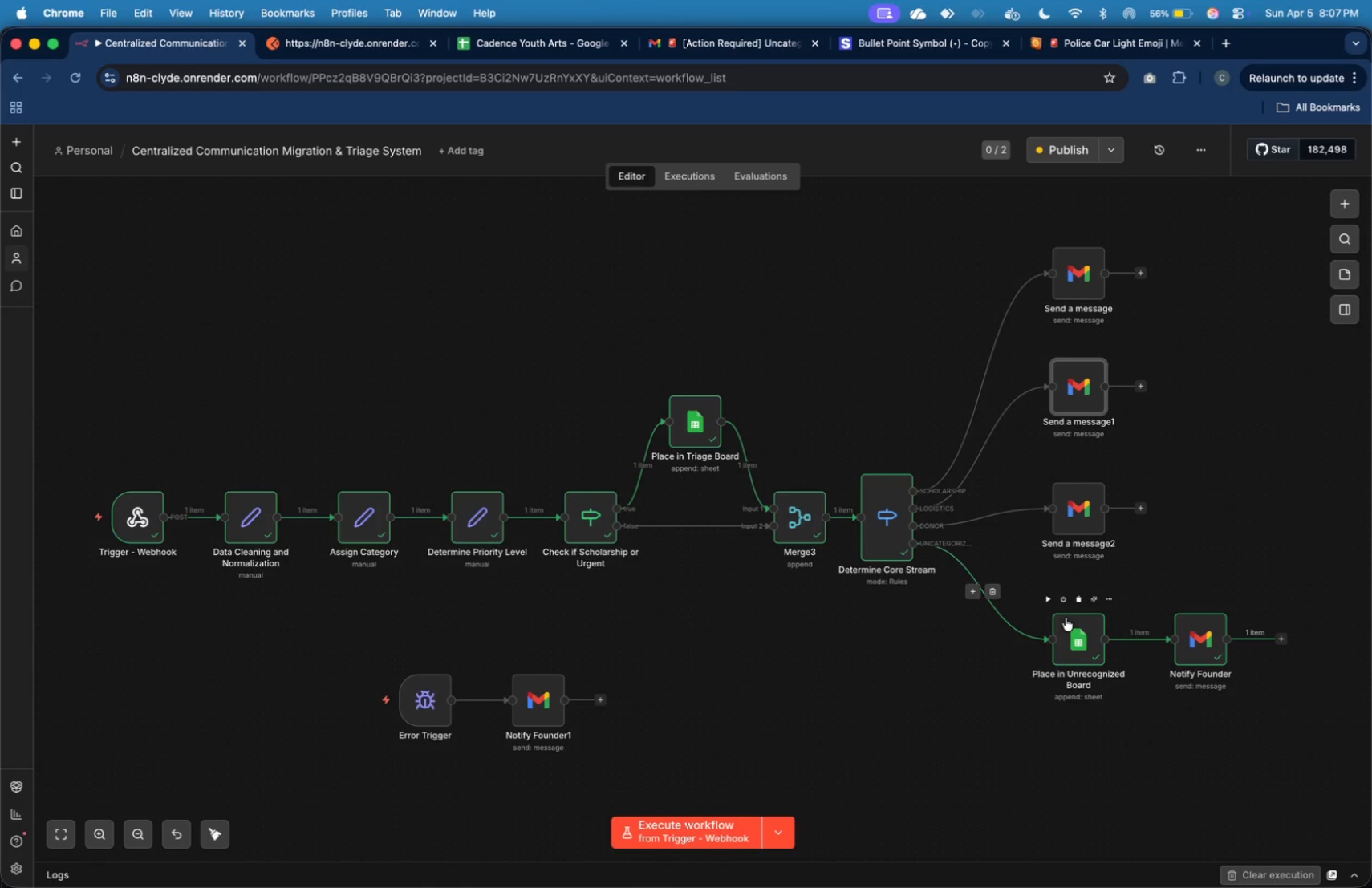 
double_click([1067, 621])
 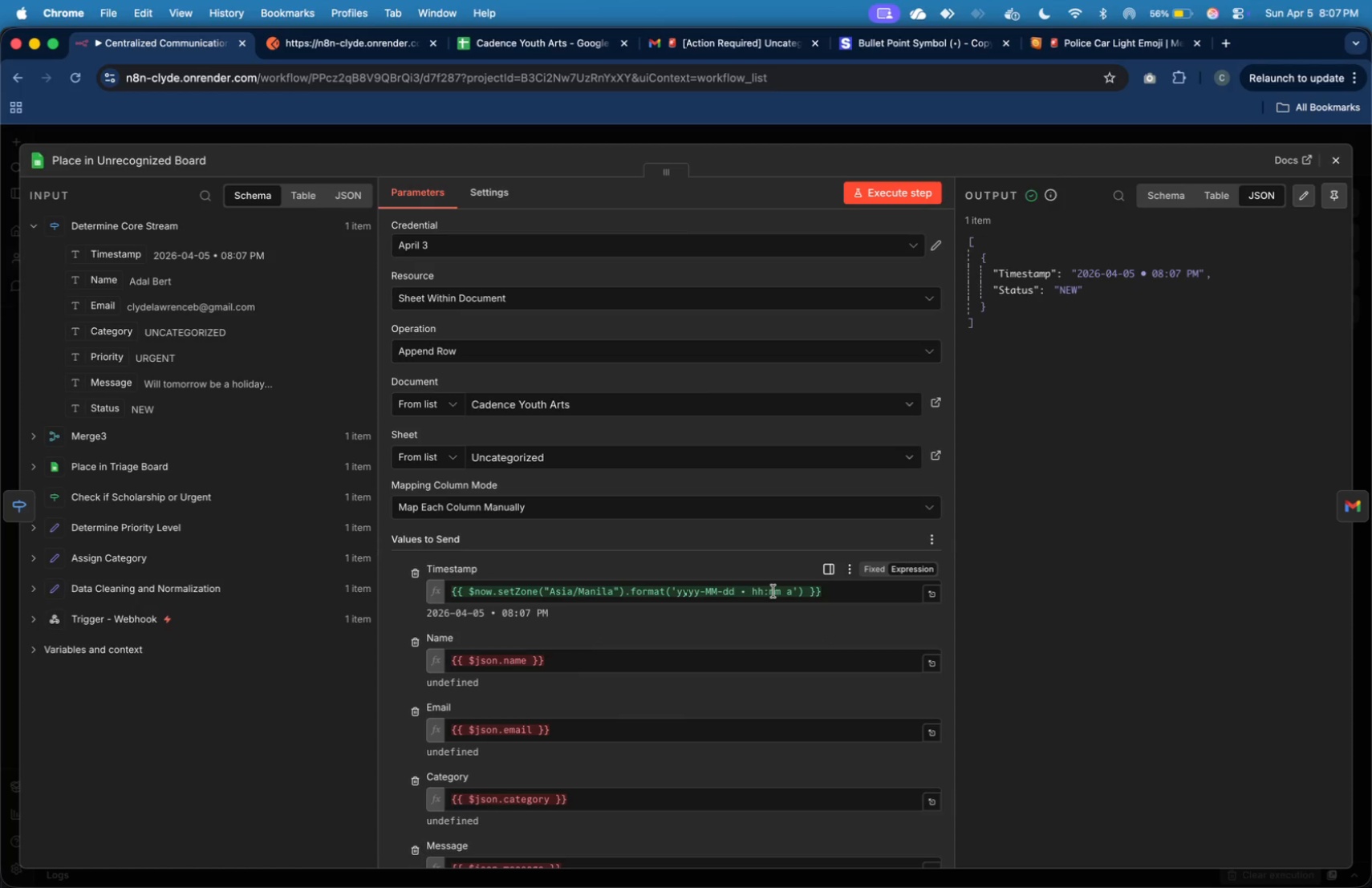 
wait(10.11)
 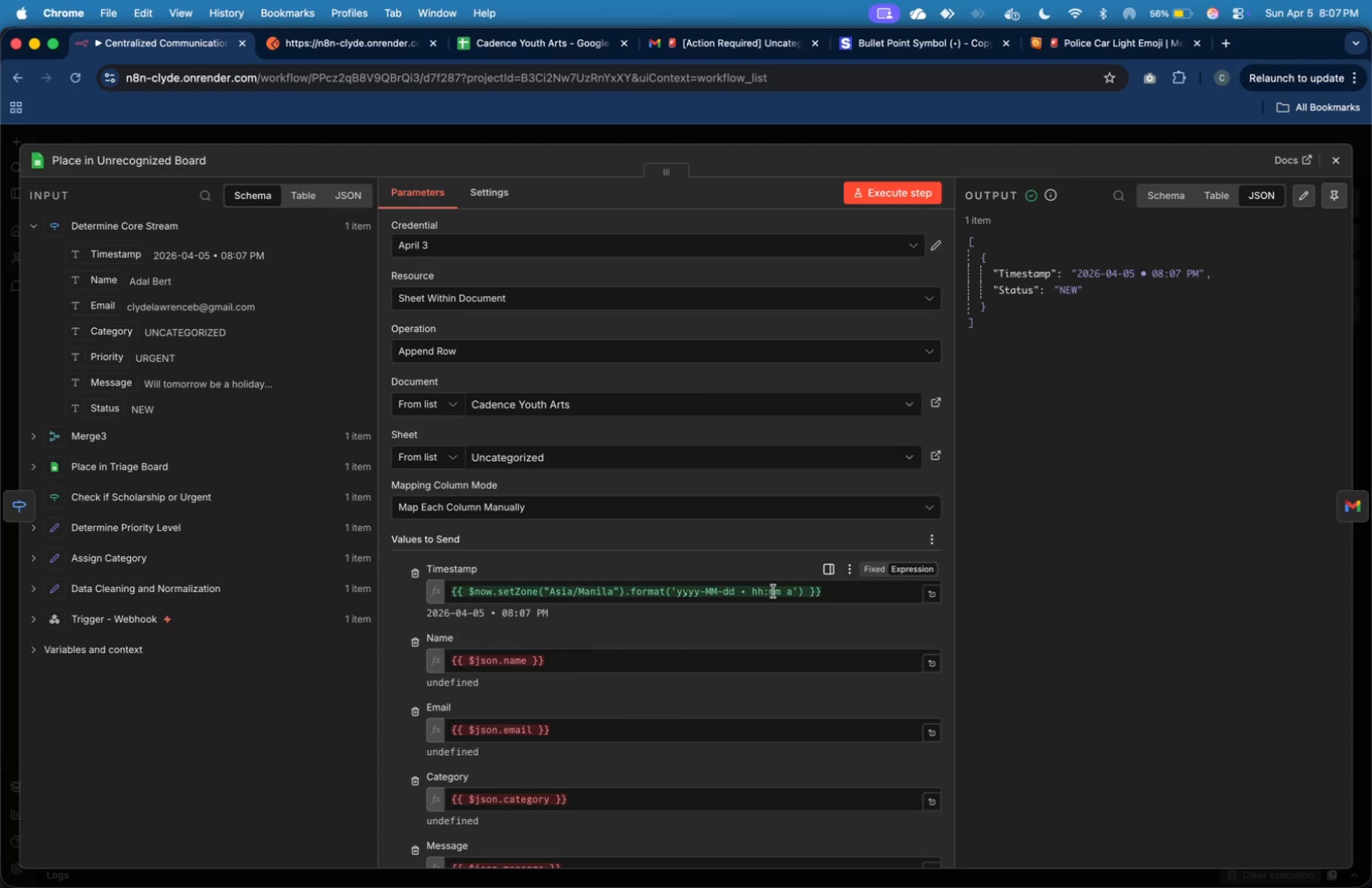 
scroll: coordinate [757, 446], scroll_direction: down, amount: 5.0
 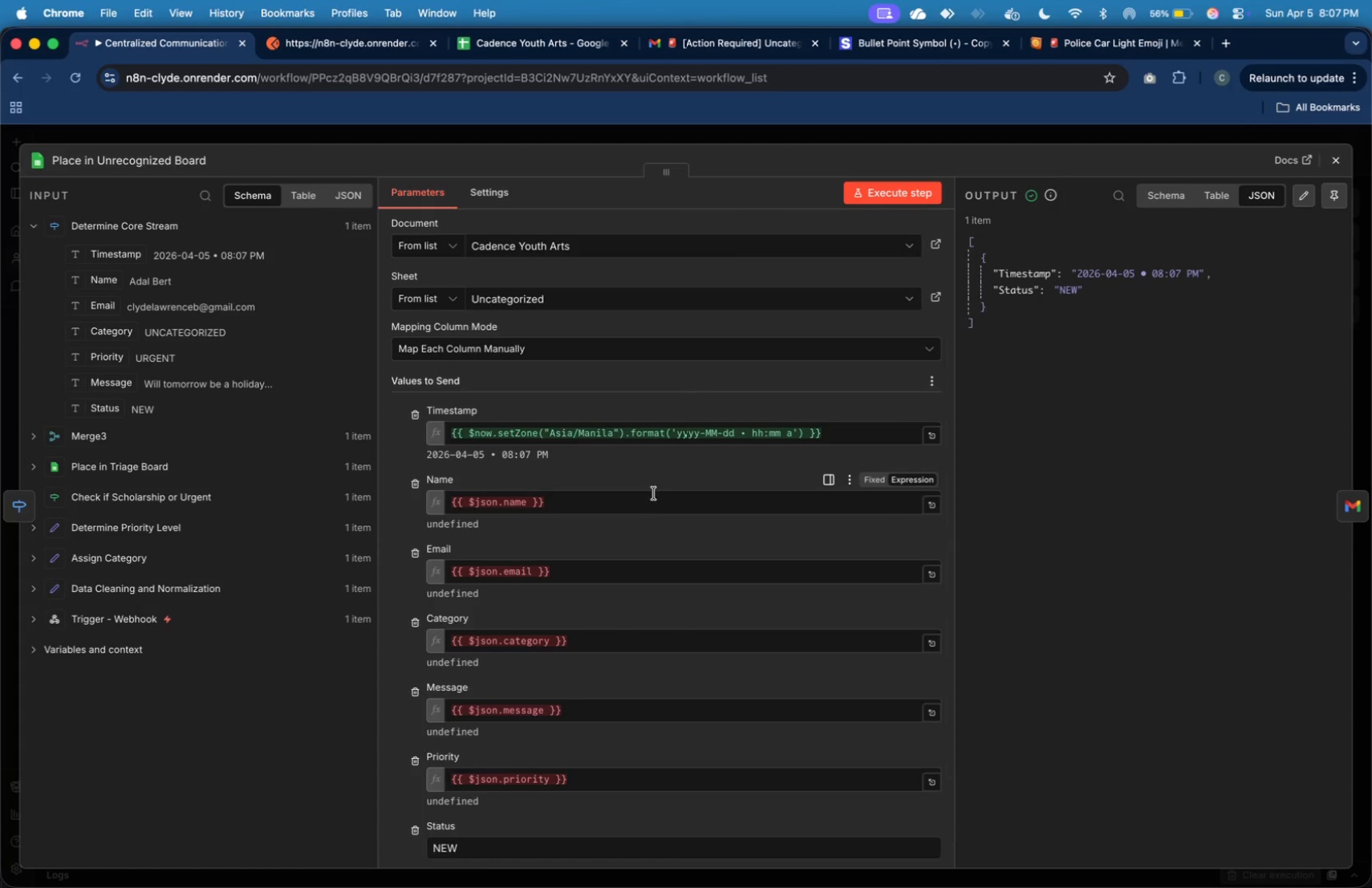 
left_click_drag(start_coordinate=[654, 503], to_coordinate=[351, 510])
 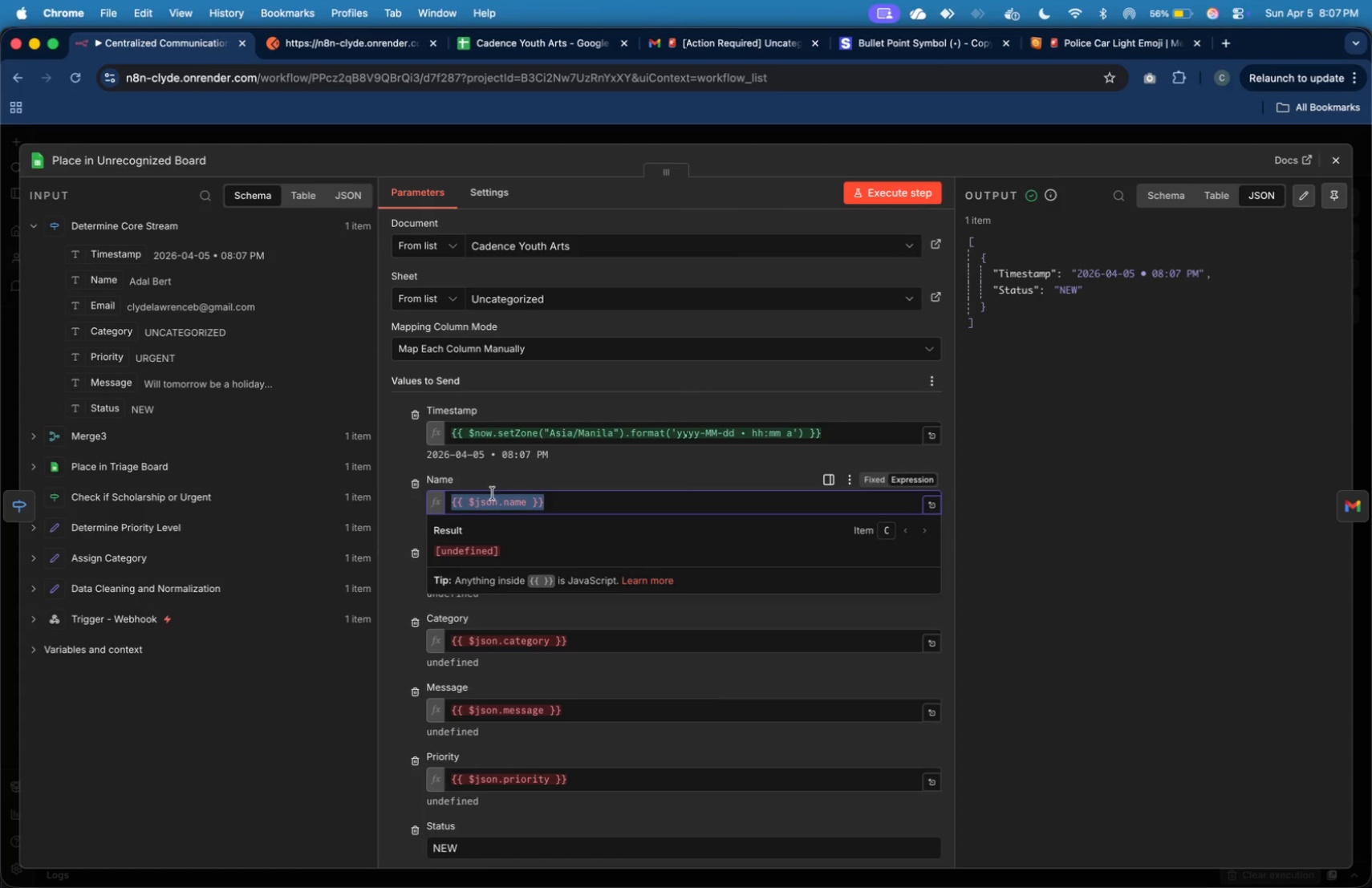 
key(Backspace)
 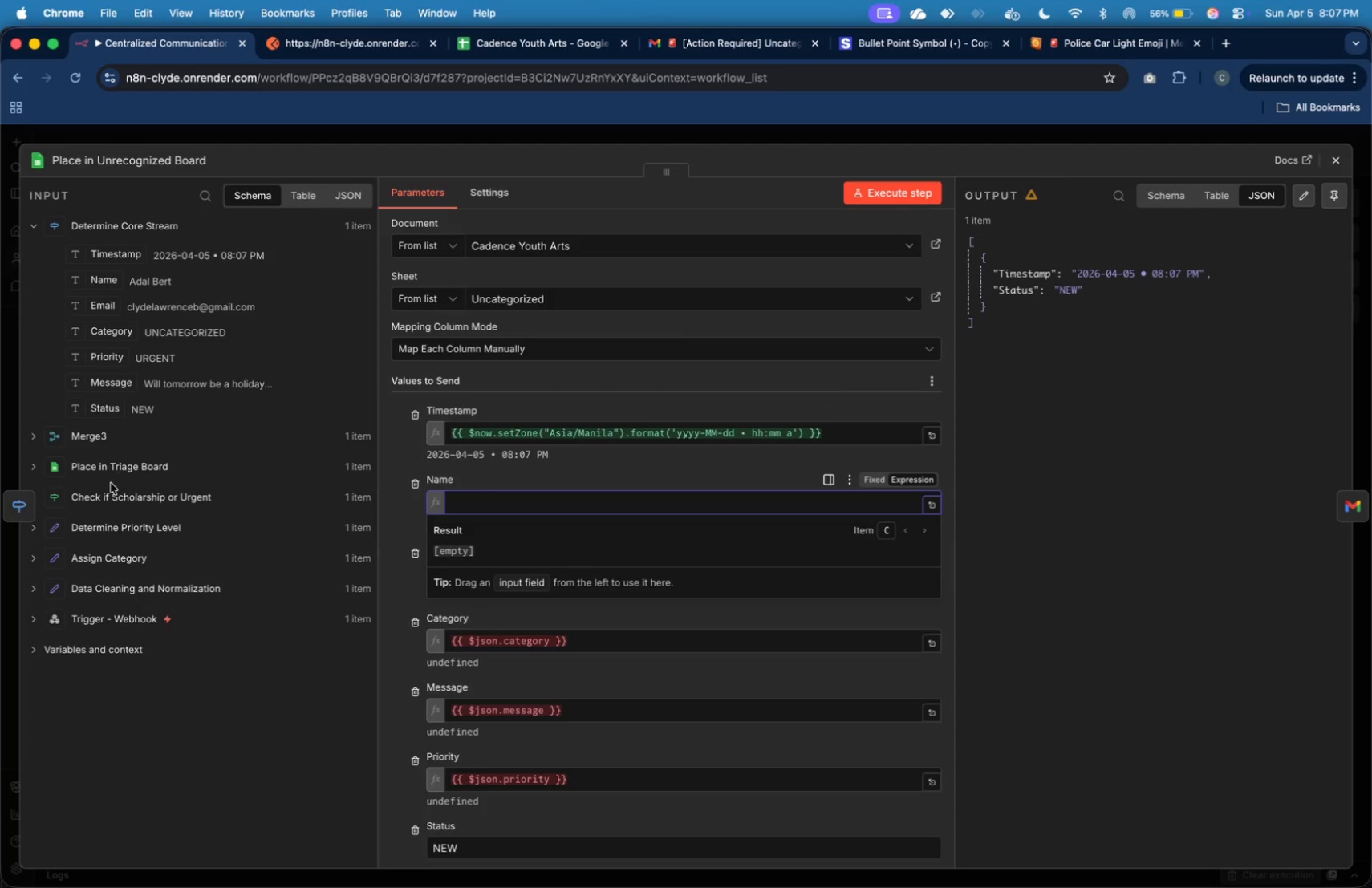 
wait(5.0)
 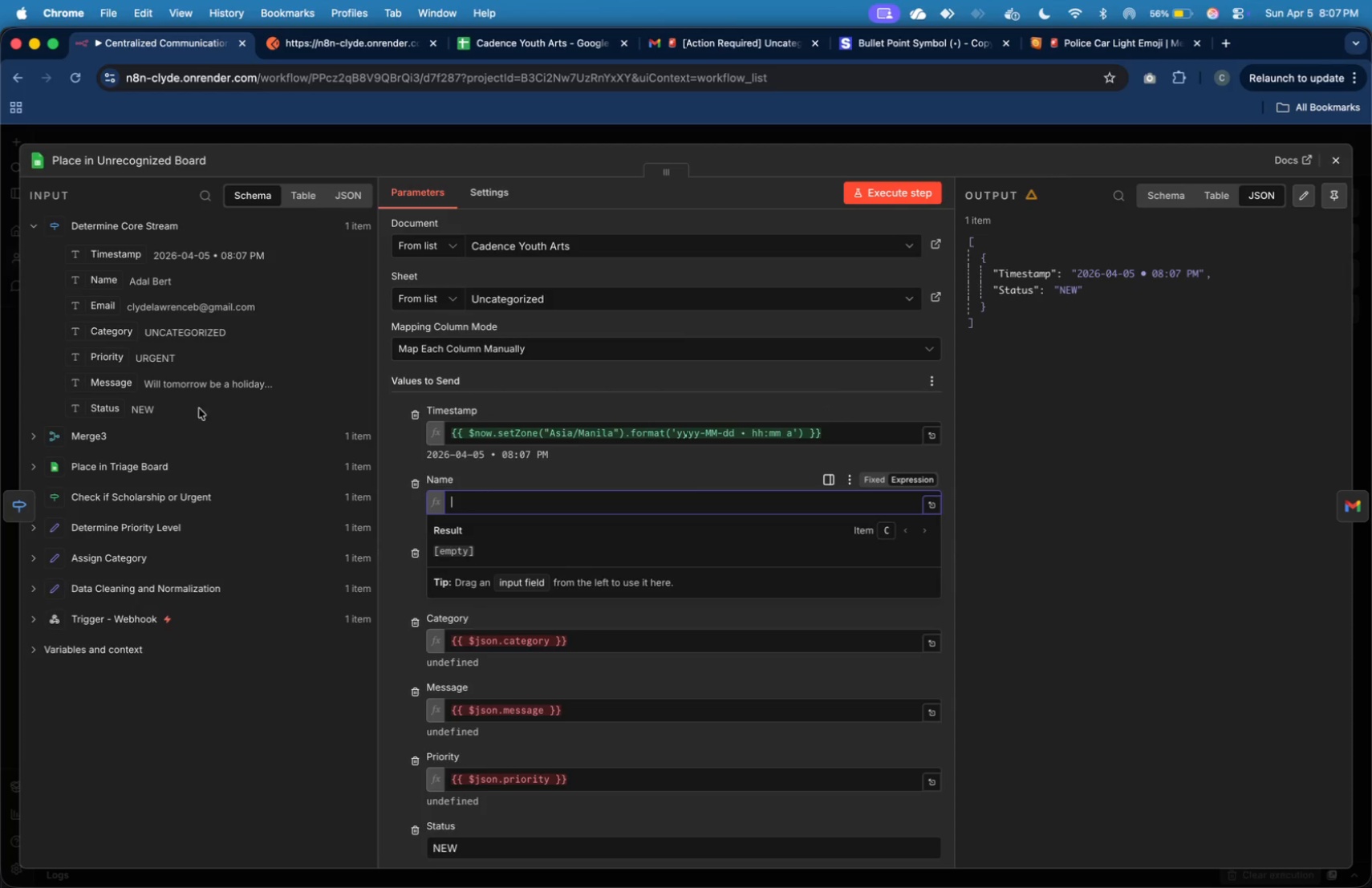 
left_click([118, 587])
 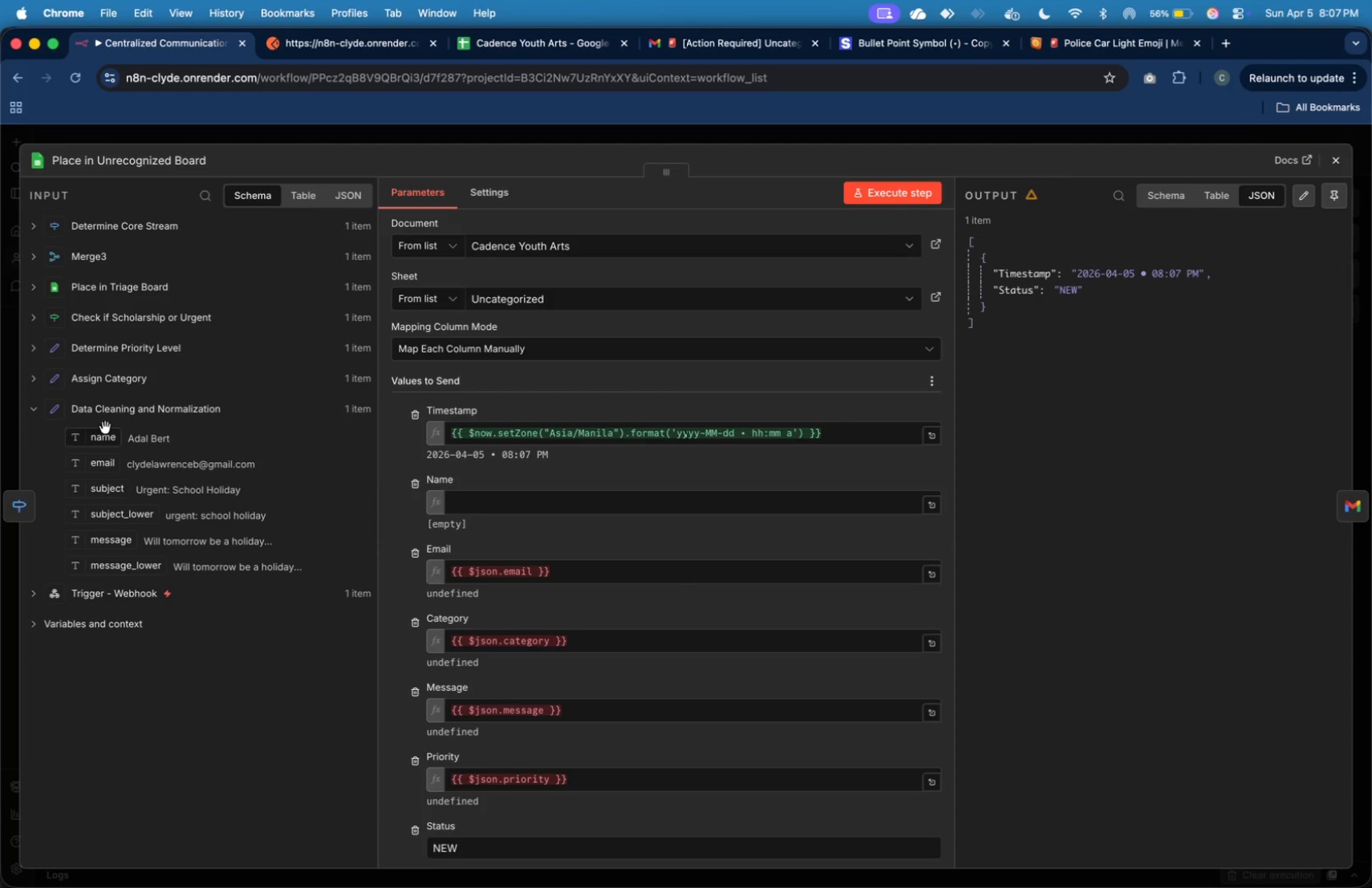 
left_click_drag(start_coordinate=[103, 436], to_coordinate=[477, 501])
 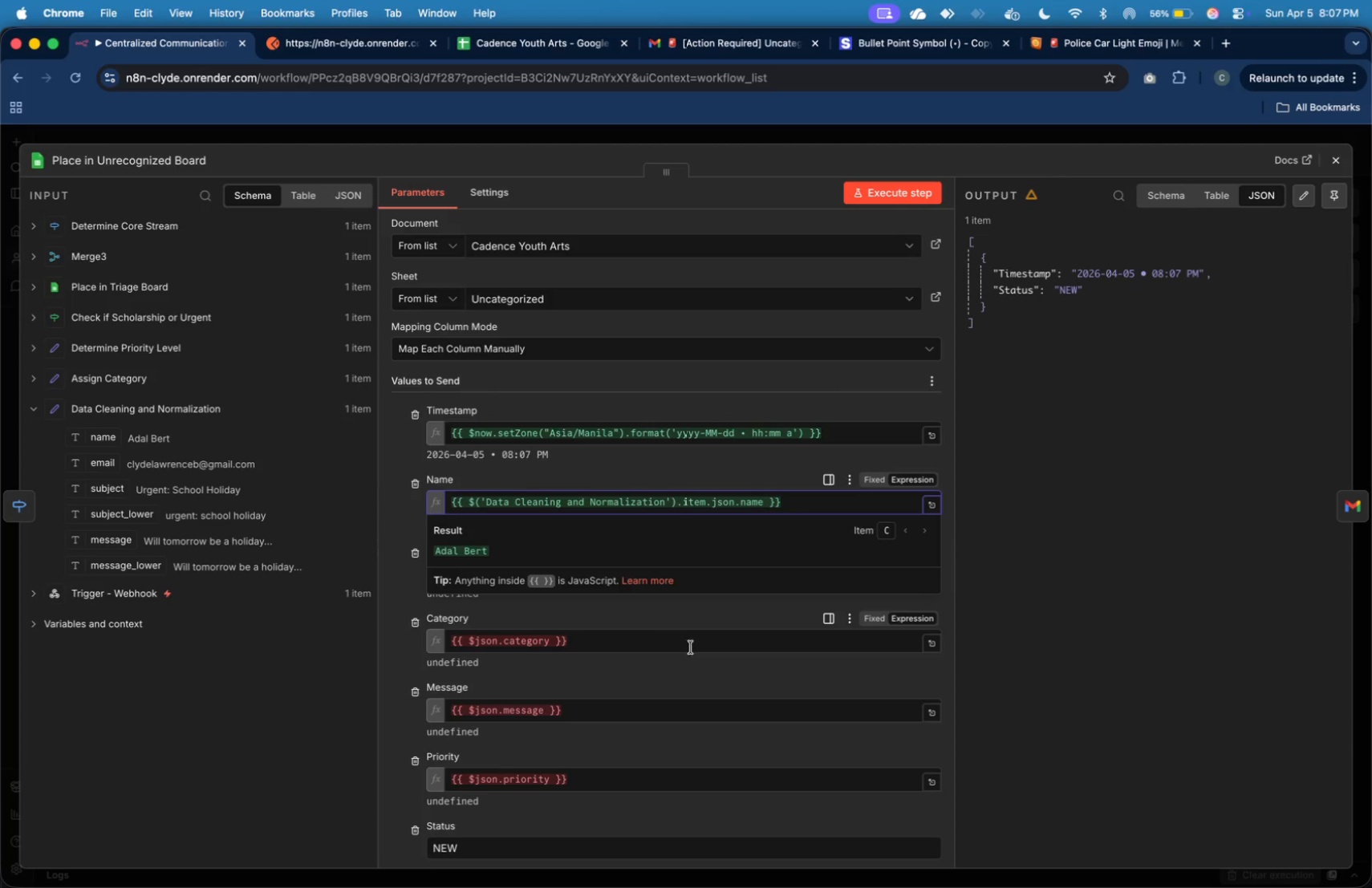 
left_click([1048, 599])
 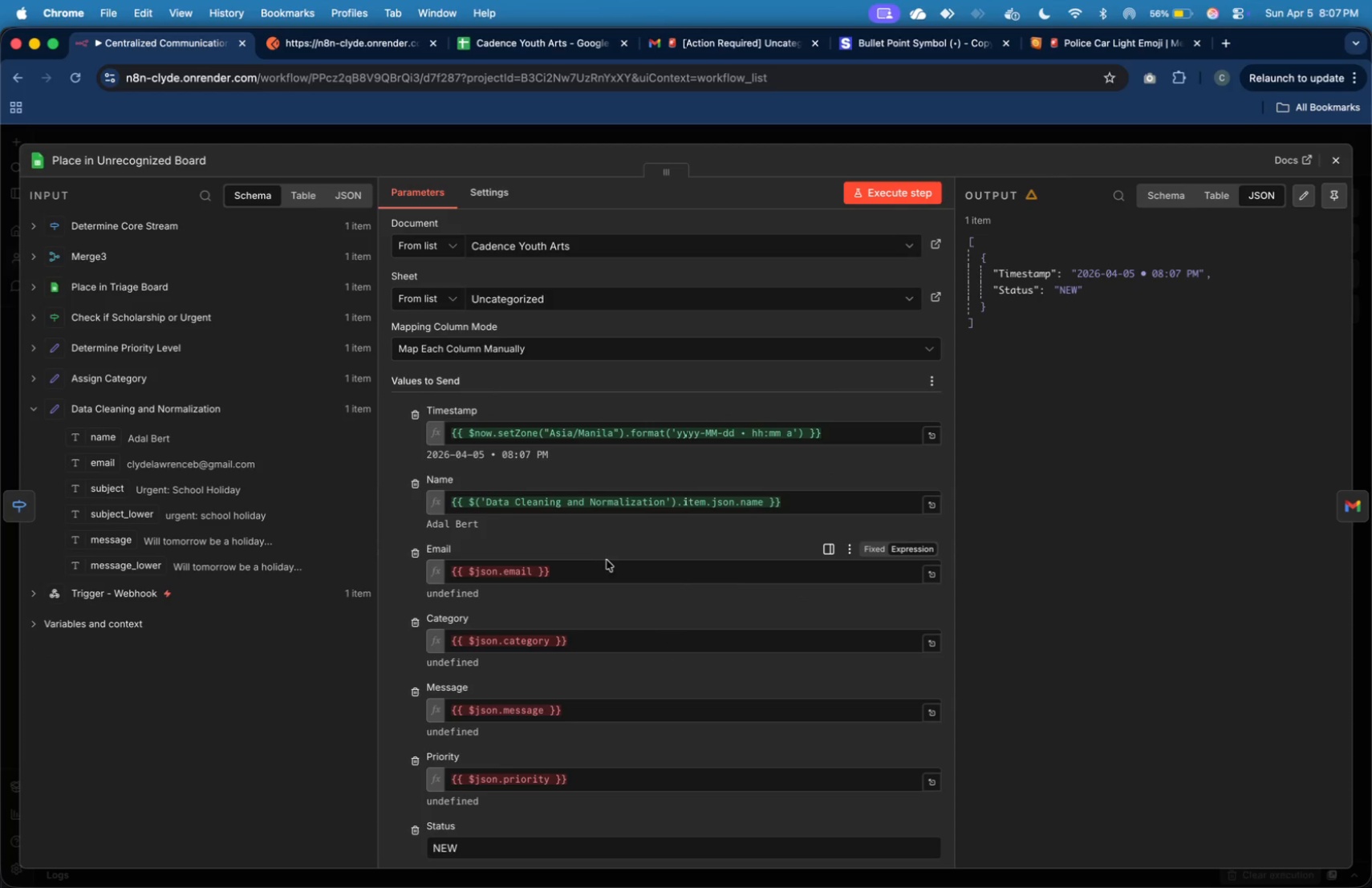 
left_click_drag(start_coordinate=[603, 569], to_coordinate=[406, 564])
 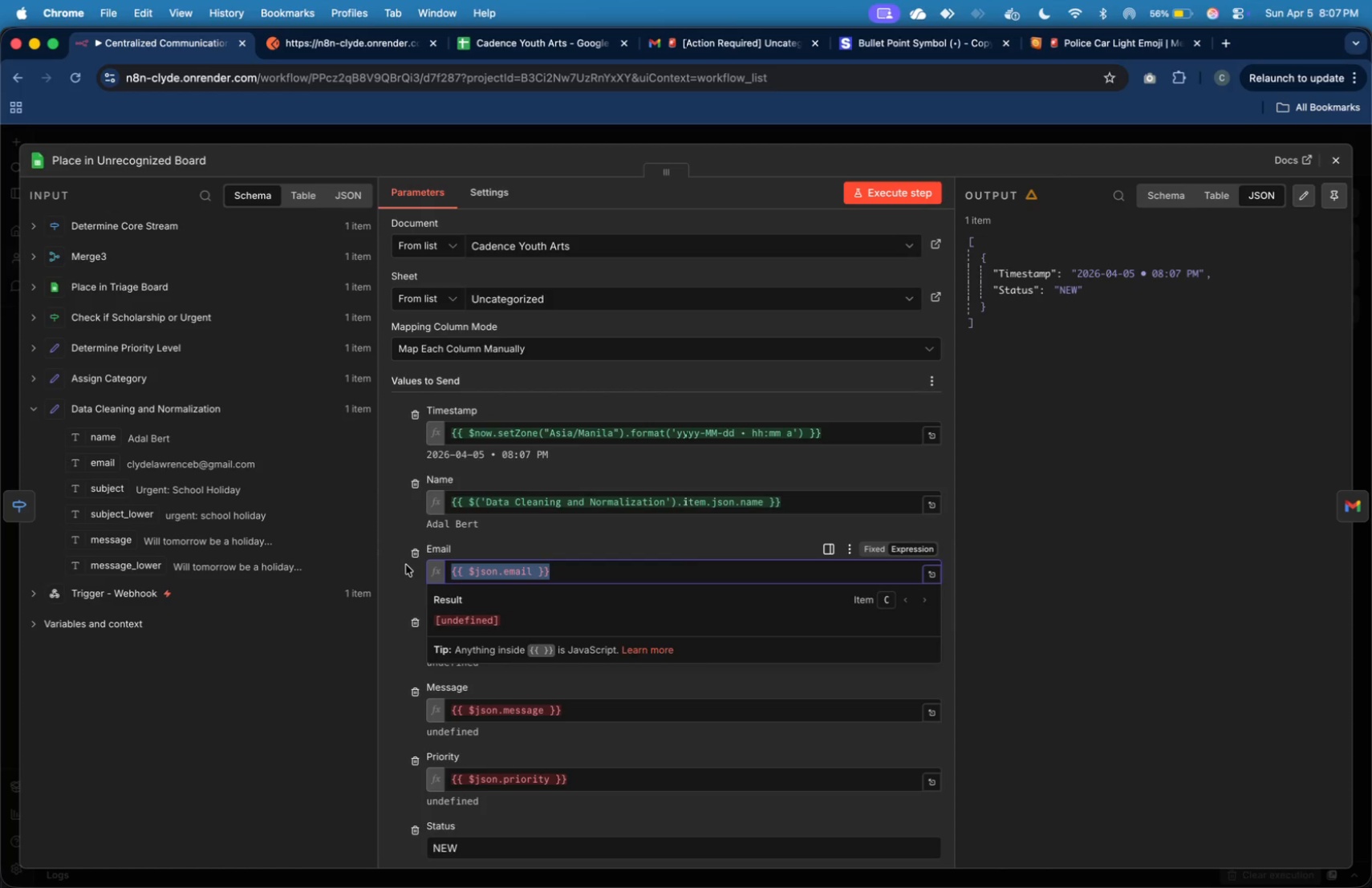 
key(Backspace)
 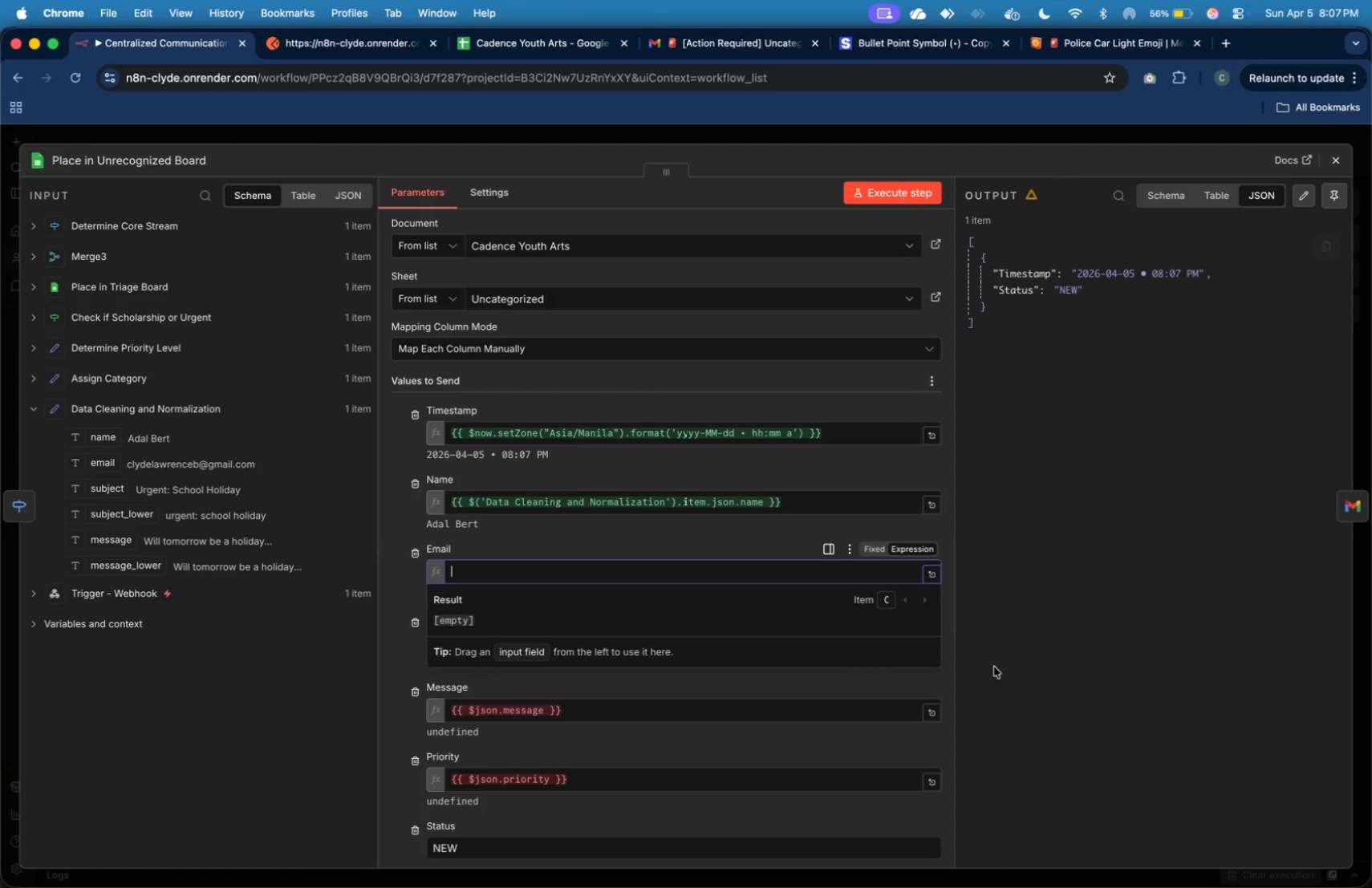 
left_click([1104, 693])
 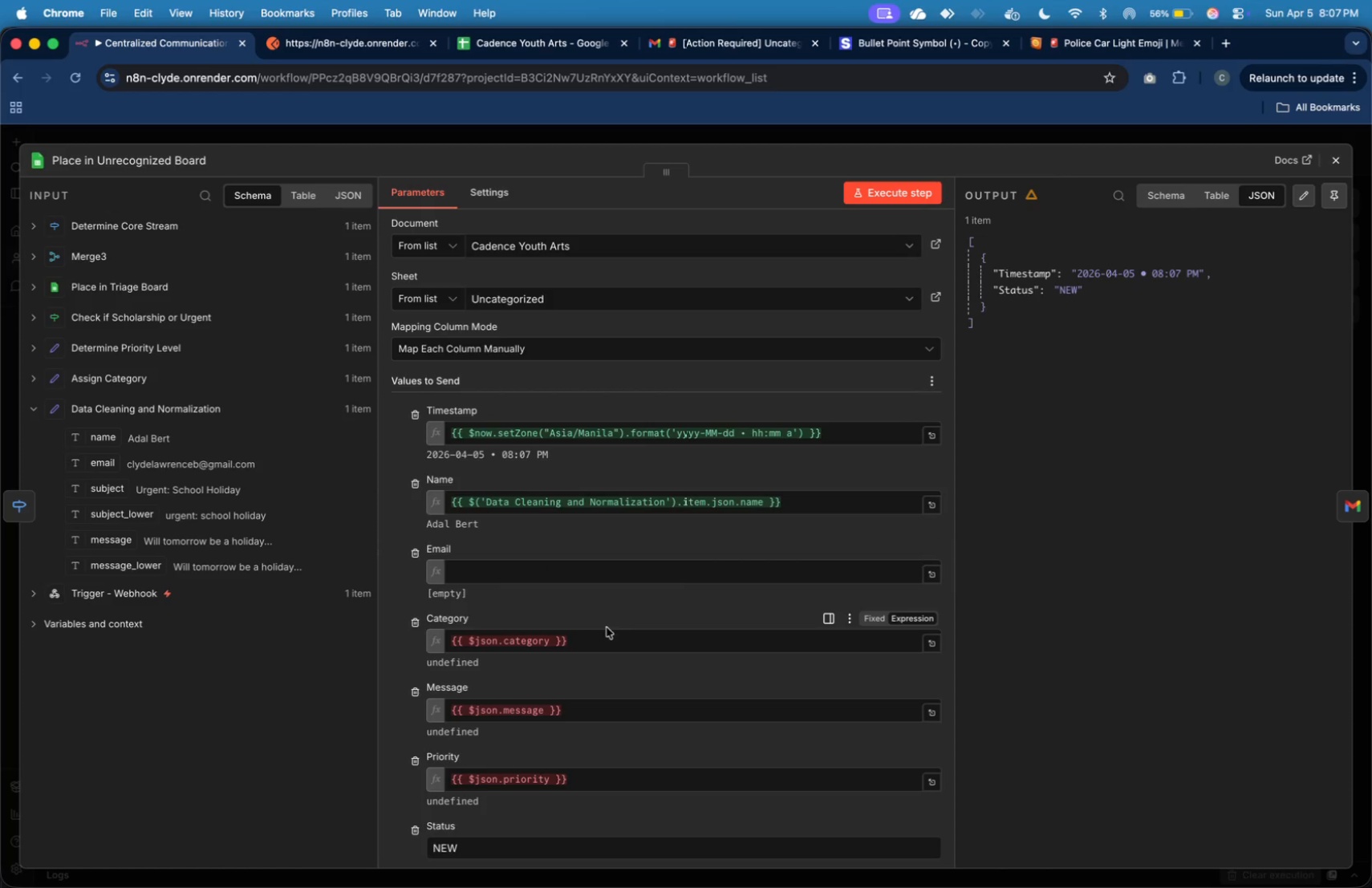 
left_click_drag(start_coordinate=[608, 640], to_coordinate=[396, 645])
 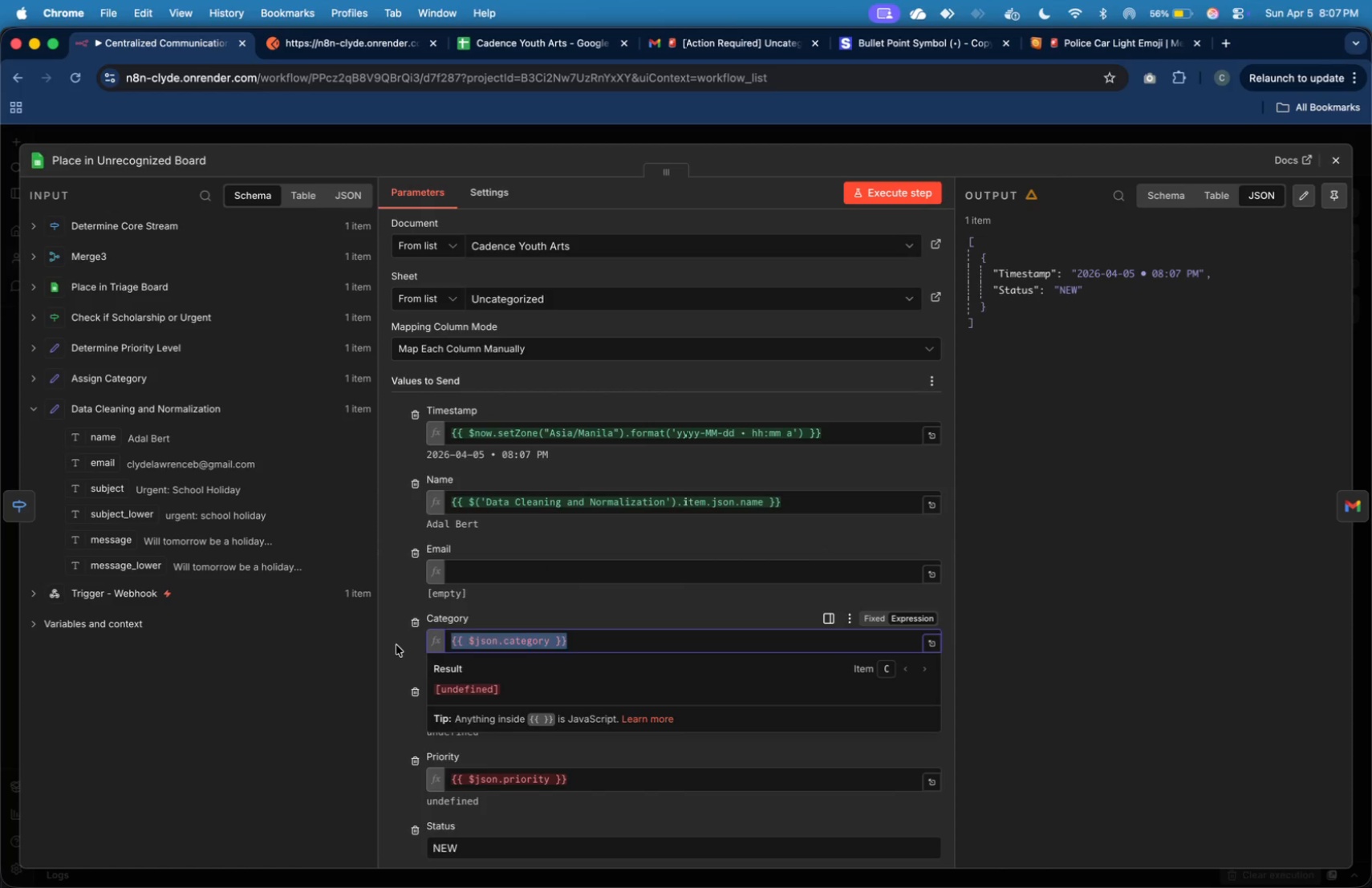 
key(Backspace)
 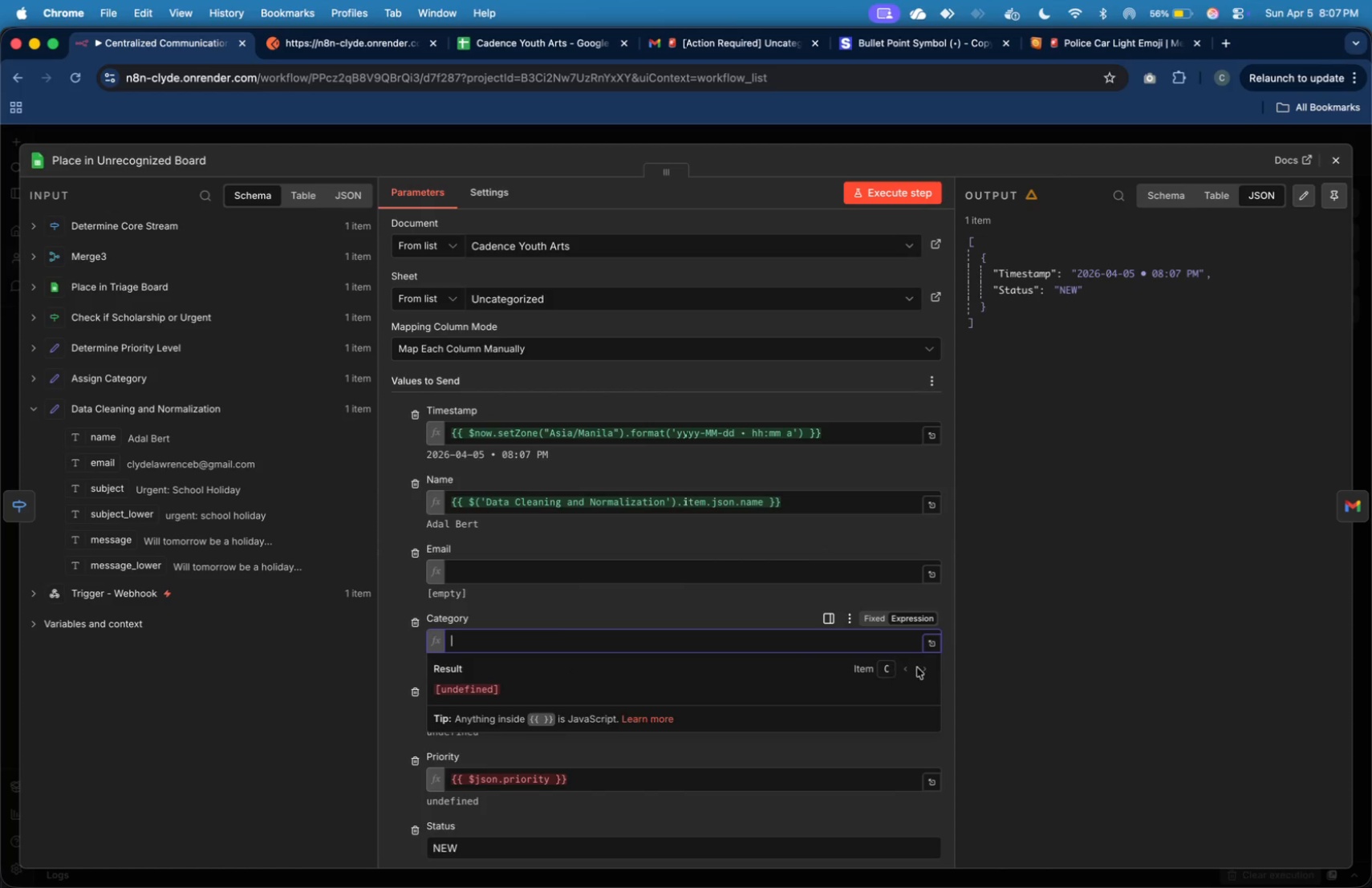 
left_click([944, 667])
 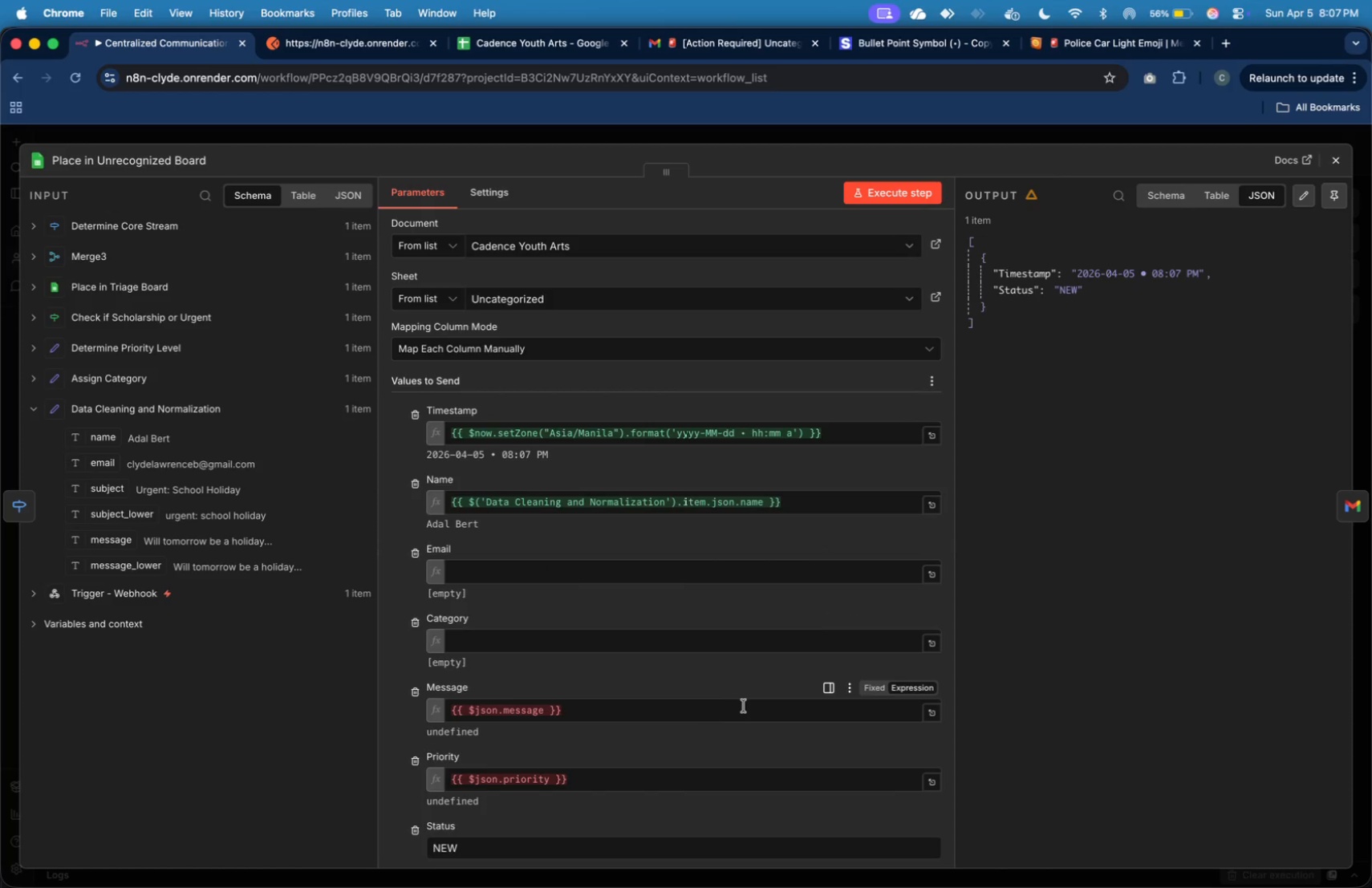 
left_click_drag(start_coordinate=[733, 711], to_coordinate=[282, 655])
 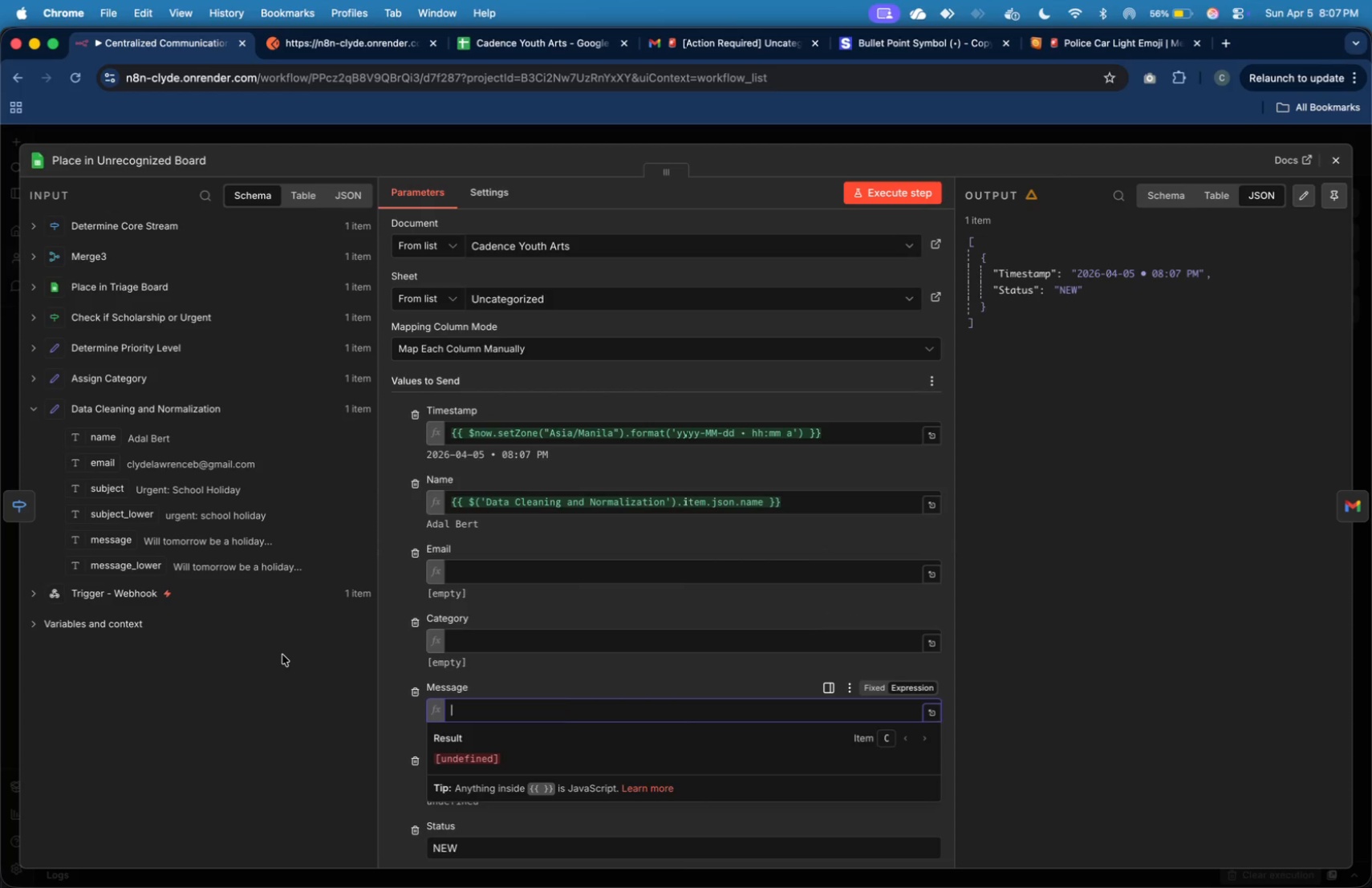 
key(Backspace)
 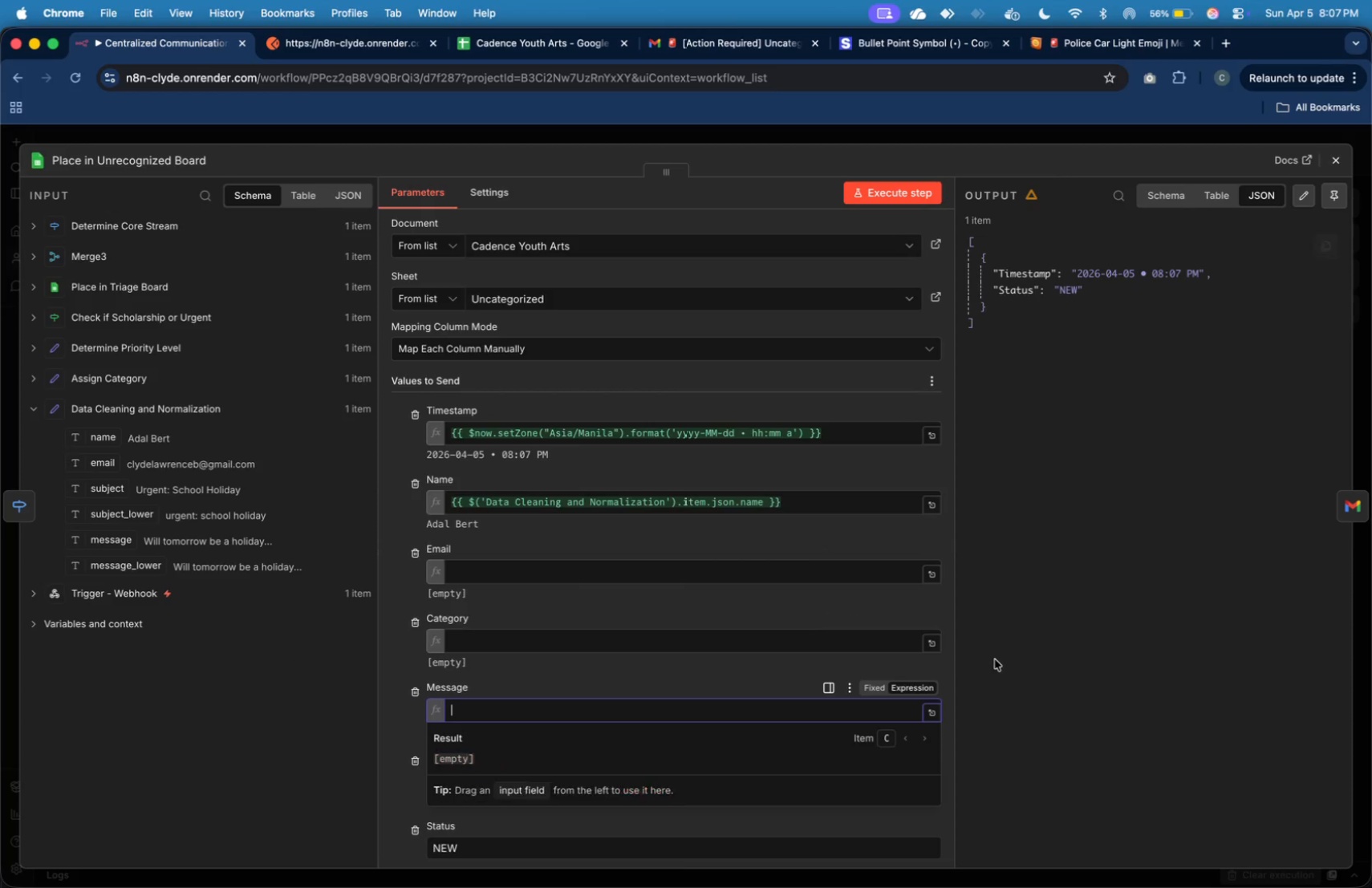 
left_click([1004, 658])
 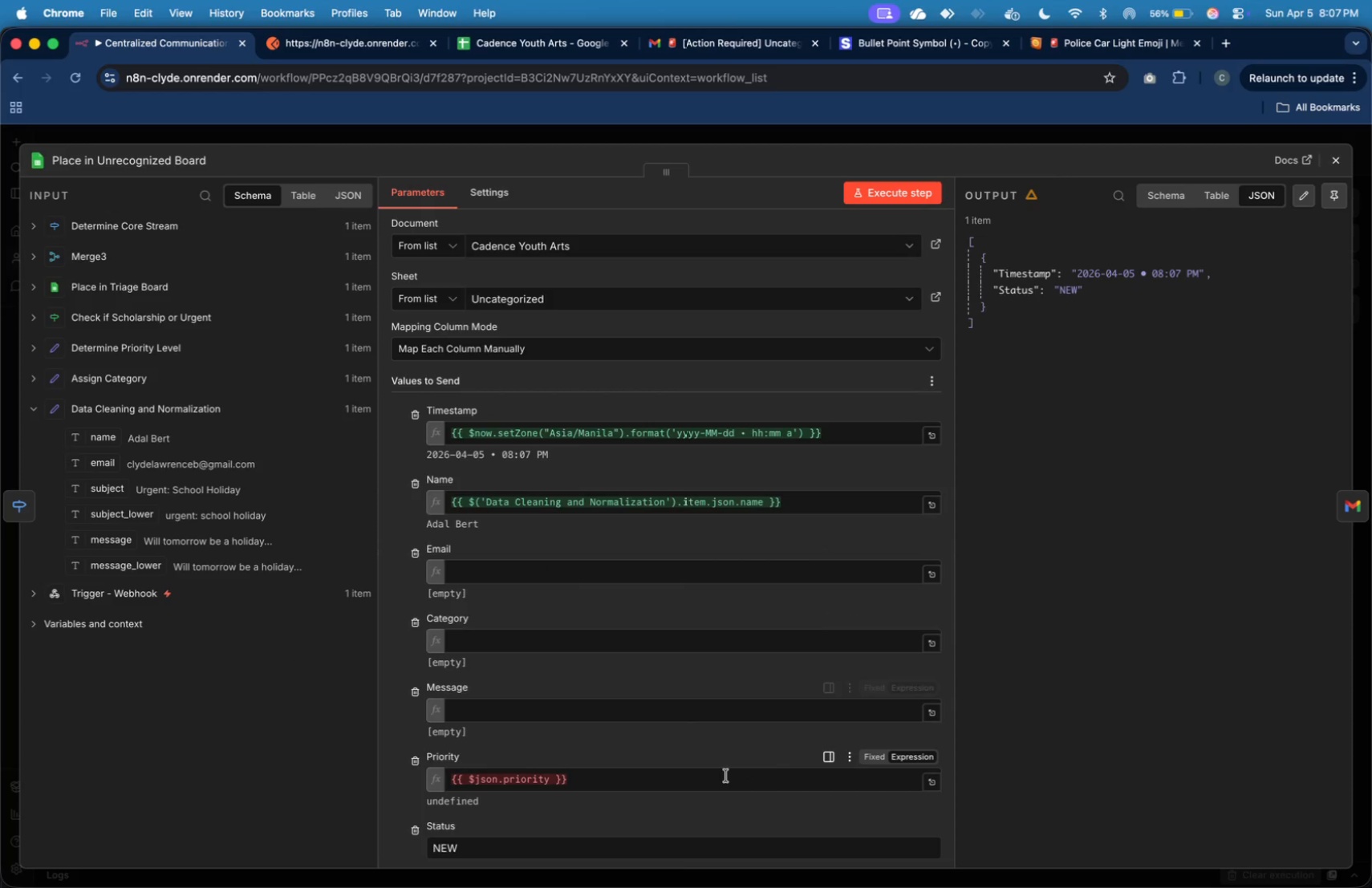 
left_click_drag(start_coordinate=[727, 776], to_coordinate=[293, 717])
 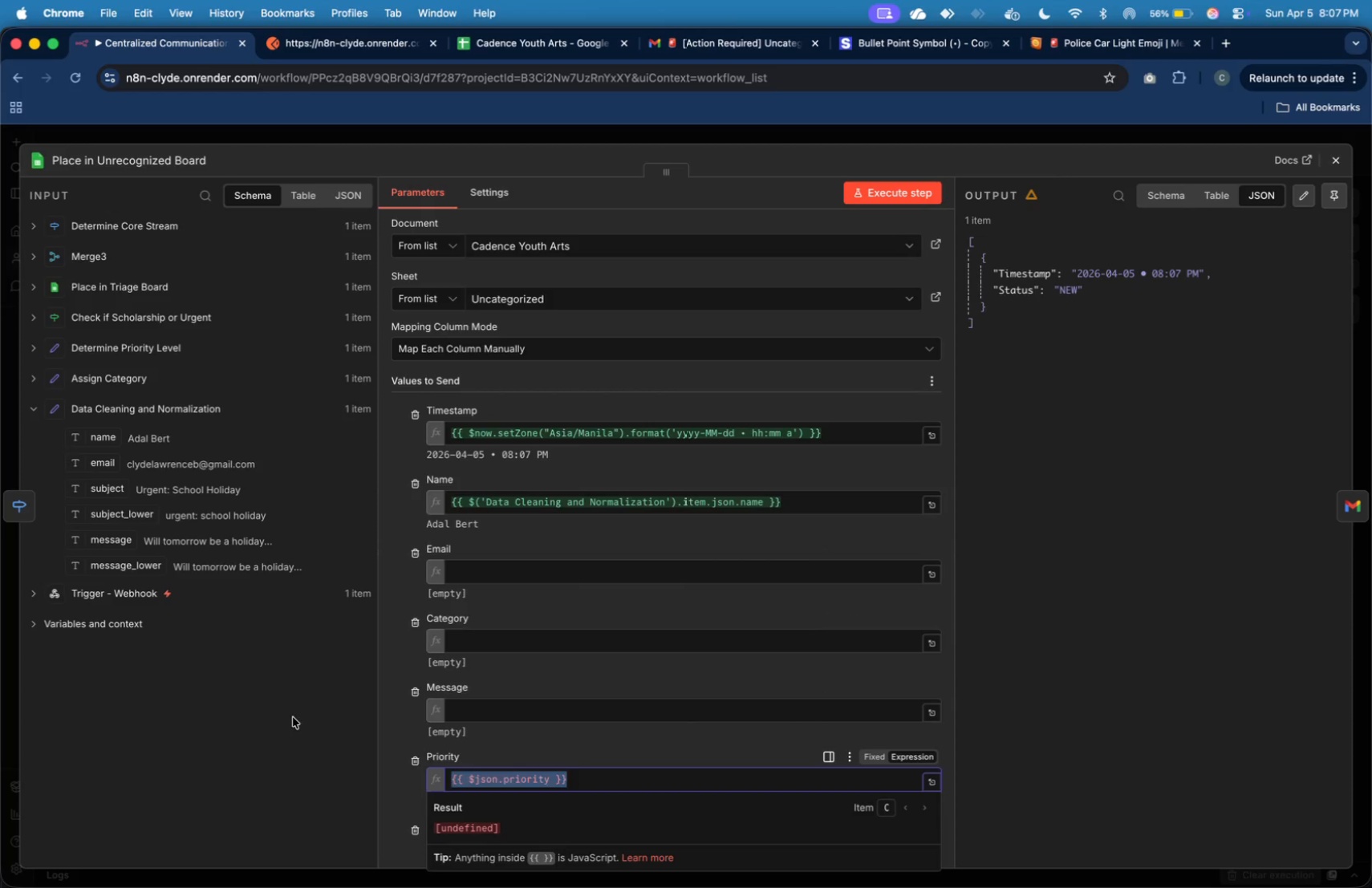 
key(Backspace)
 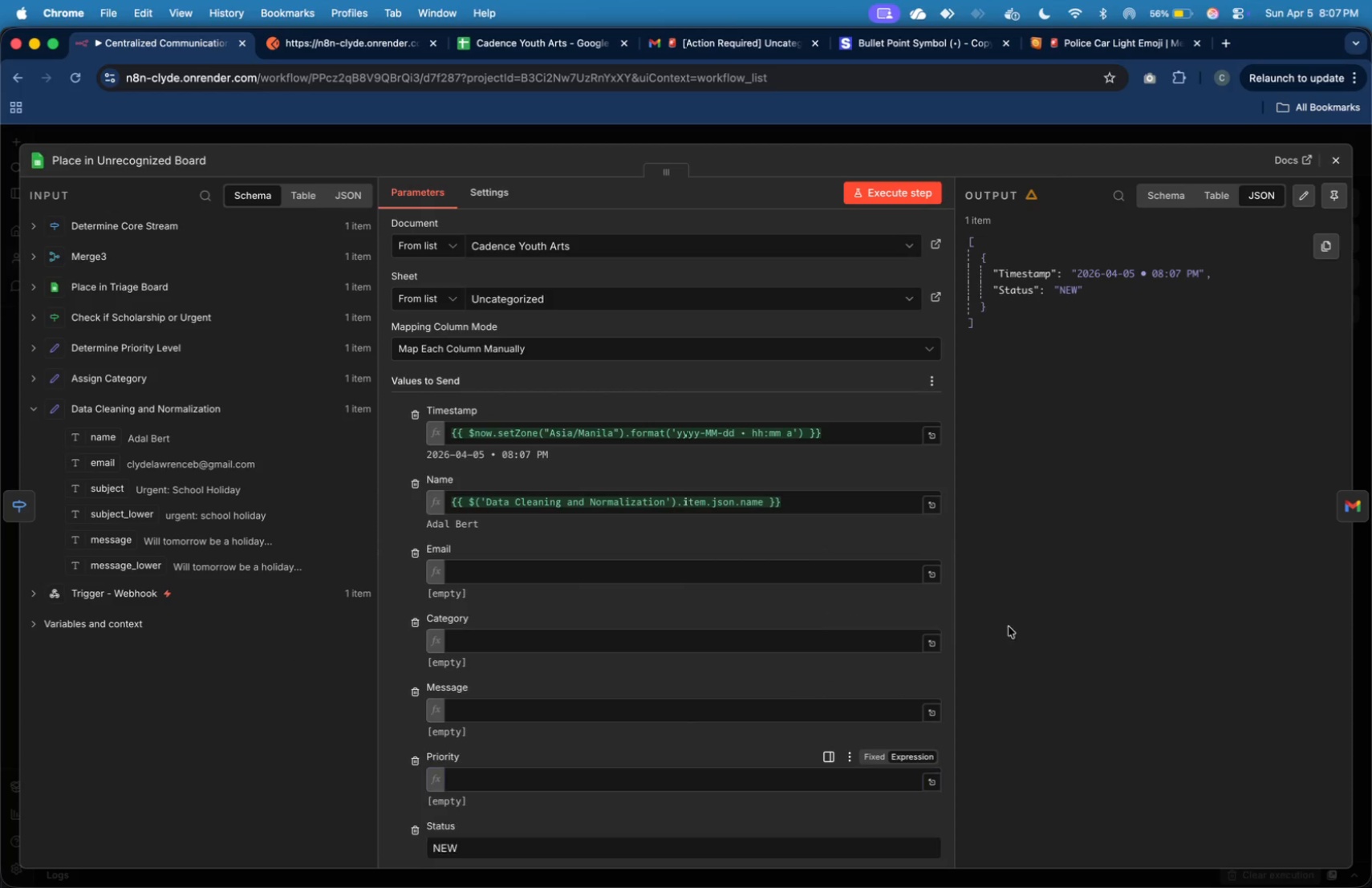 
scroll: coordinate [952, 605], scroll_direction: down, amount: 8.0
 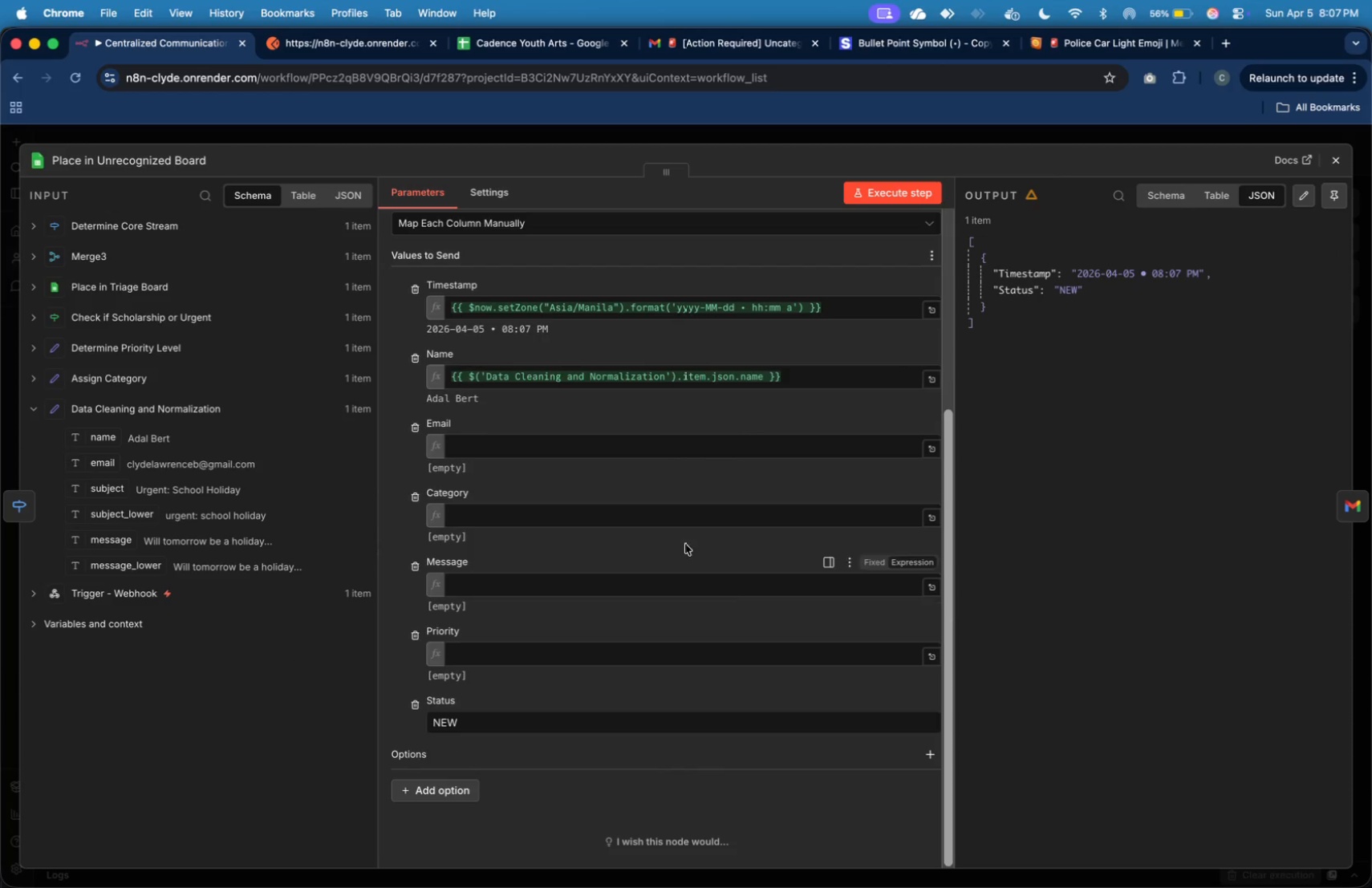 
scroll: coordinate [589, 473], scroll_direction: up, amount: 6.0
 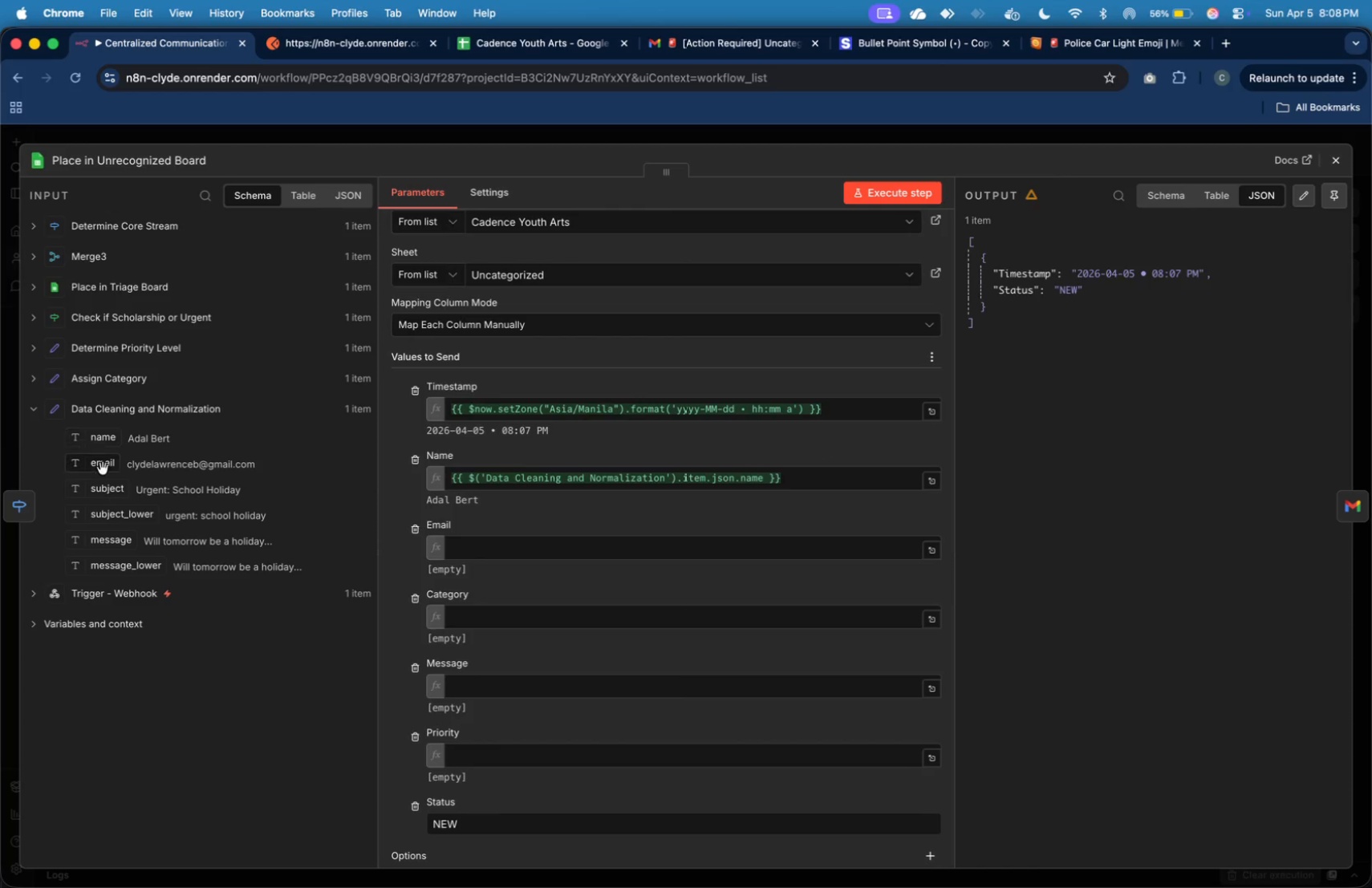 
left_click_drag(start_coordinate=[103, 469], to_coordinate=[469, 558])
 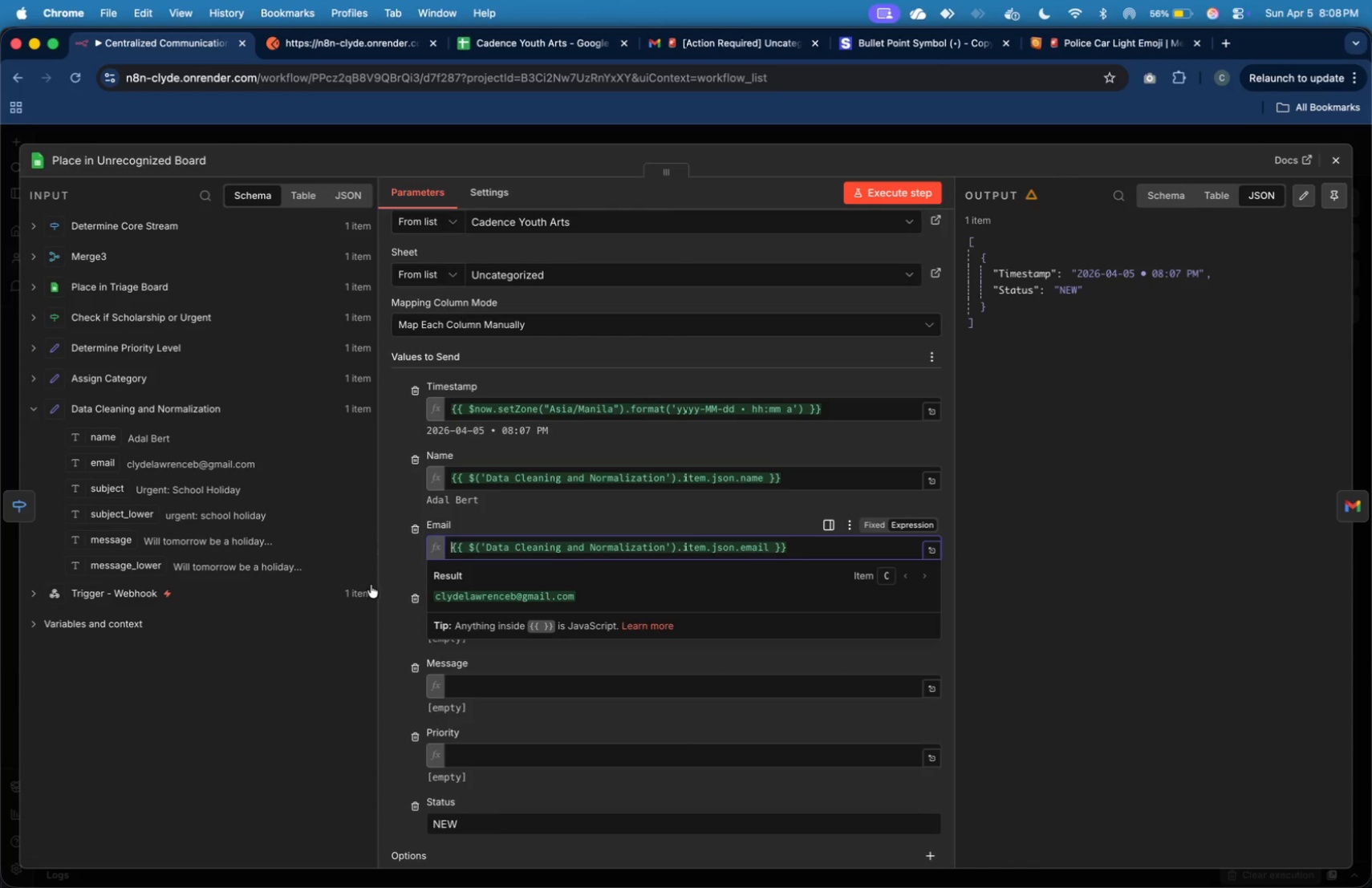 
left_click([390, 564])
 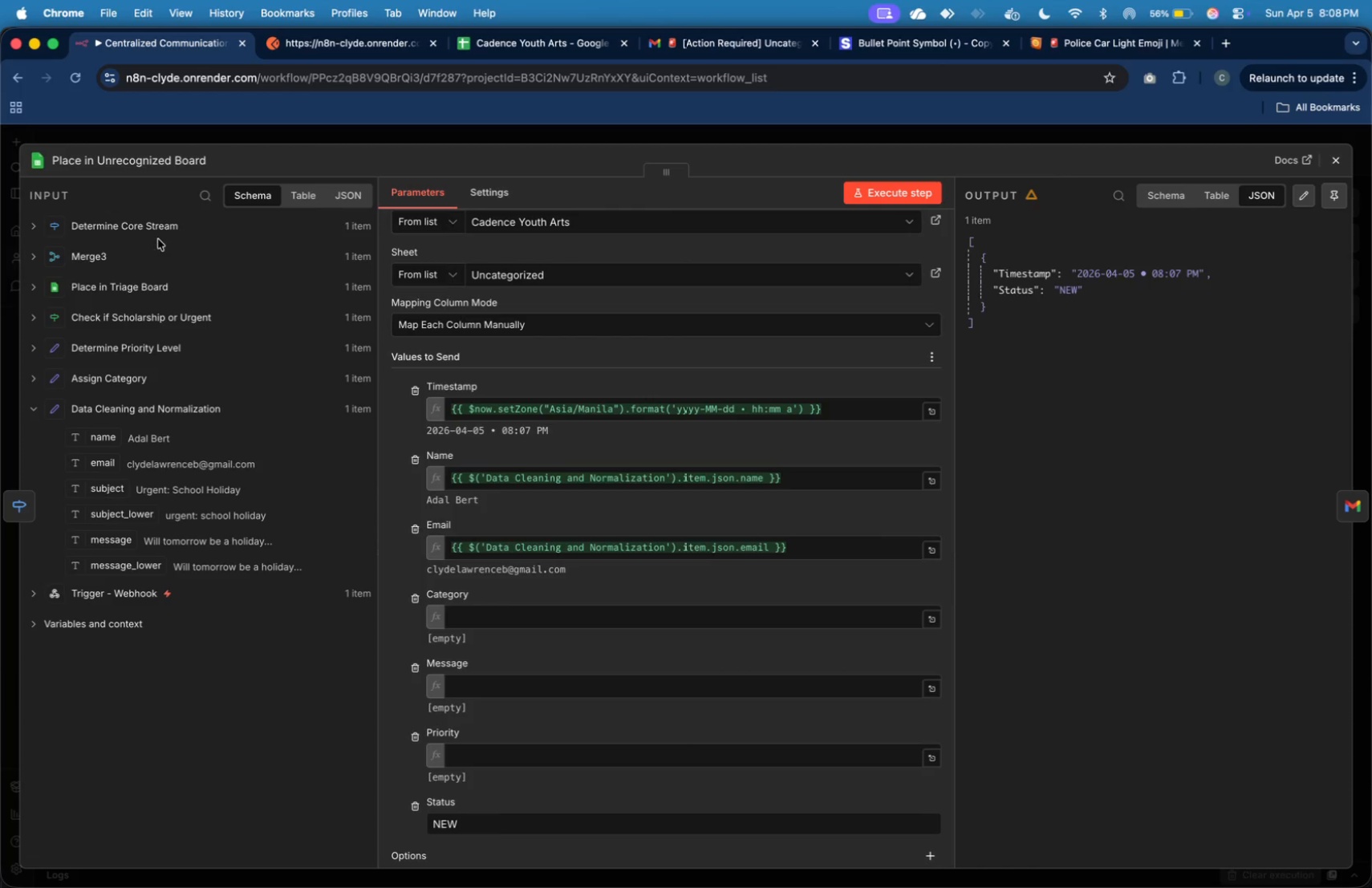 
wait(6.22)
 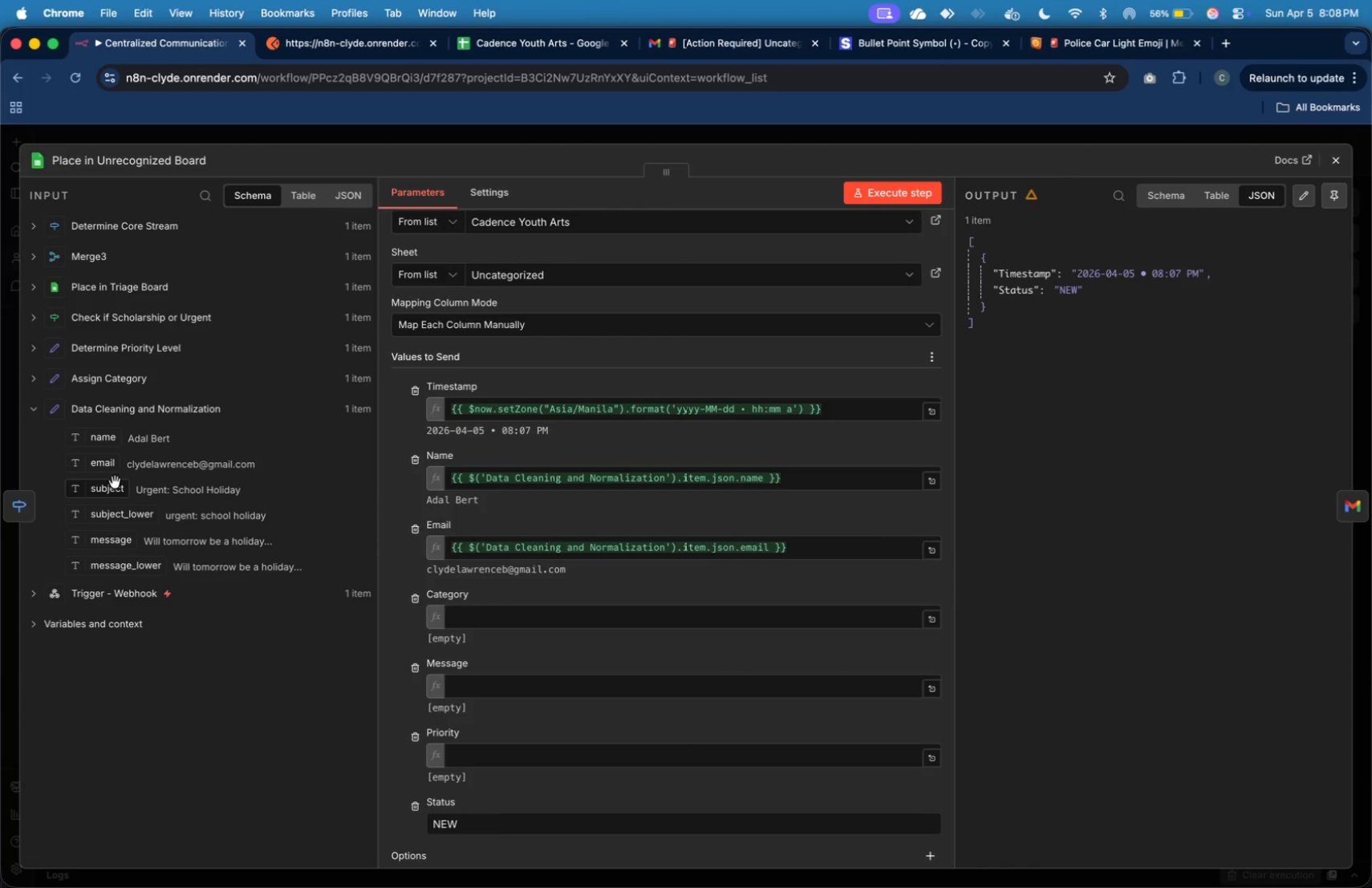 
left_click([155, 225])
 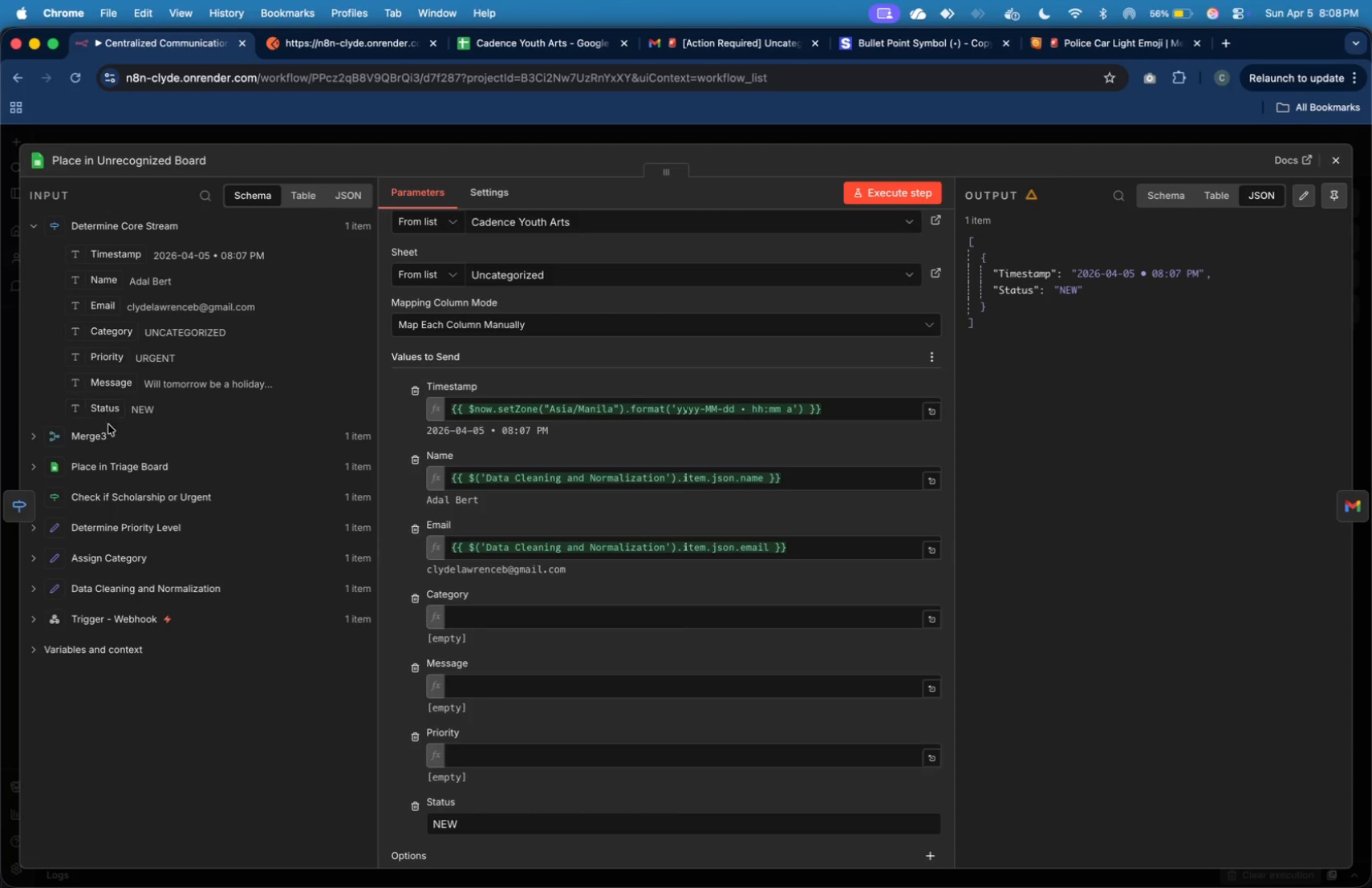 
left_click([104, 438])
 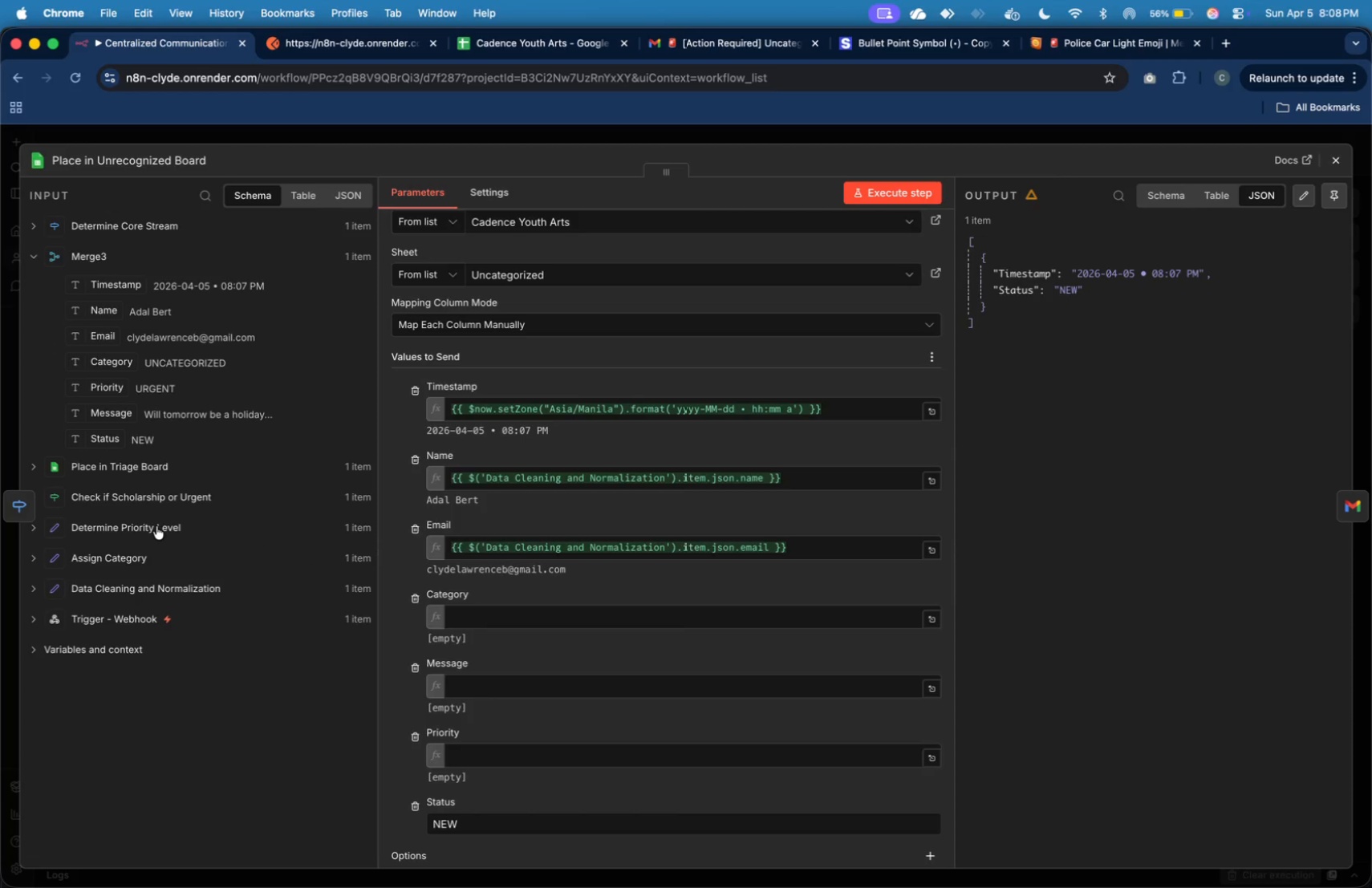 
wait(7.42)
 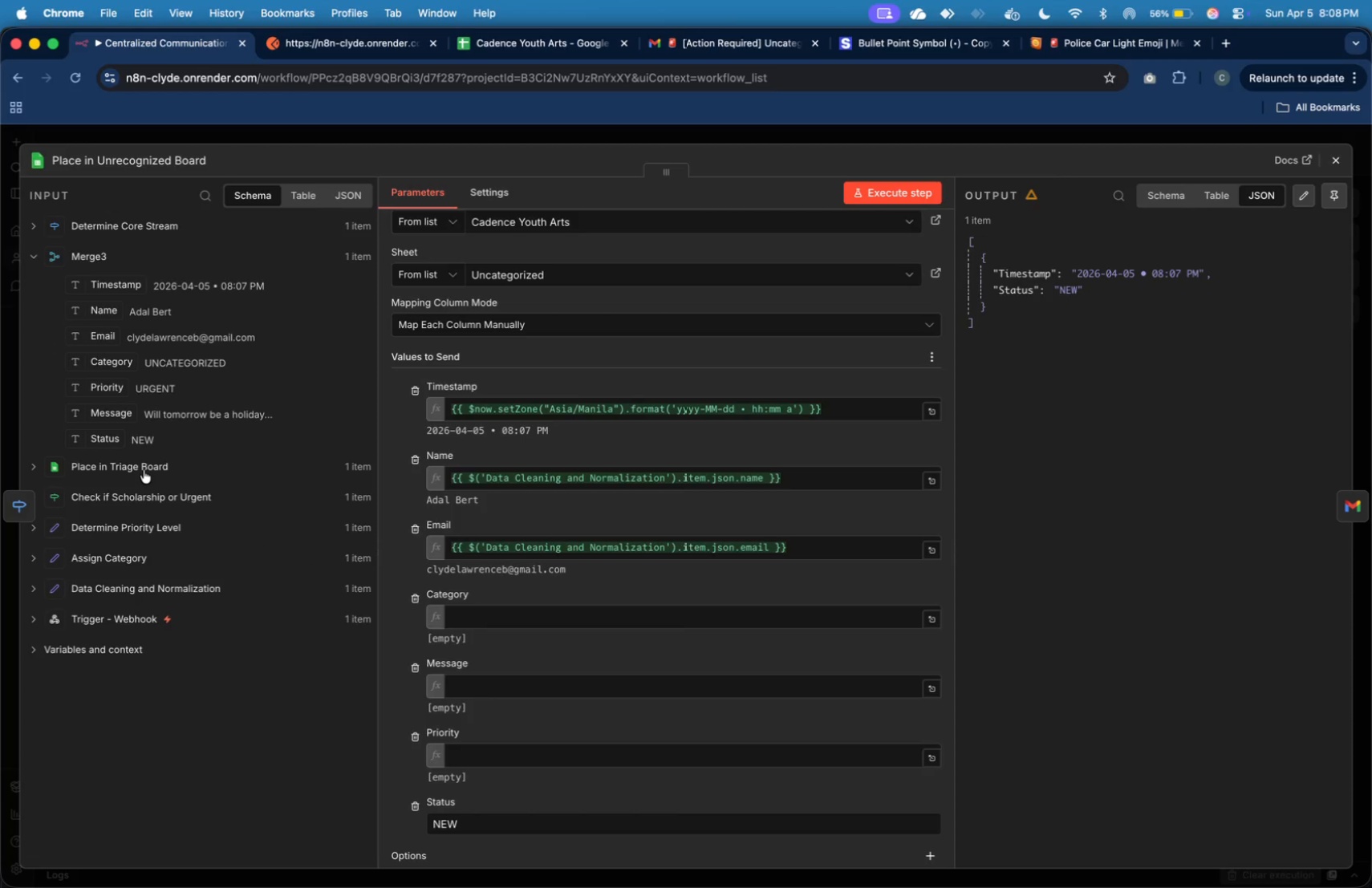 
left_click([132, 558])
 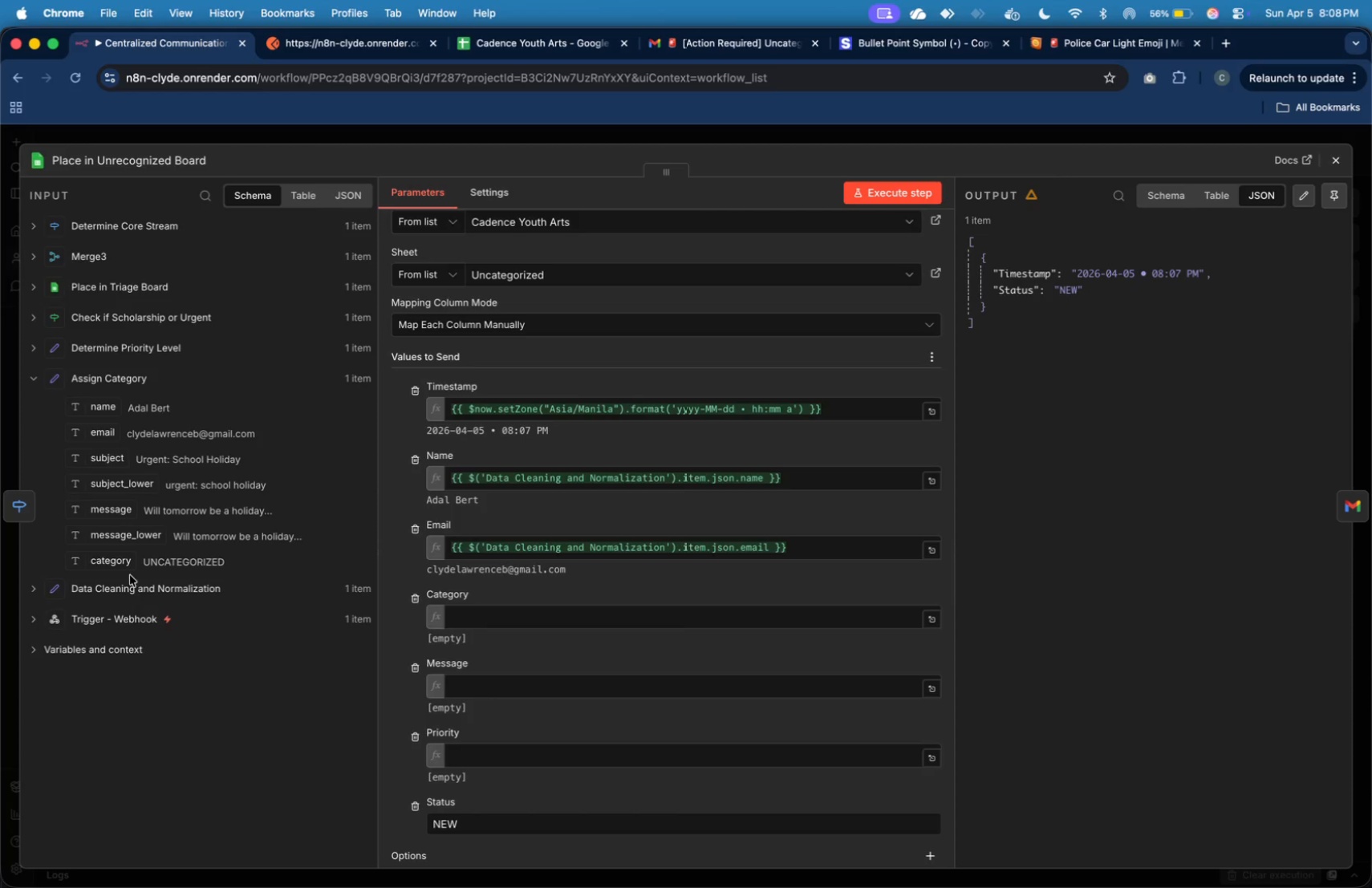 
left_click_drag(start_coordinate=[123, 564], to_coordinate=[448, 614])
 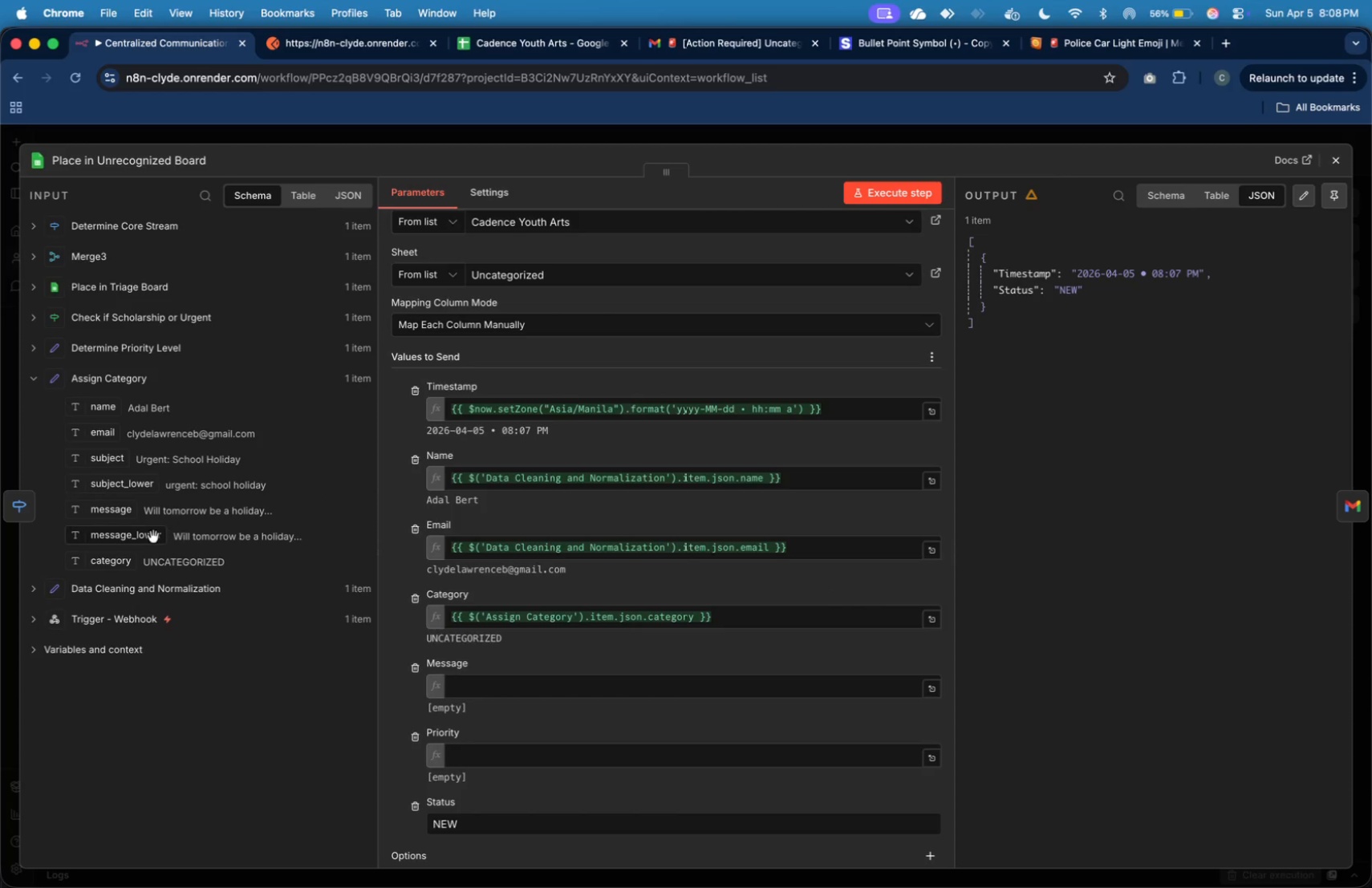 
wait(6.76)
 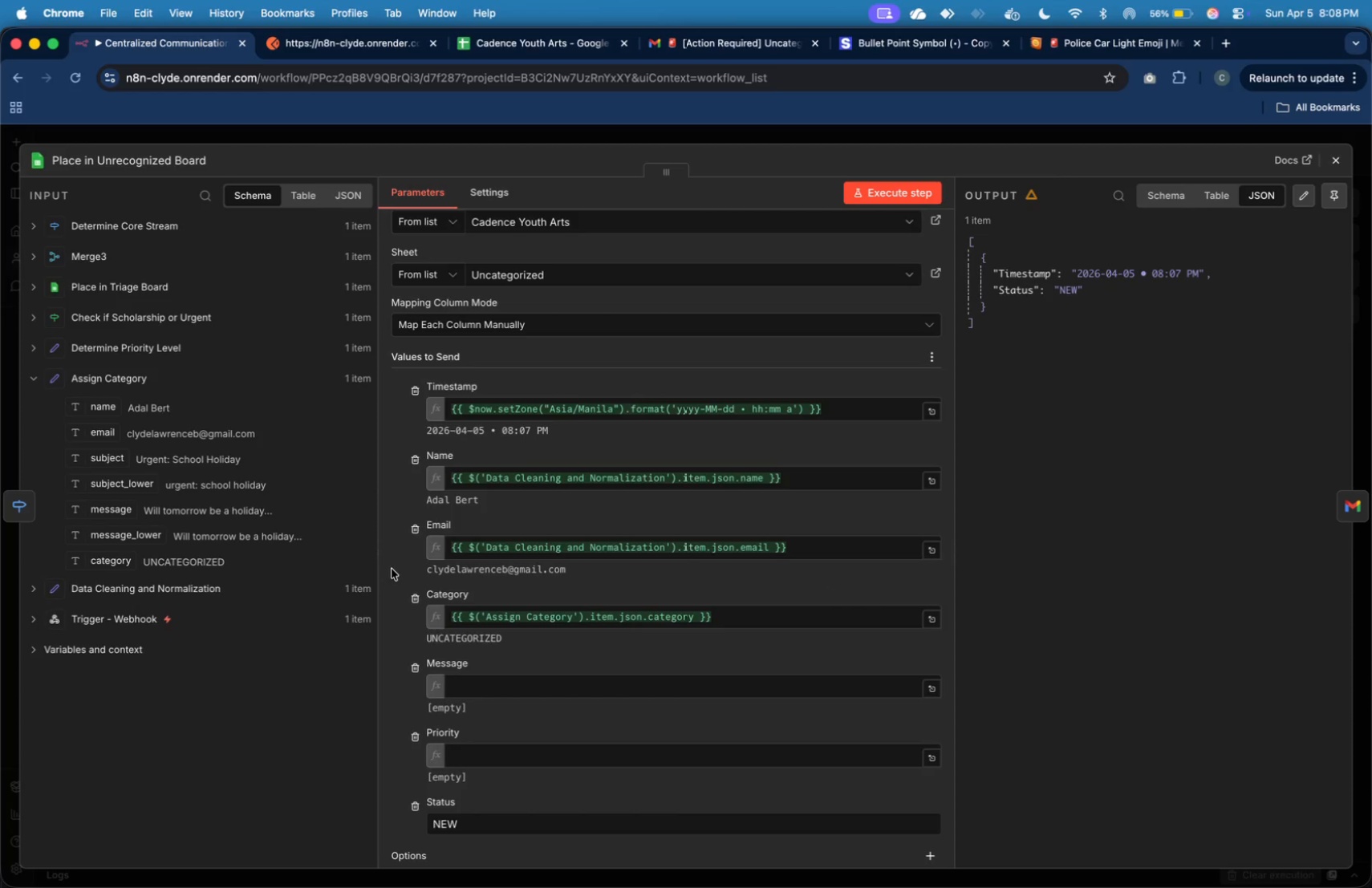 
left_click([75, 591])
 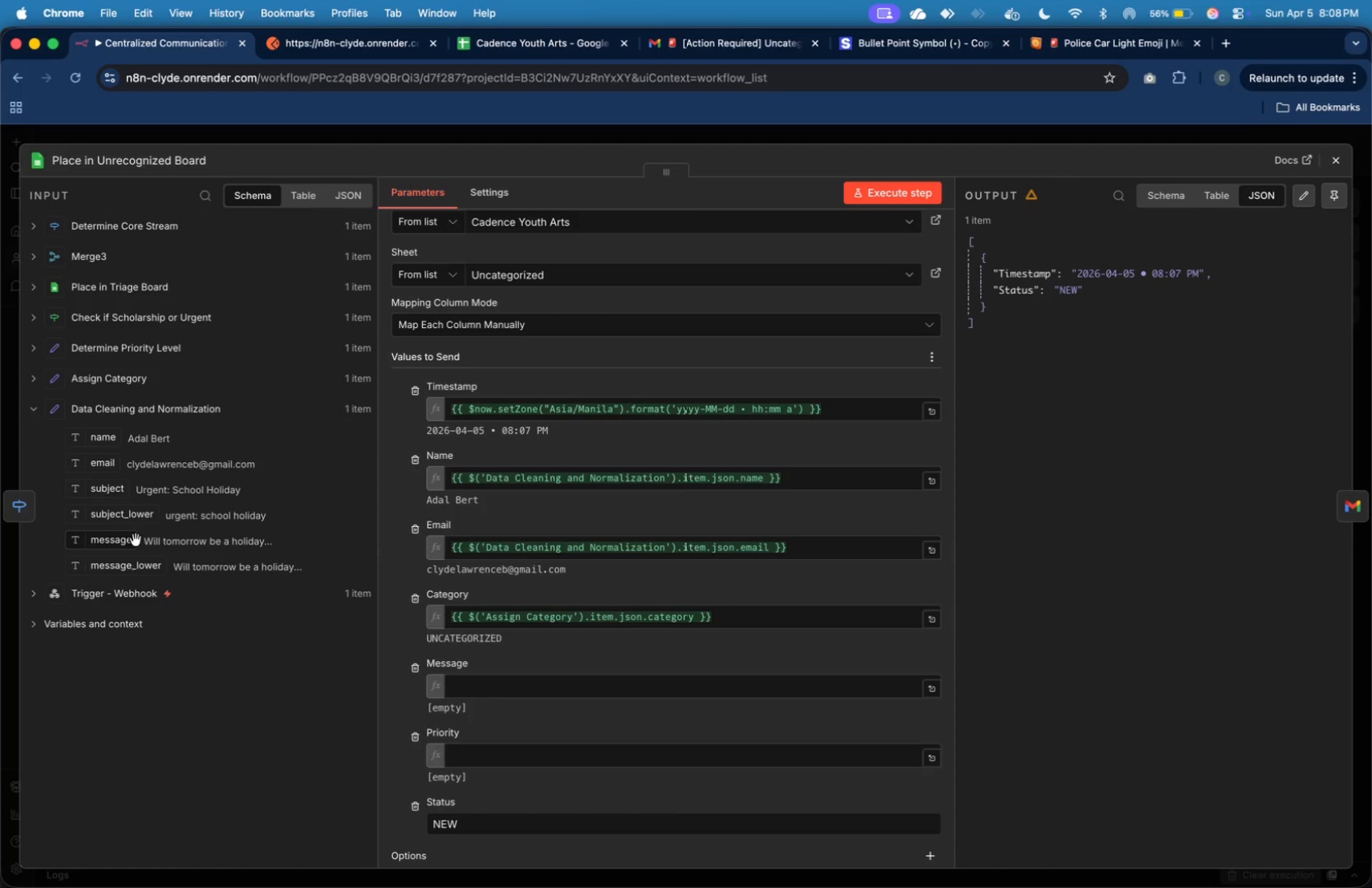 
left_click_drag(start_coordinate=[132, 544], to_coordinate=[501, 701])
 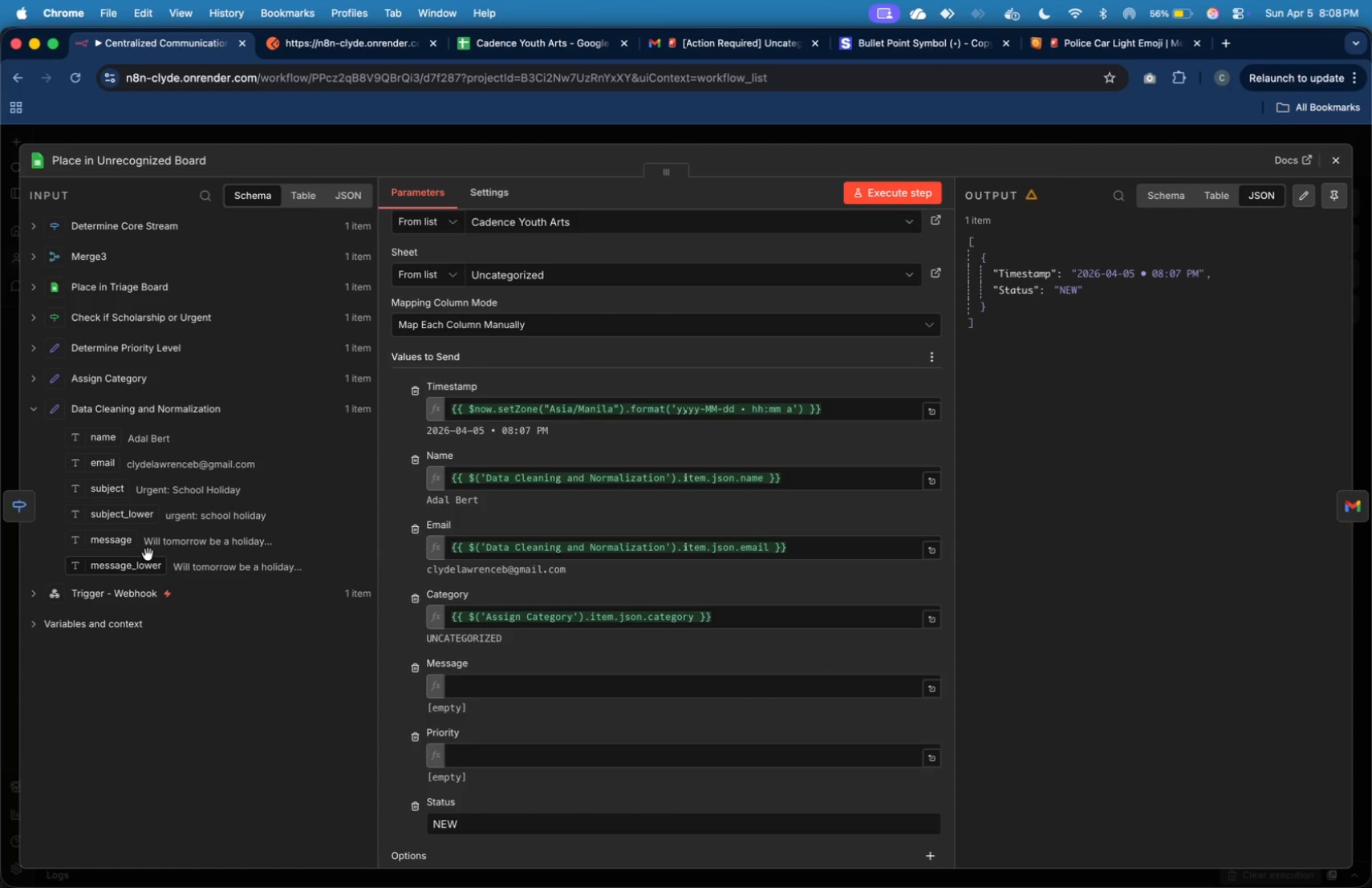 
left_click_drag(start_coordinate=[116, 539], to_coordinate=[452, 677])
 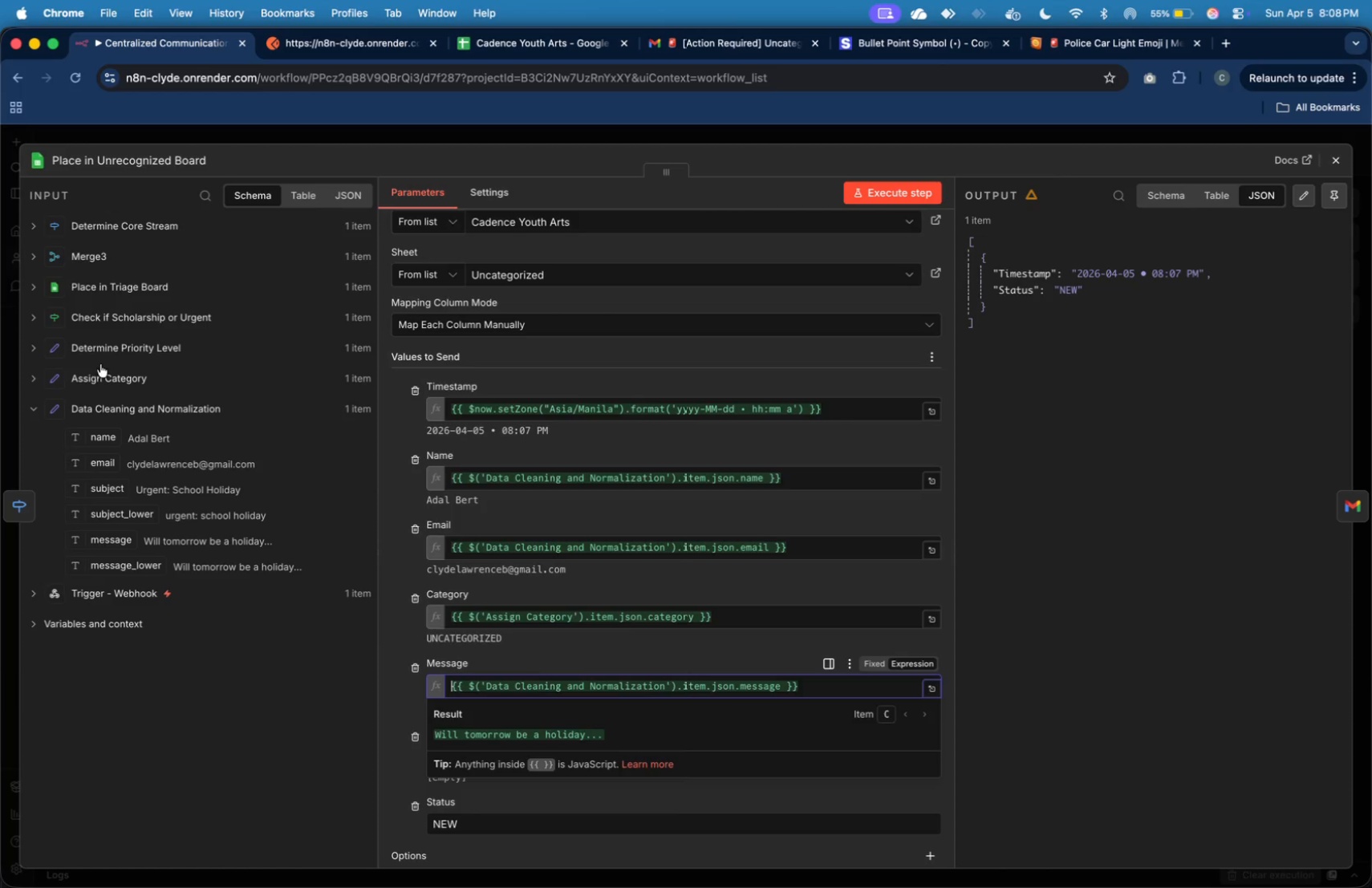 
left_click([108, 349])
 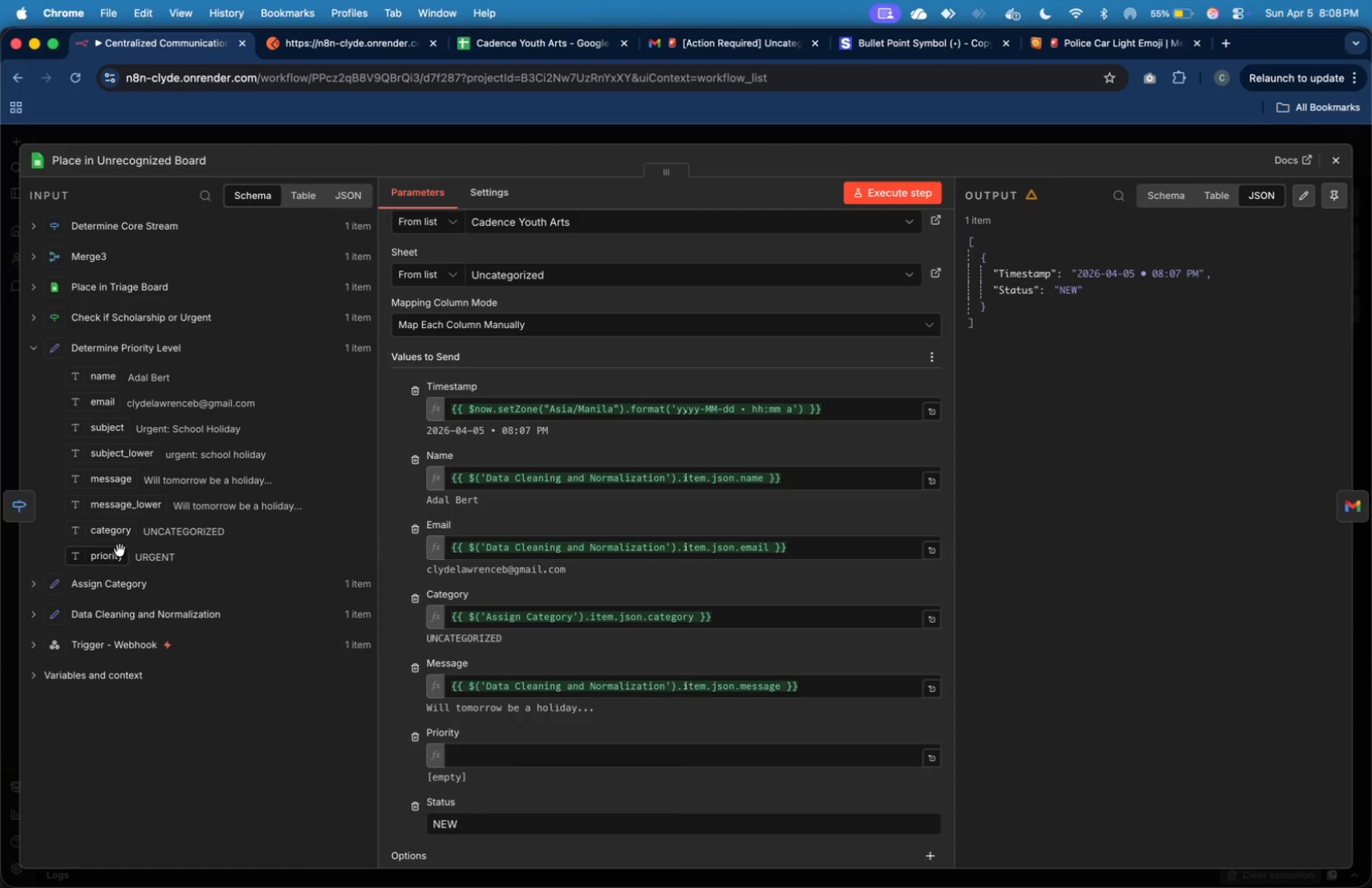 
left_click_drag(start_coordinate=[116, 557], to_coordinate=[485, 768])
 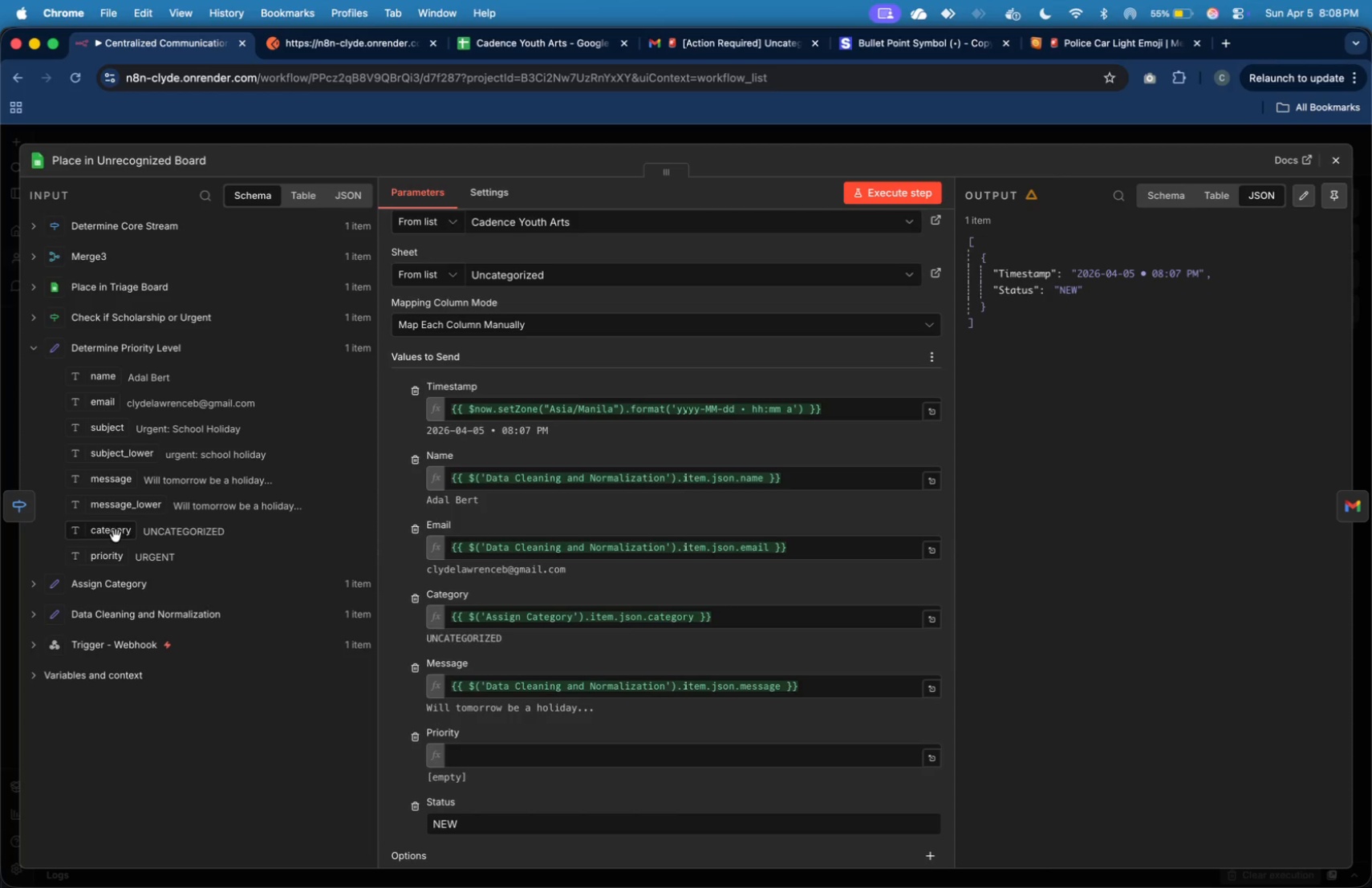 
left_click_drag(start_coordinate=[110, 553], to_coordinate=[474, 748])
 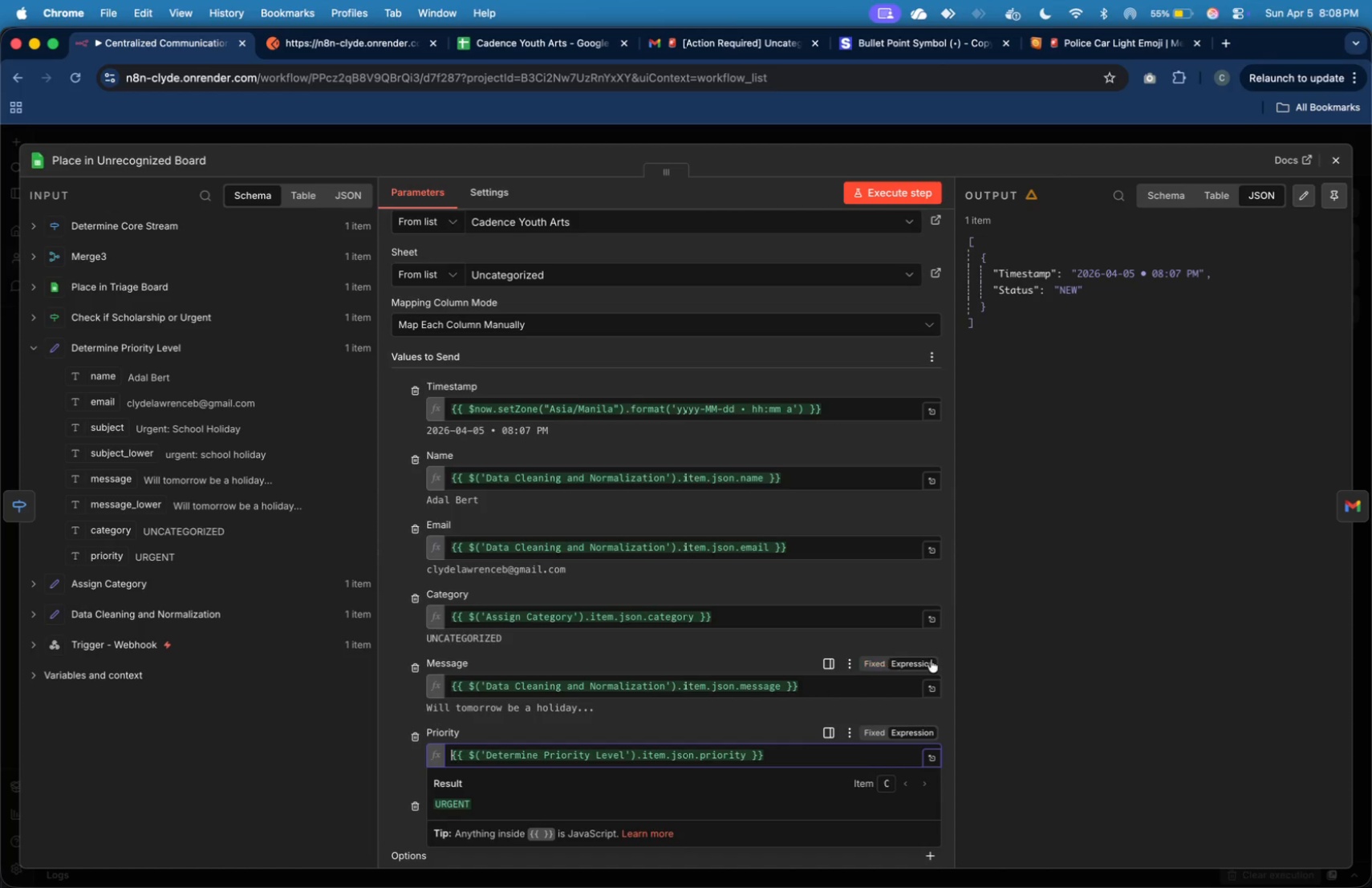 
left_click([1005, 658])
 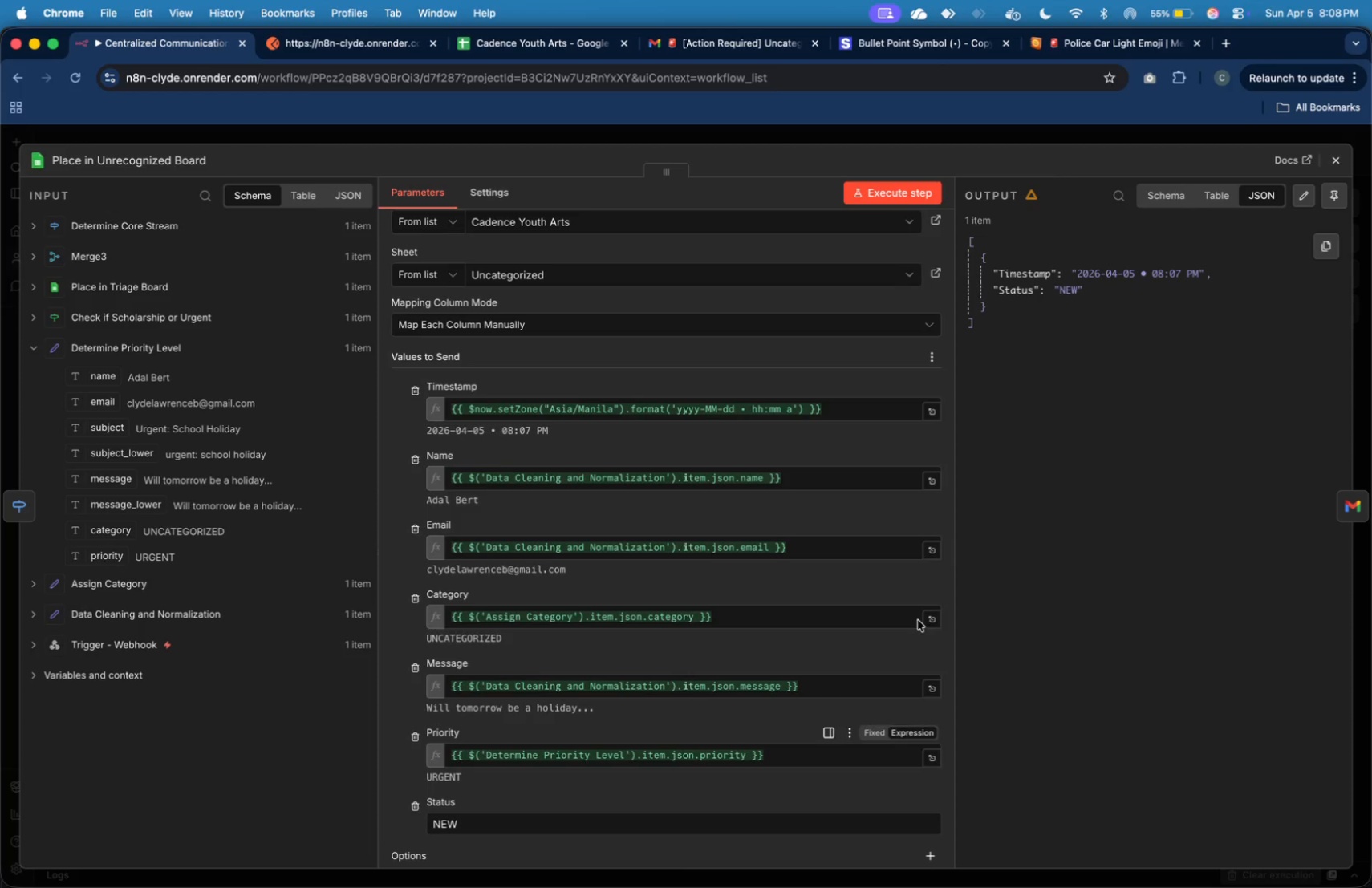 
scroll: coordinate [897, 614], scroll_direction: down, amount: 19.0
 